 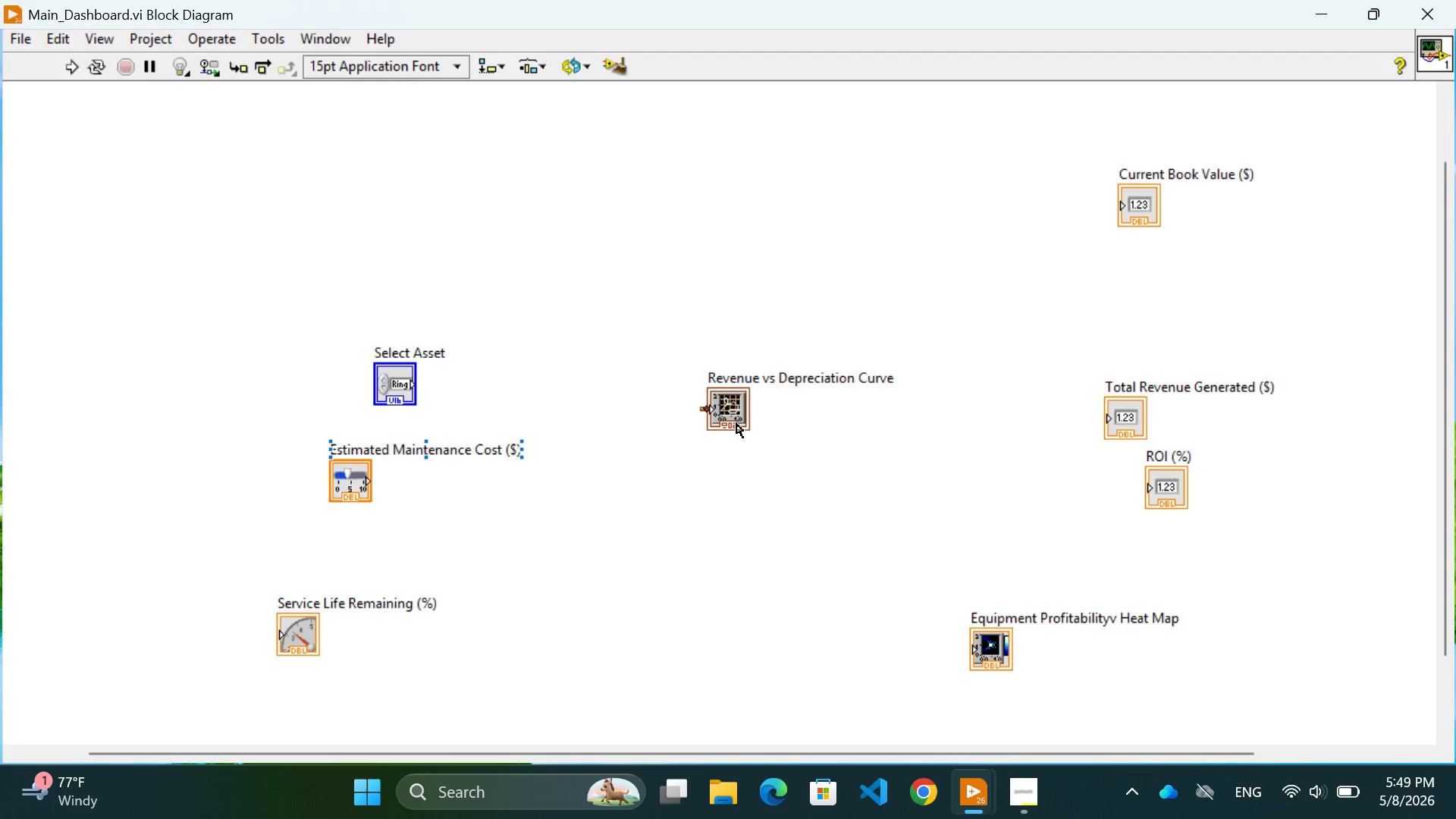 
left_click([821, 645])
 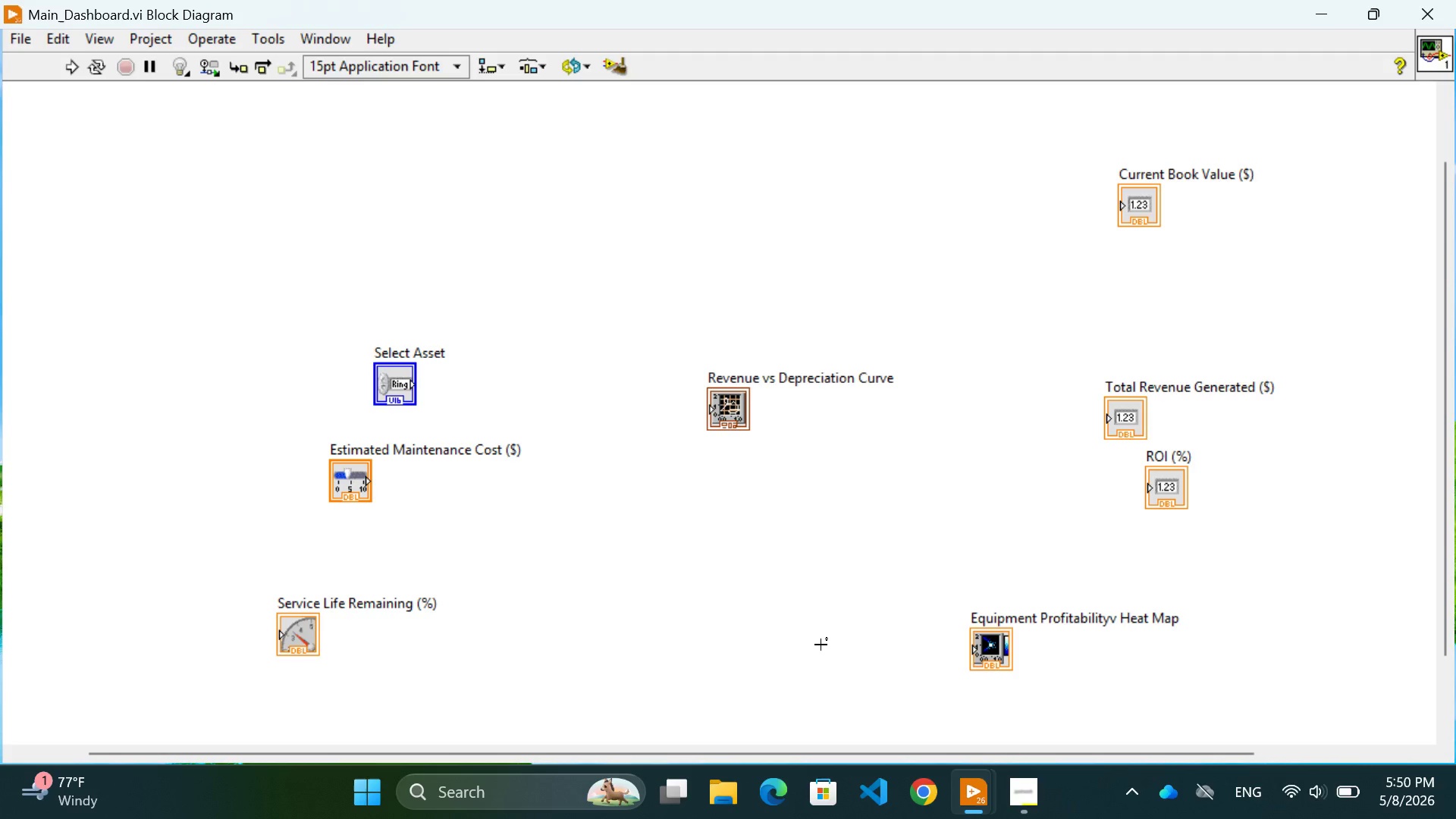 
wait(62.88)
 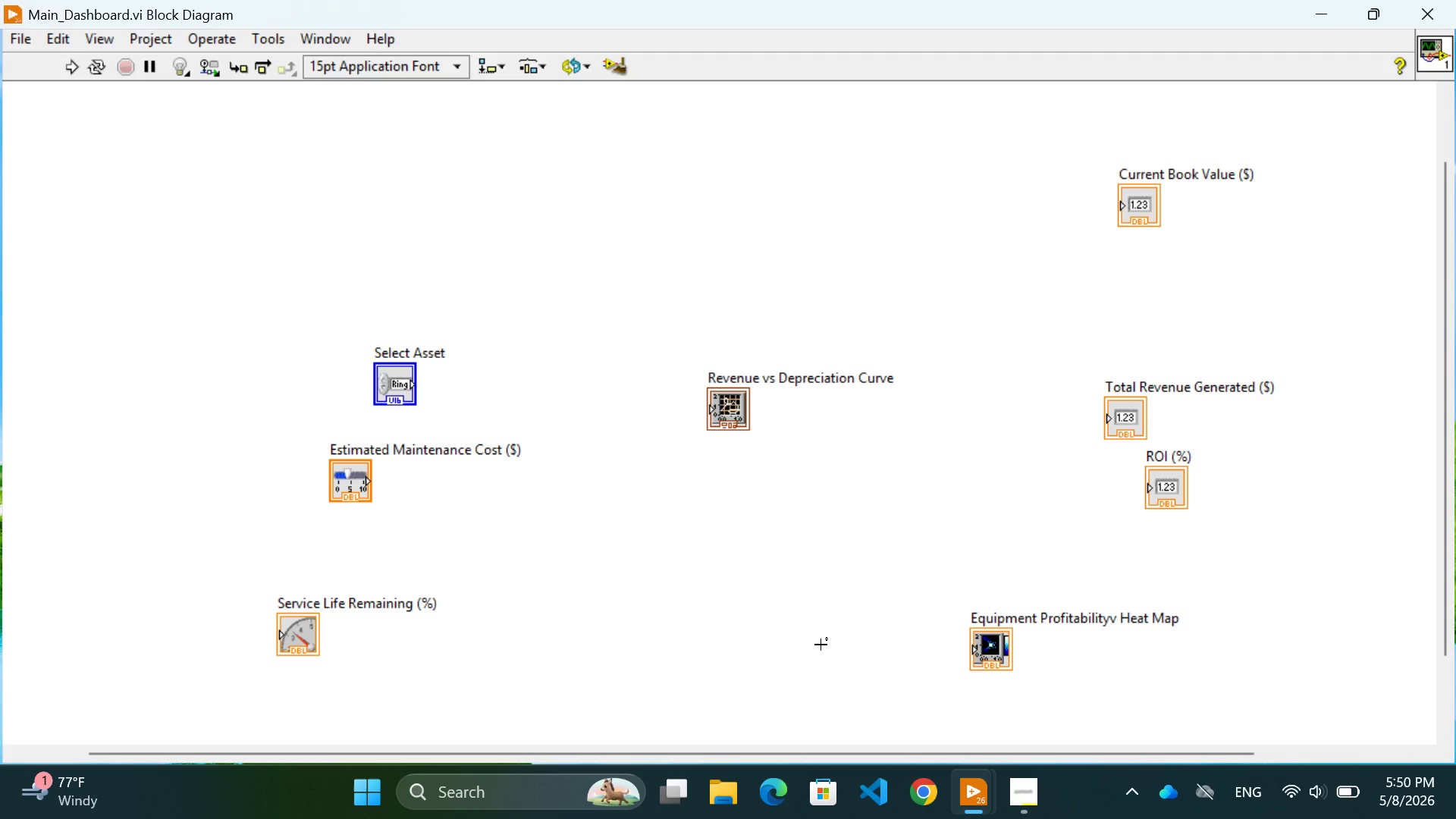 
right_click([199, 216])
 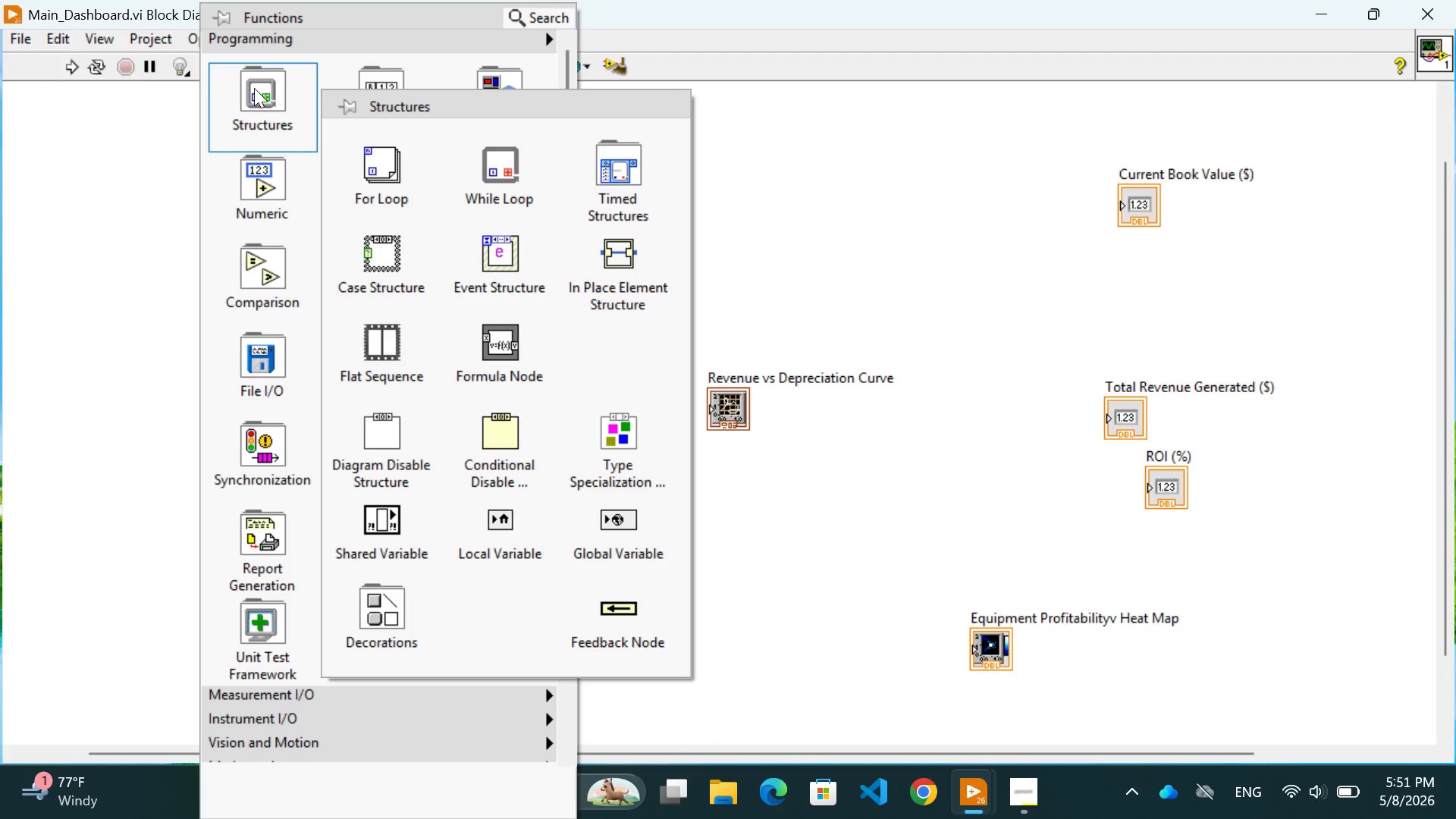 
wait(84.48)
 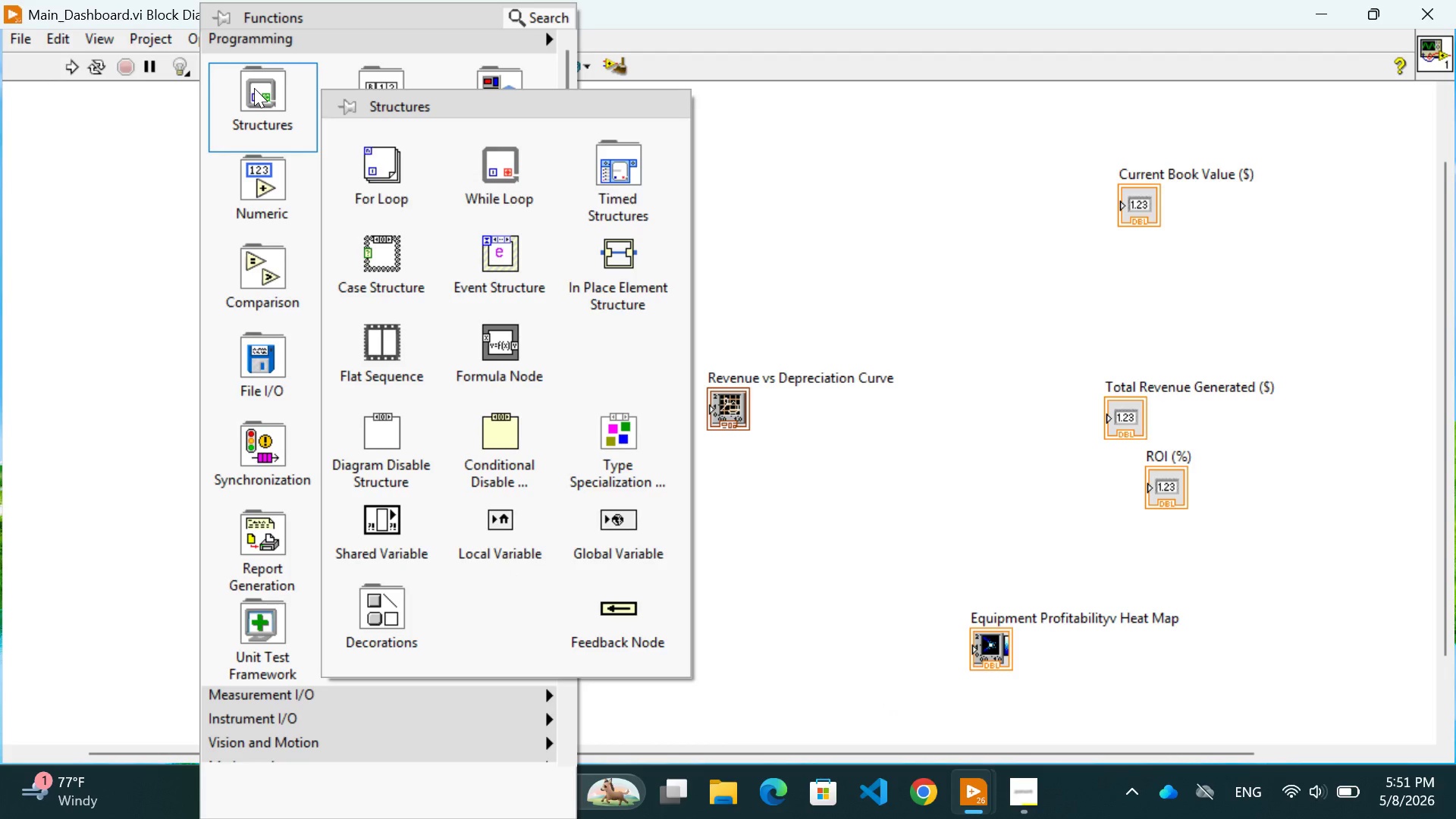 
left_click([513, 180])
 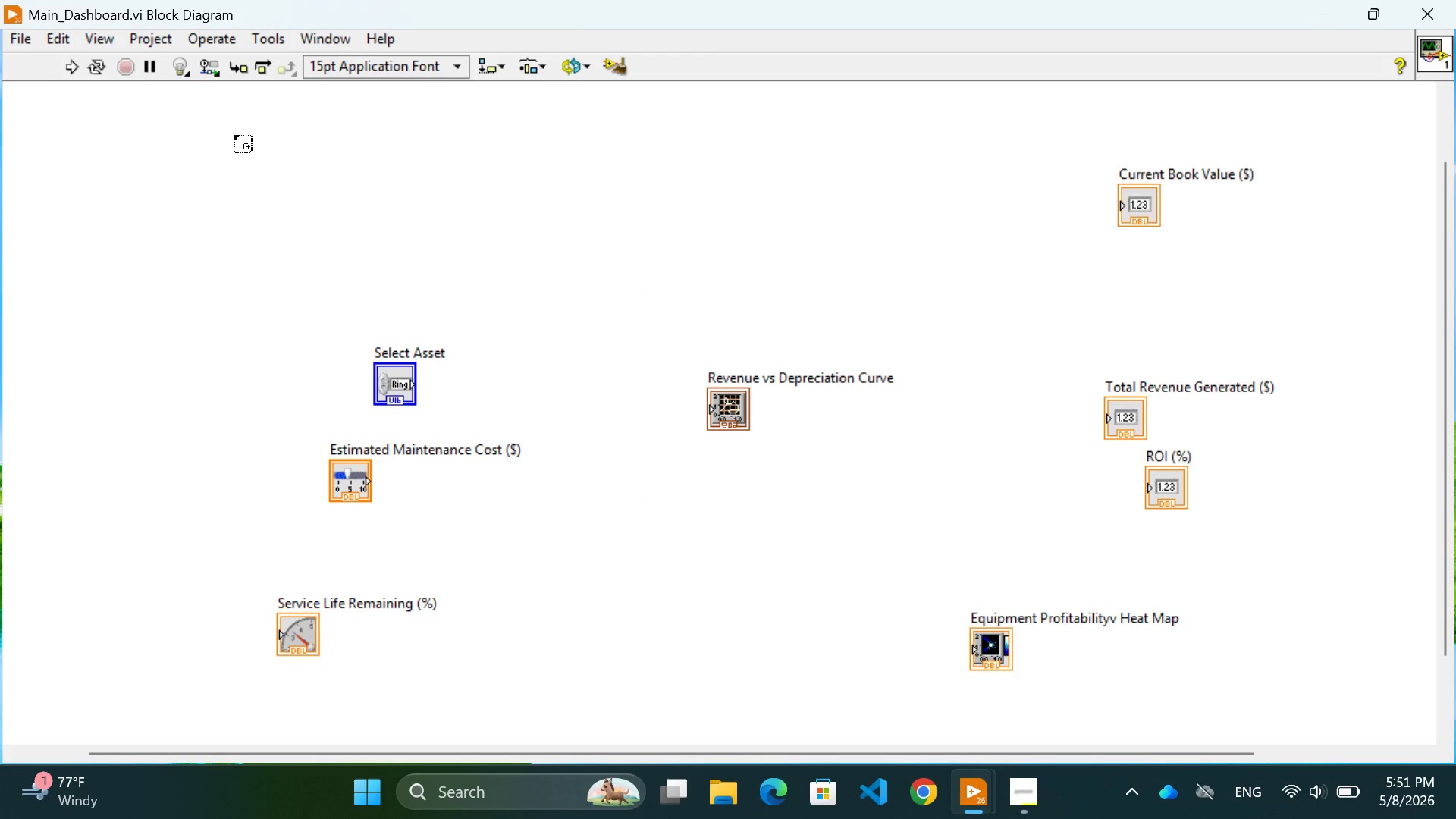 
left_click([199, 135])
 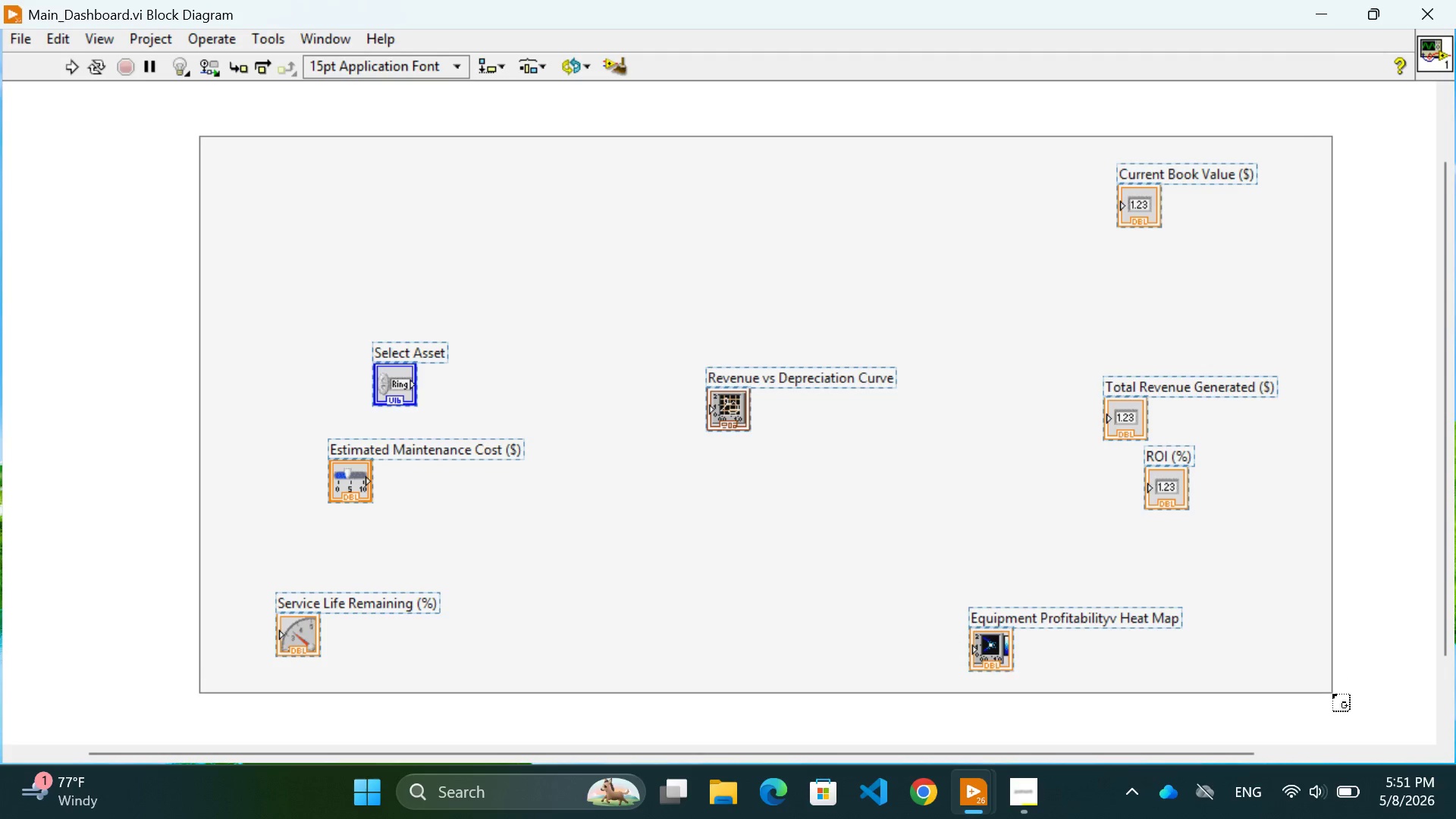 
wait(8.48)
 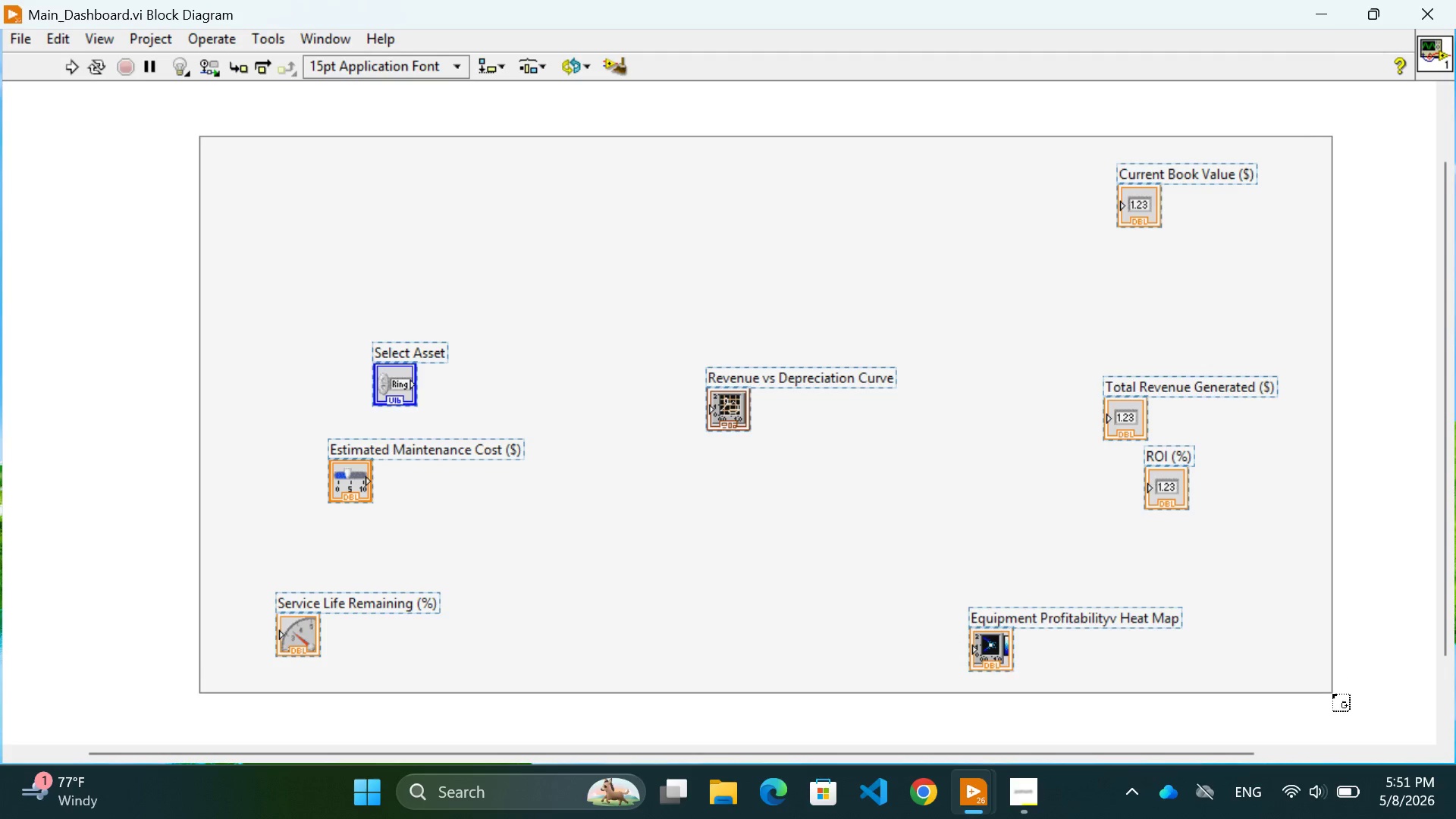 
left_click([1336, 724])
 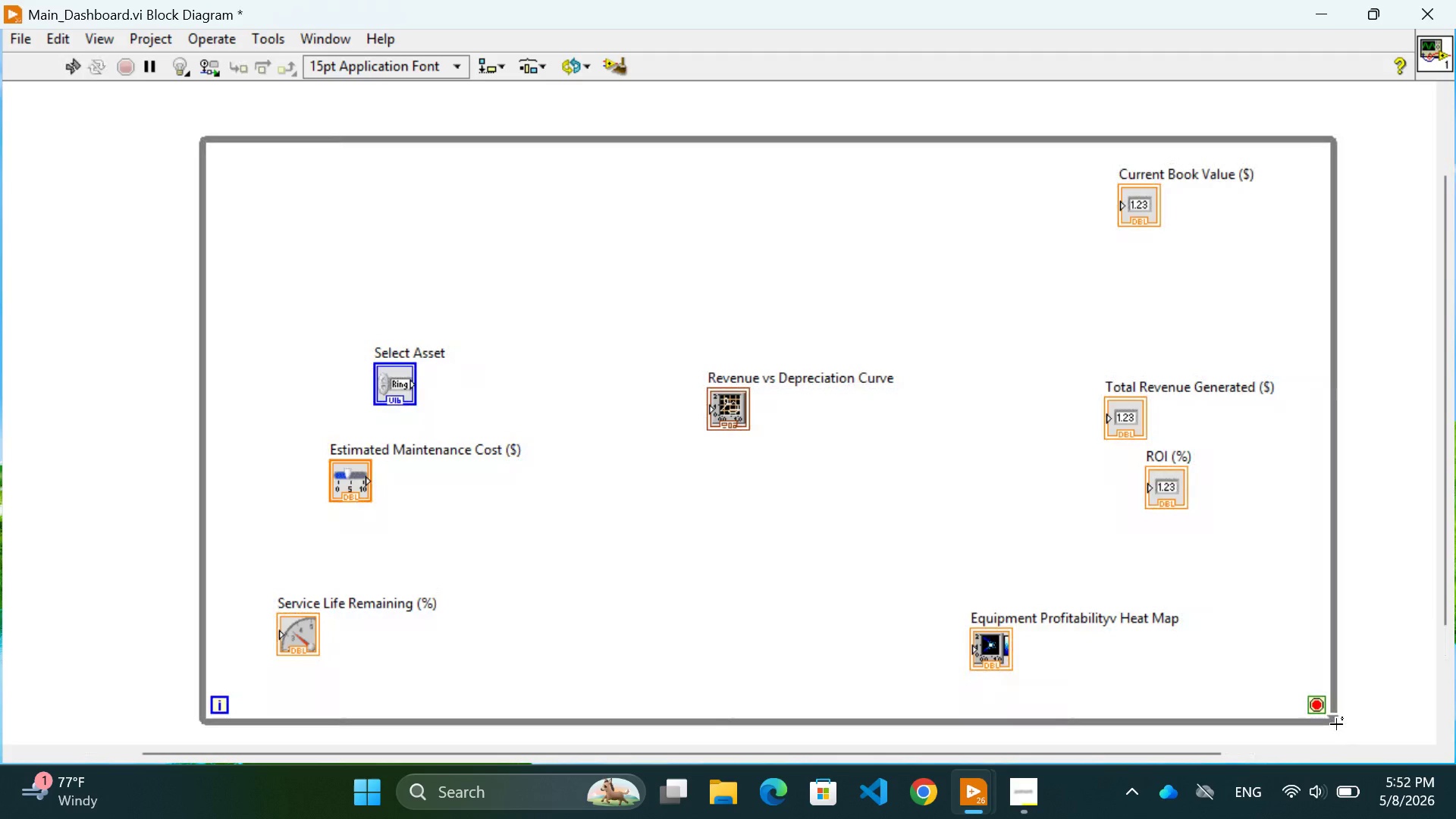 
wait(7.27)
 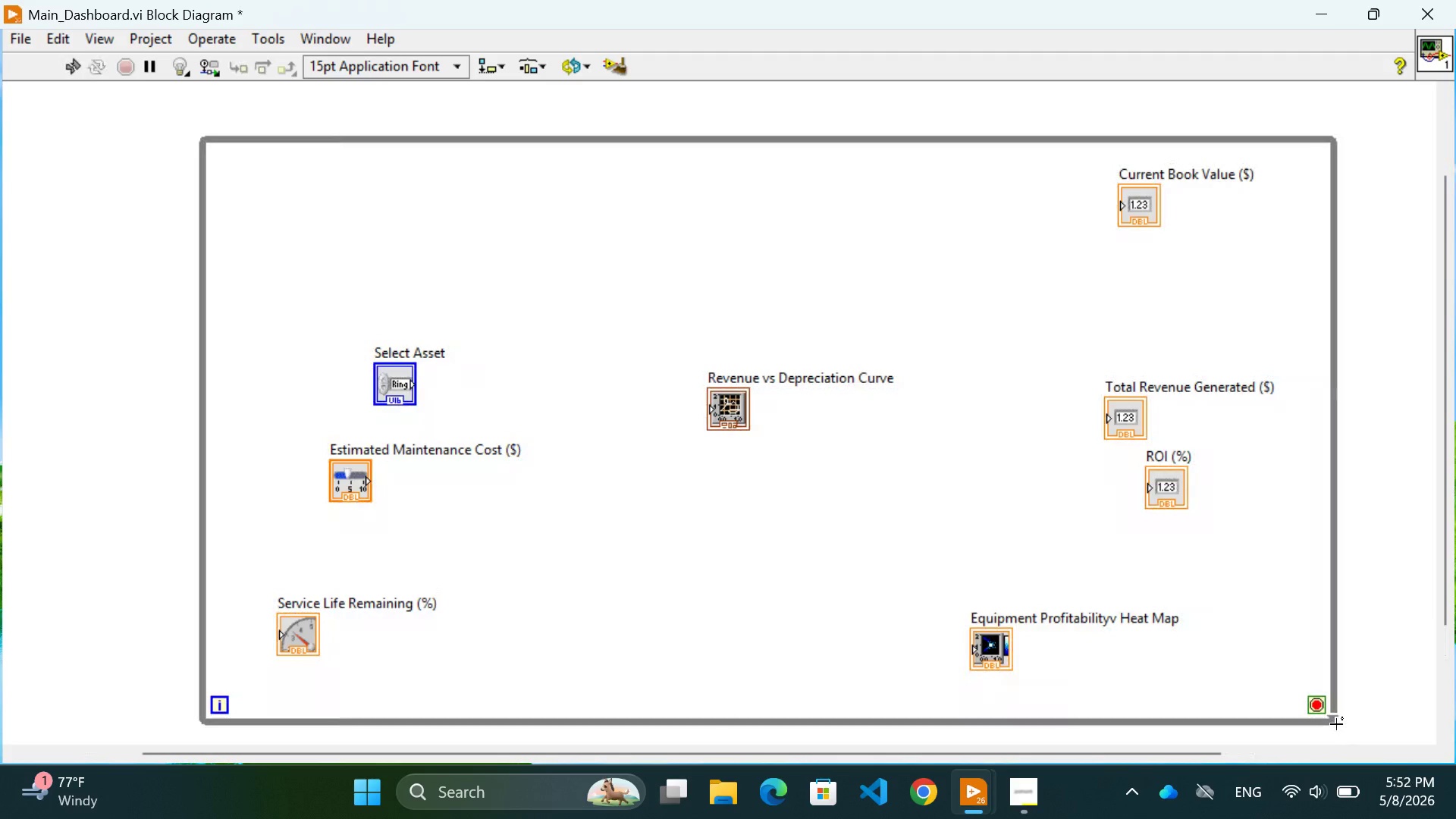 
scroll: coordinate [1336, 724], scroll_direction: down, amount: 2.0
 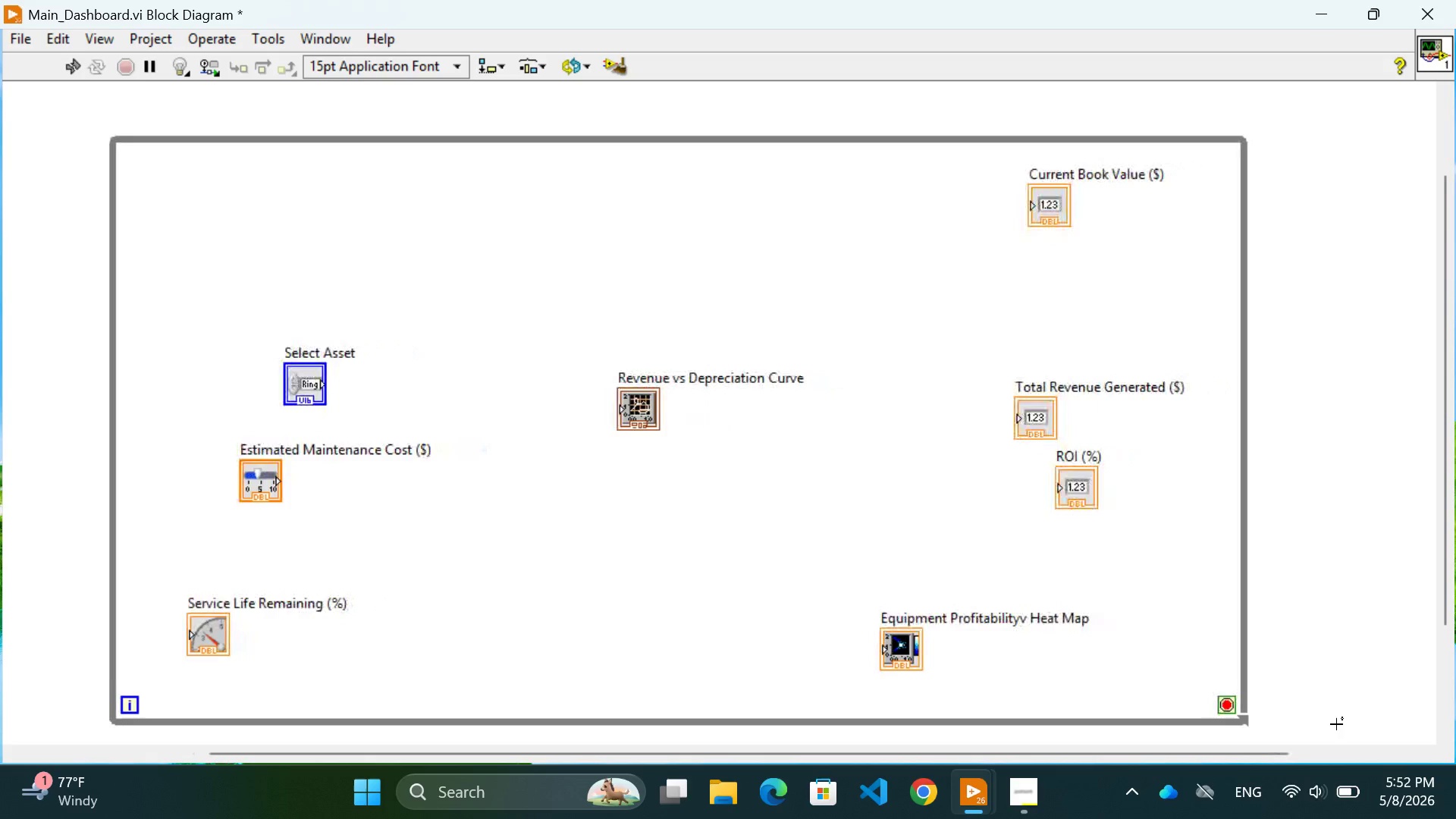 
scroll: coordinate [1336, 724], scroll_direction: none, amount: 0.0
 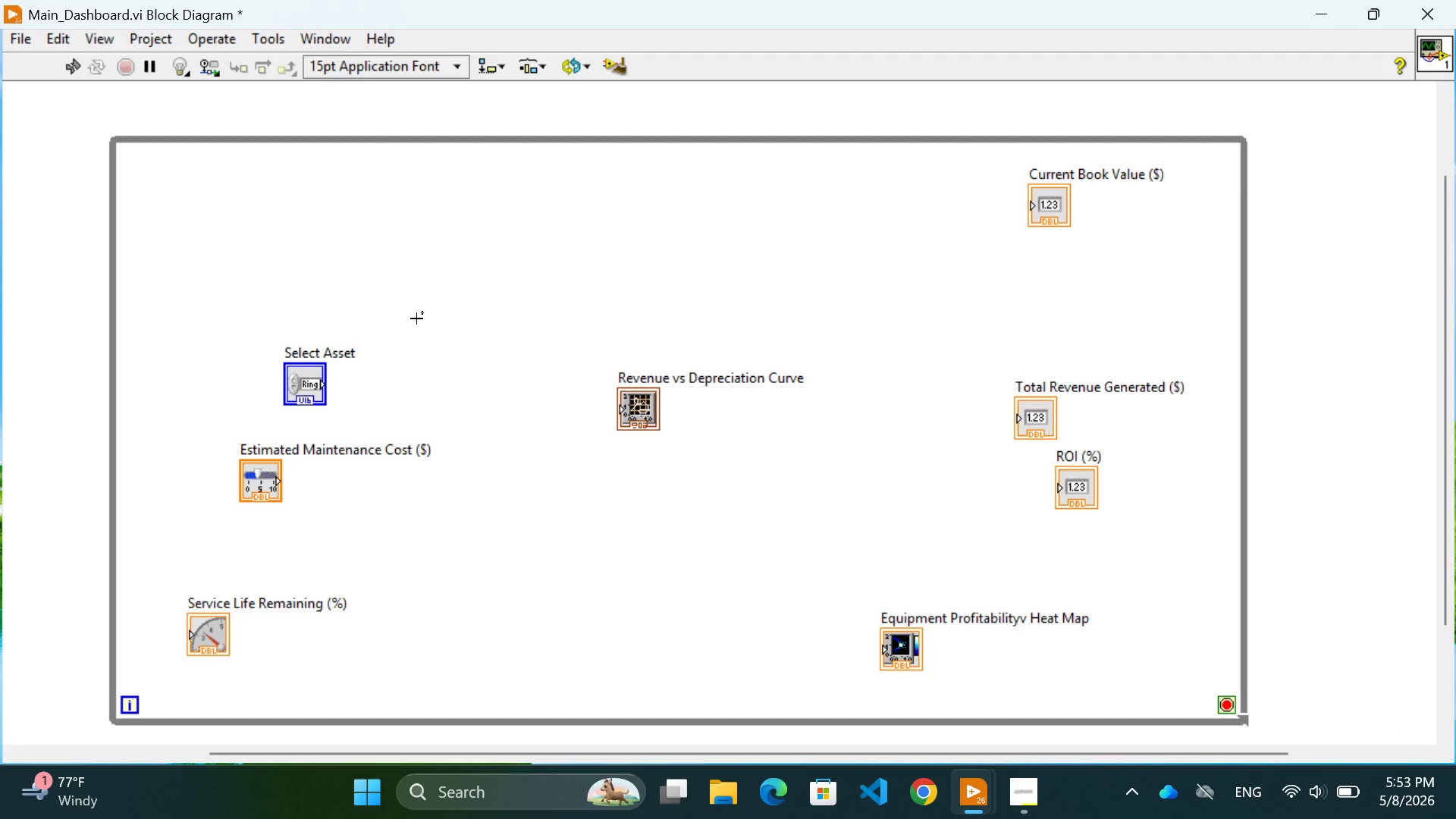 
wait(62.85)
 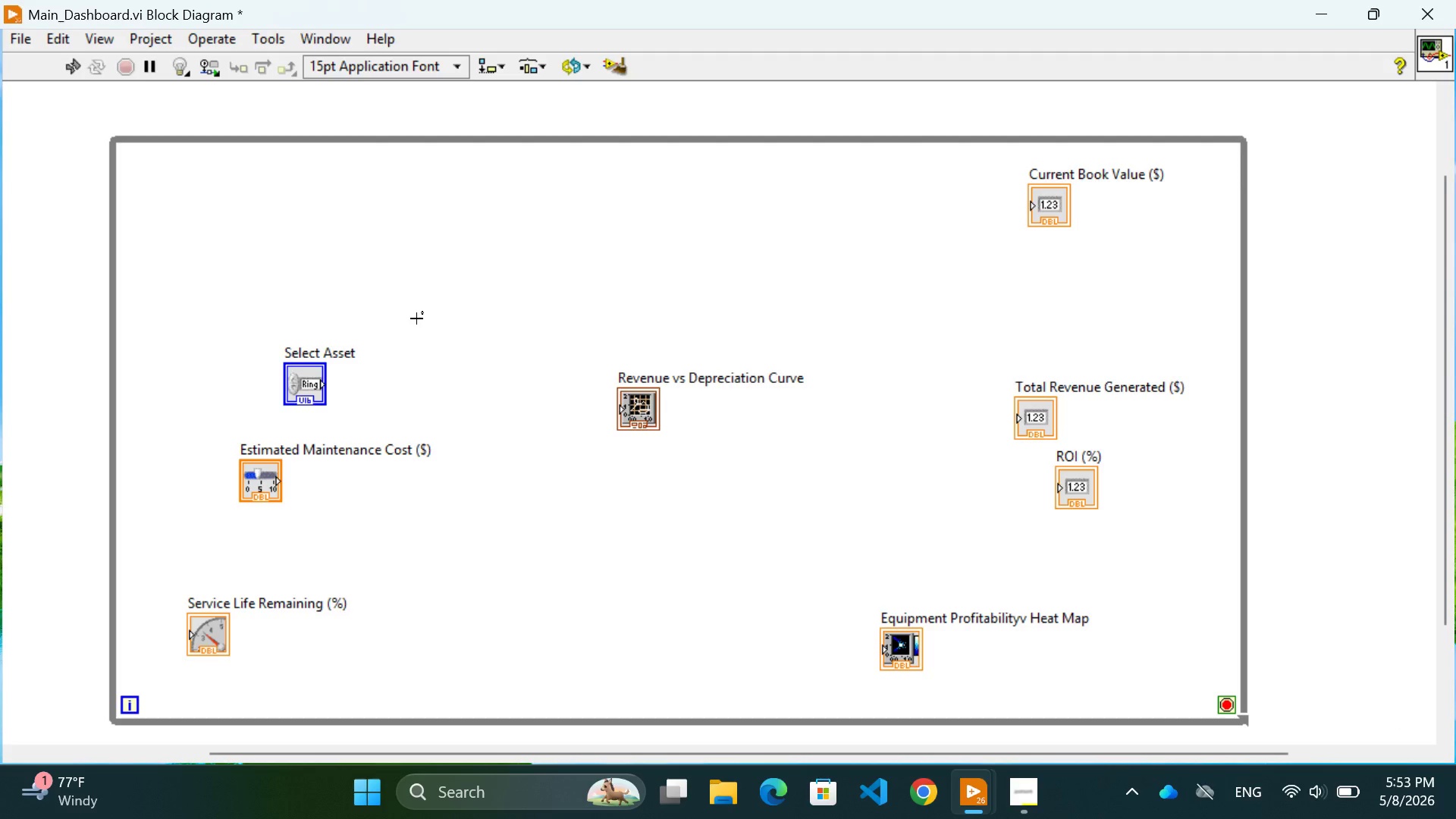 
left_click([606, 532])
 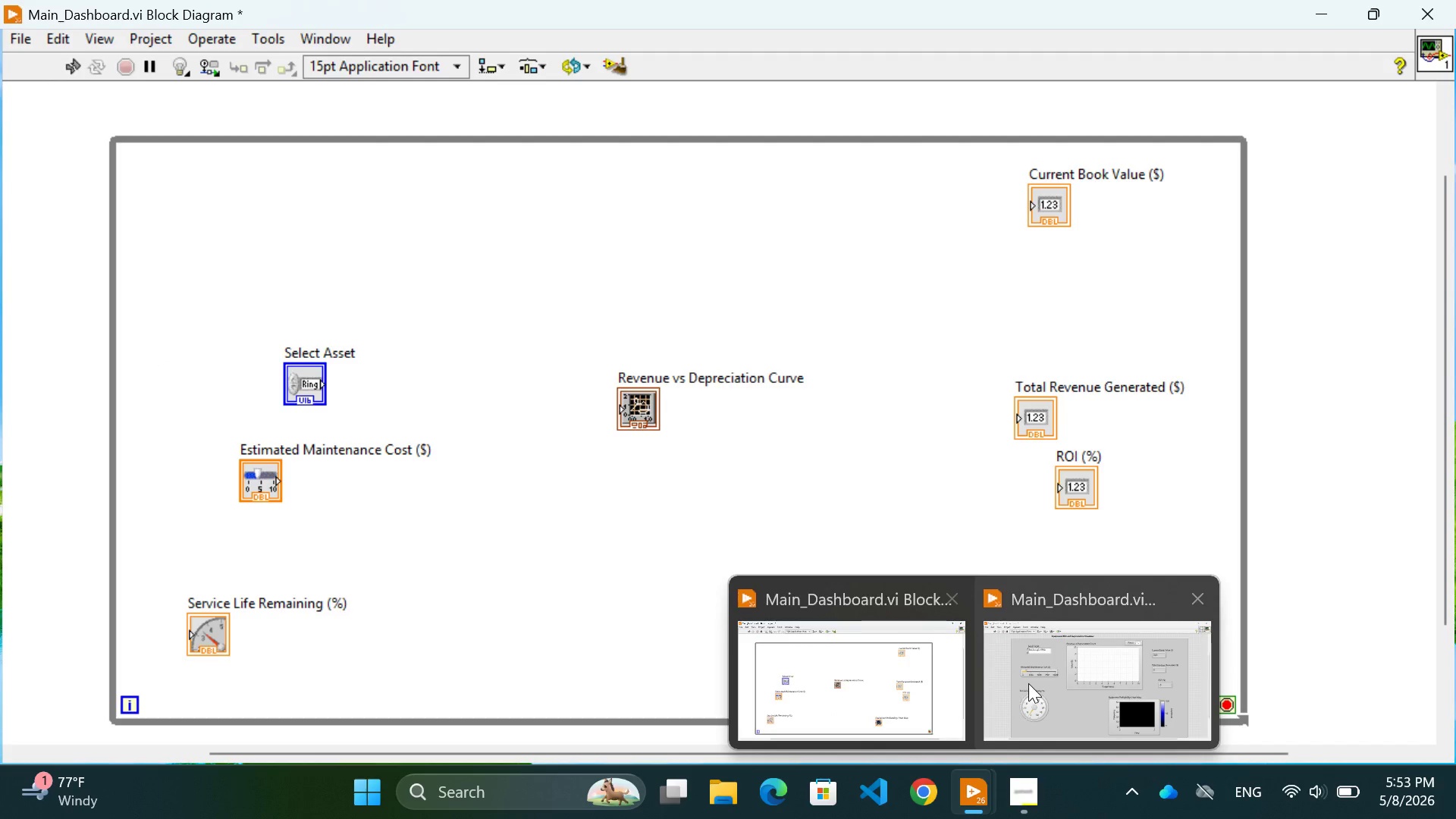 
left_click([1059, 679])
 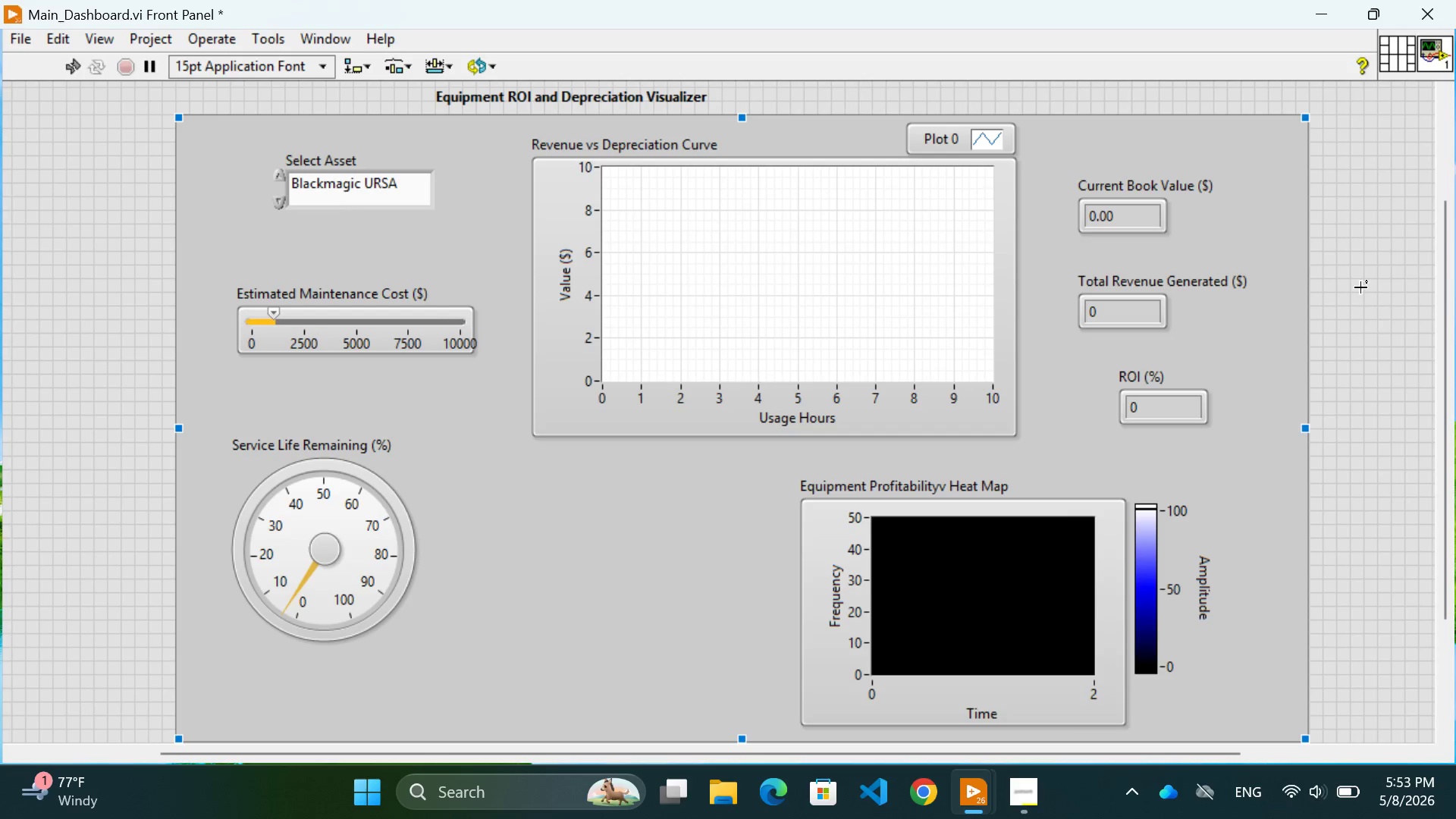 
left_click([1351, 275])
 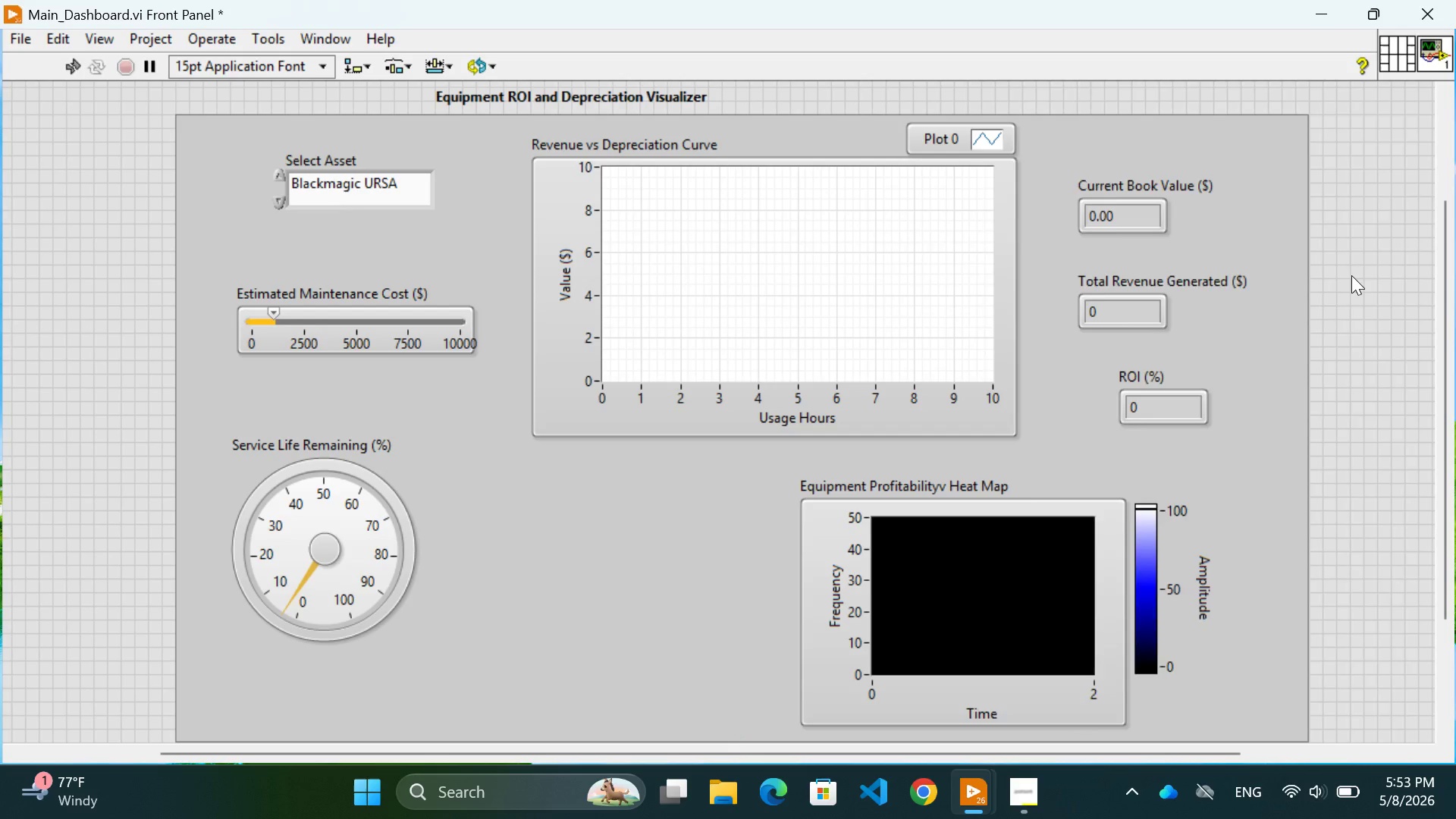 
right_click([1351, 275])
 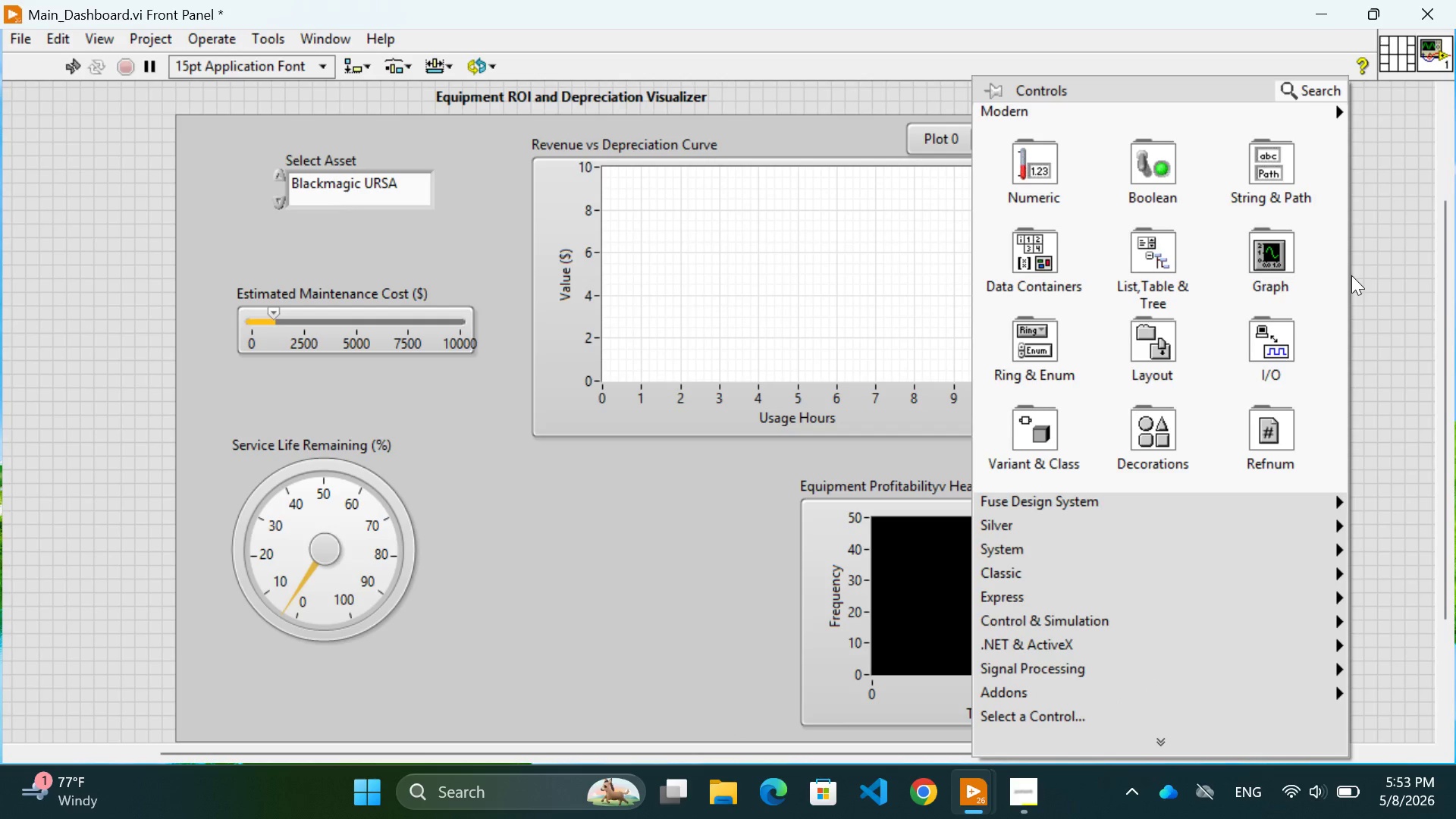 
mouse_move([1126, 190])
 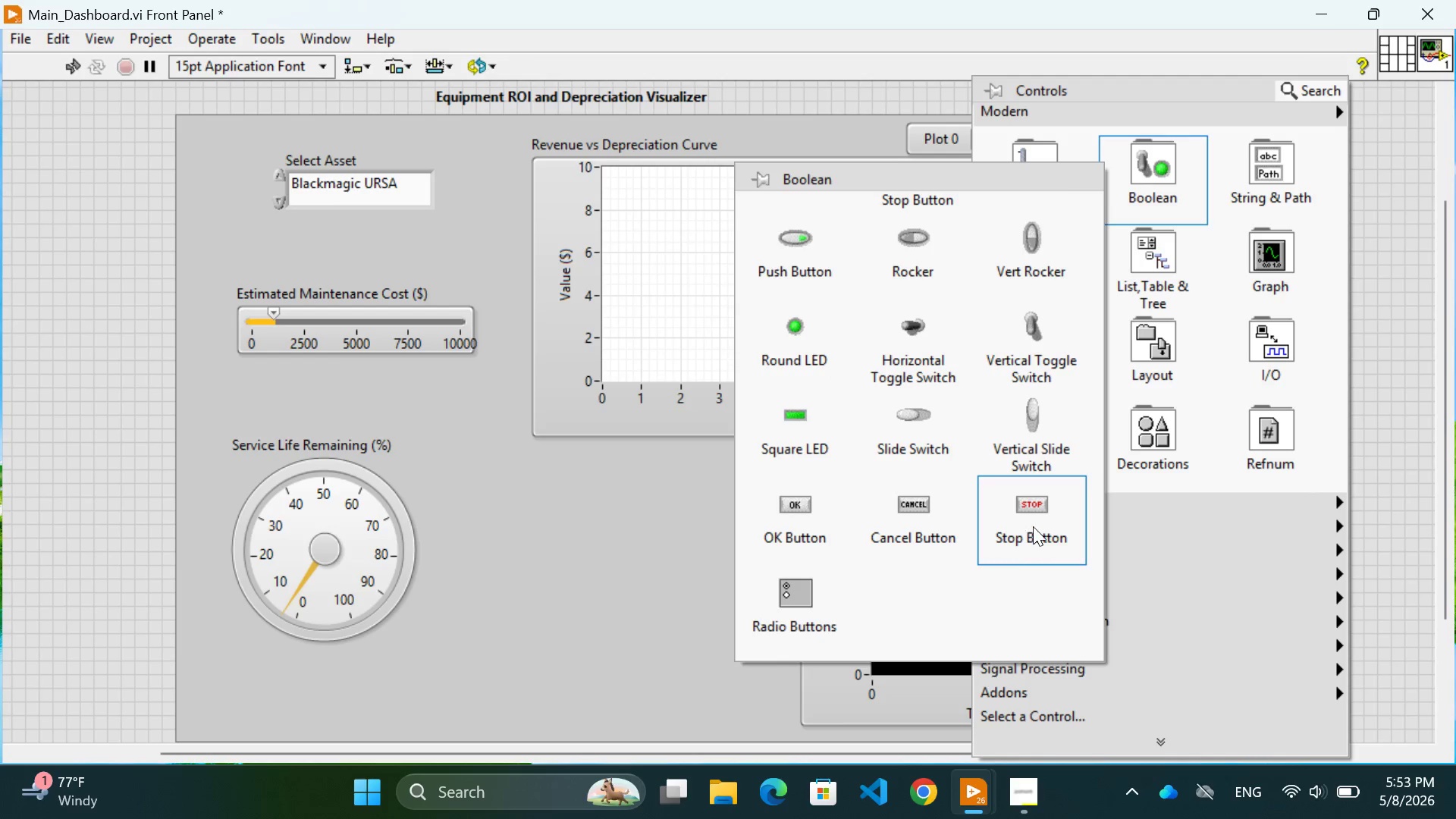 
left_click([1034, 526])
 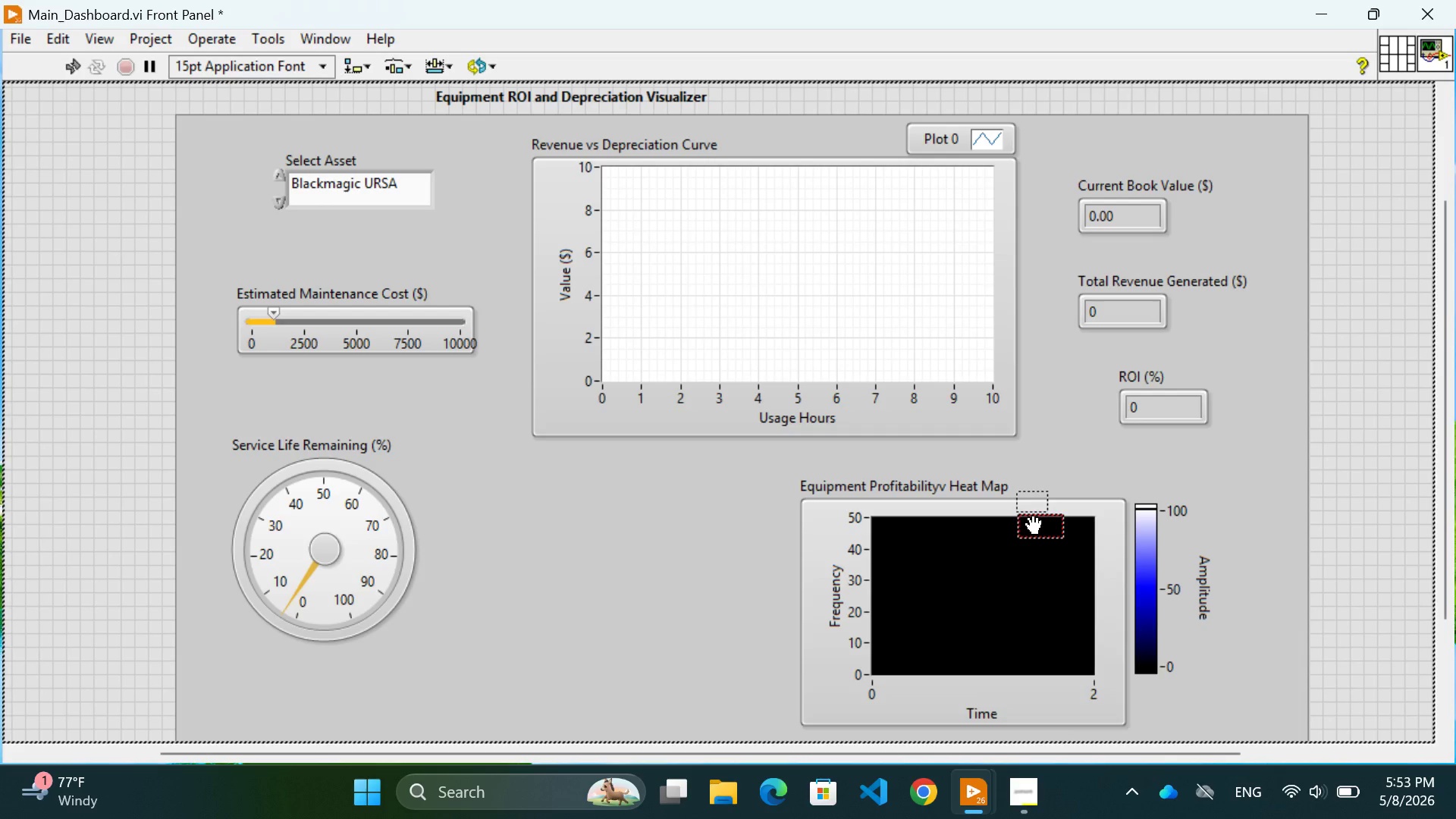 
scroll: coordinate [1034, 526], scroll_direction: down, amount: 2.0
 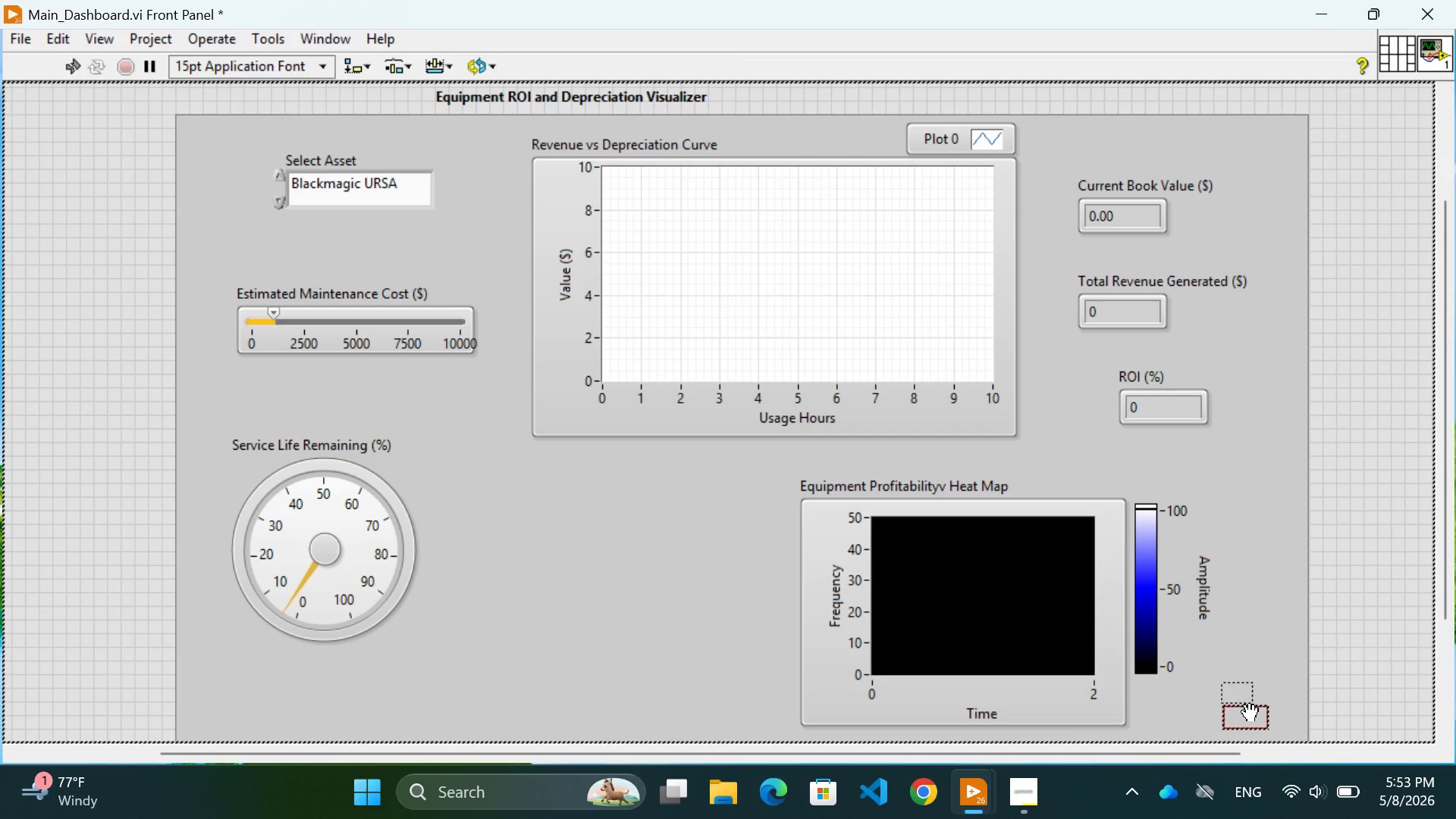 
left_click([1250, 714])
 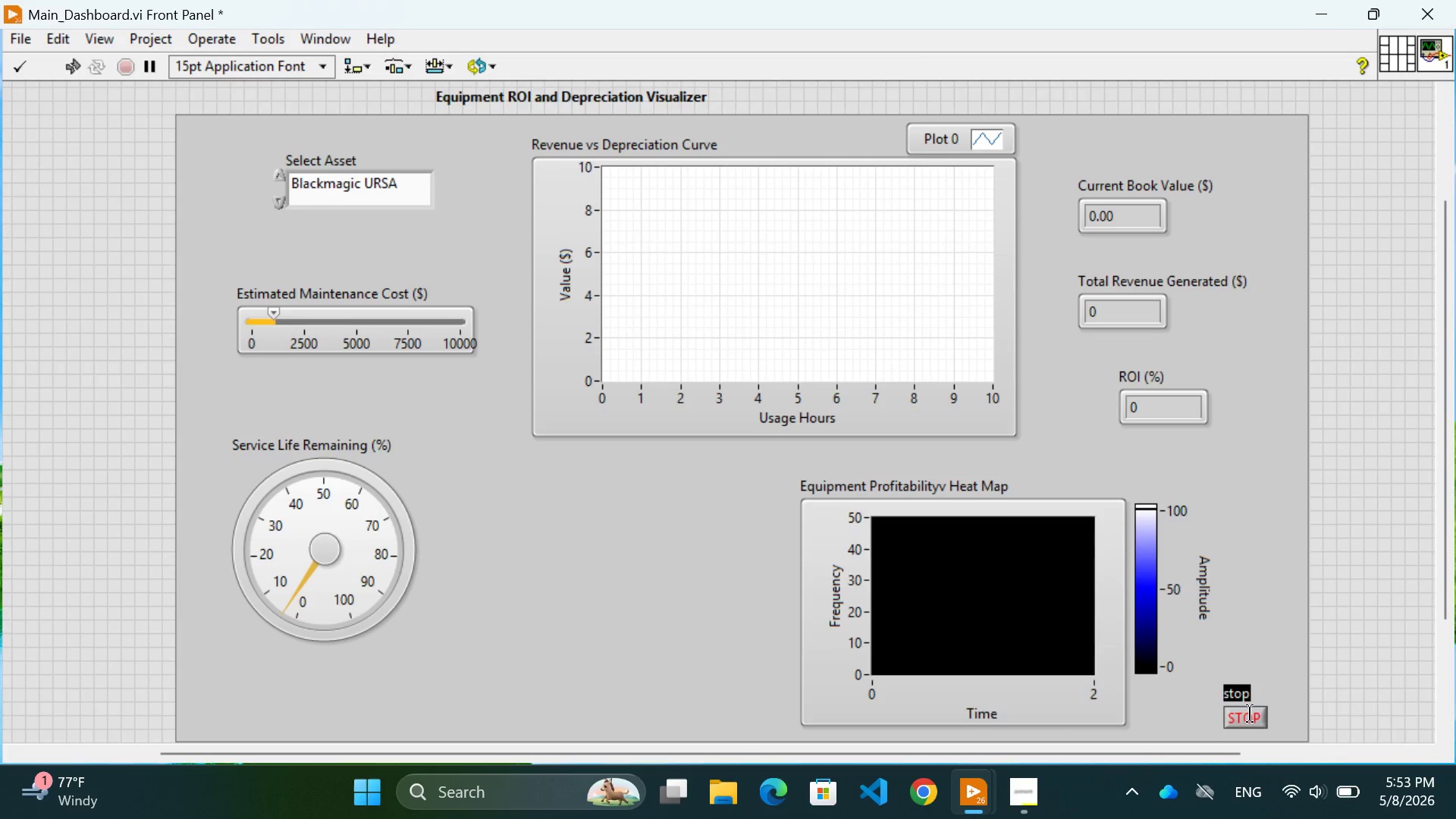 
scroll: coordinate [1046, 589], scroll_direction: down, amount: 3.0
 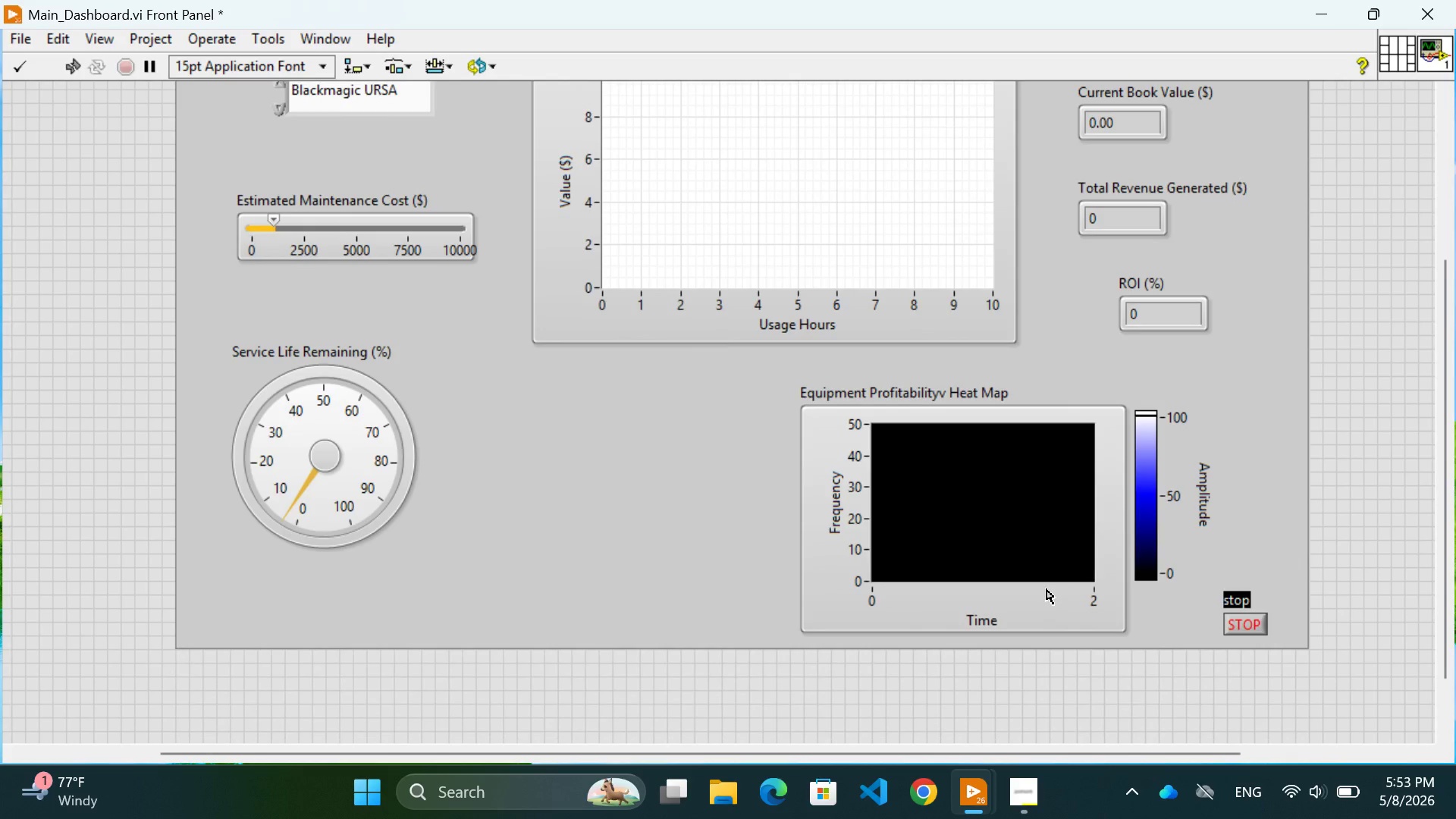 
wait(9.44)
 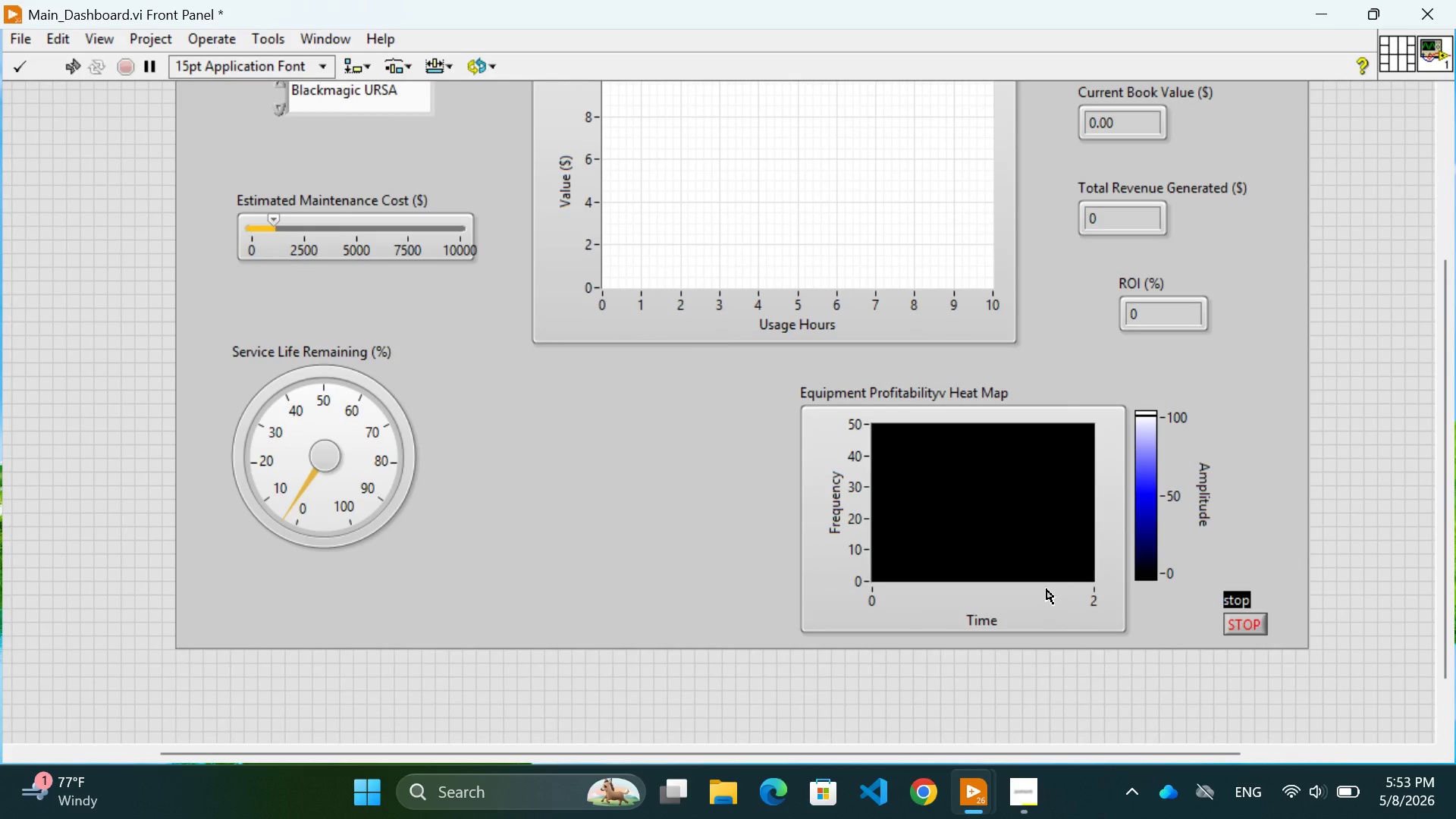 
key(Control+CapsLock)
 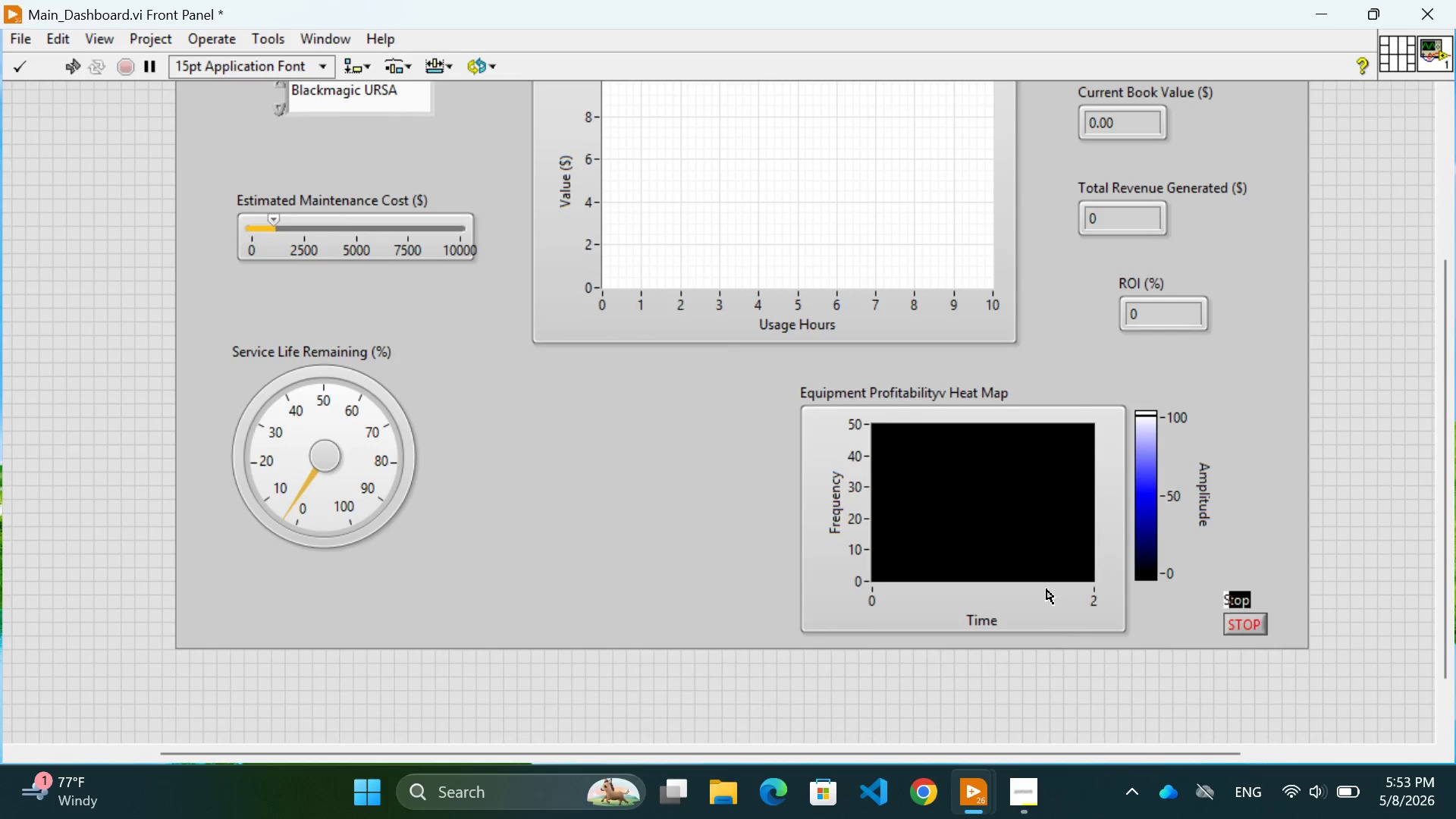 
key(Control+S)
 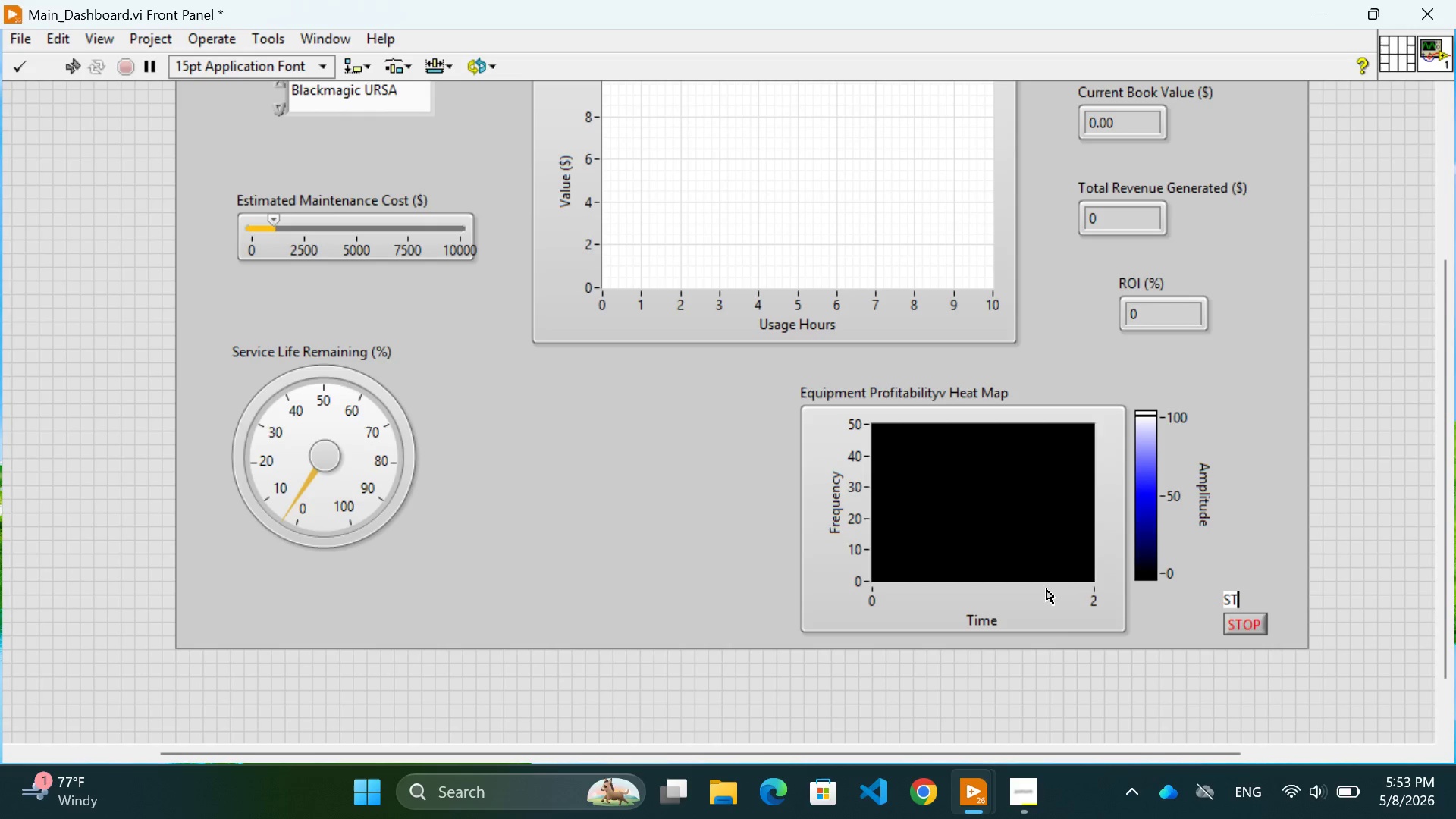 
key(Control+T)
 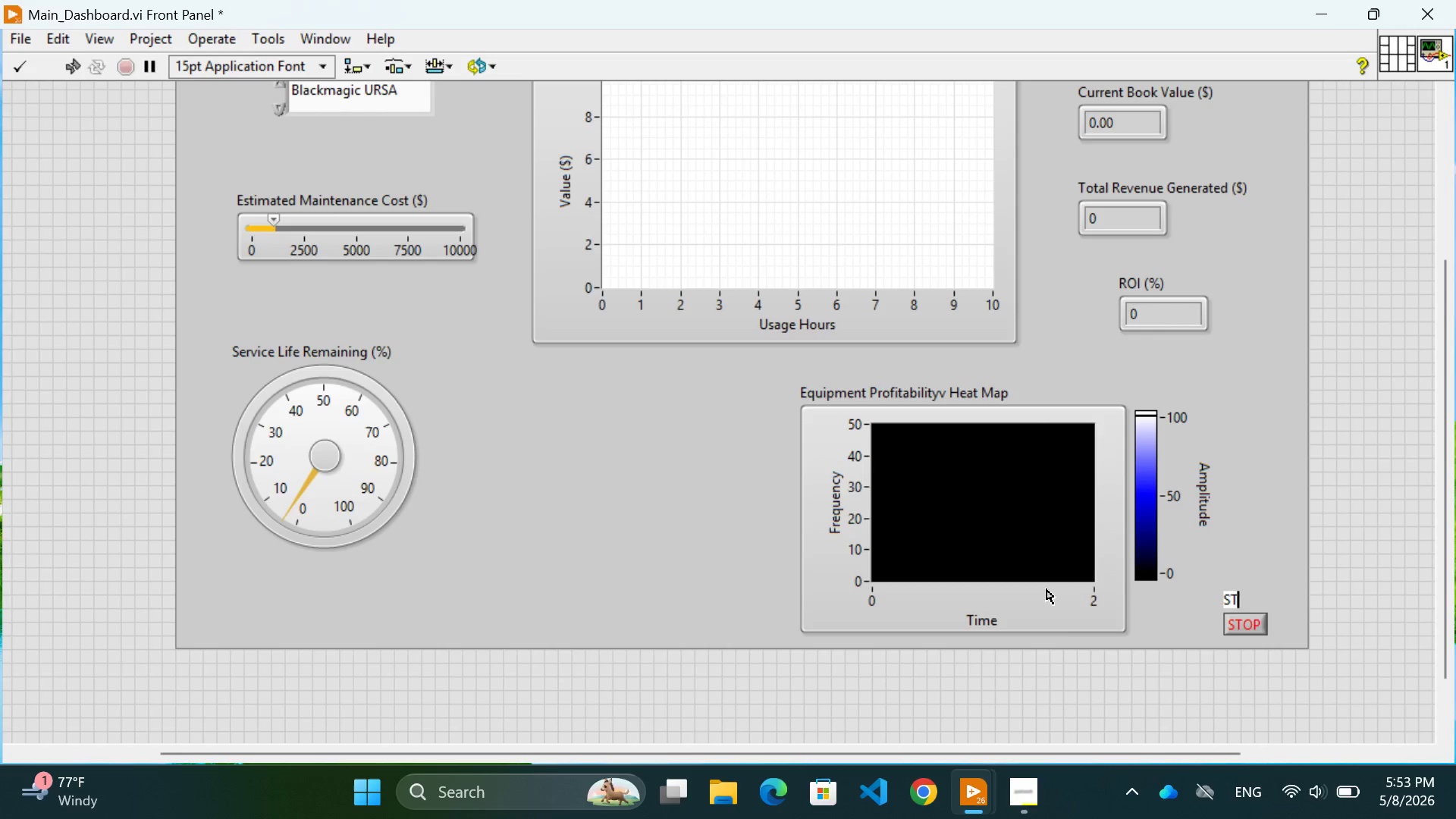 
key(Control+O)
 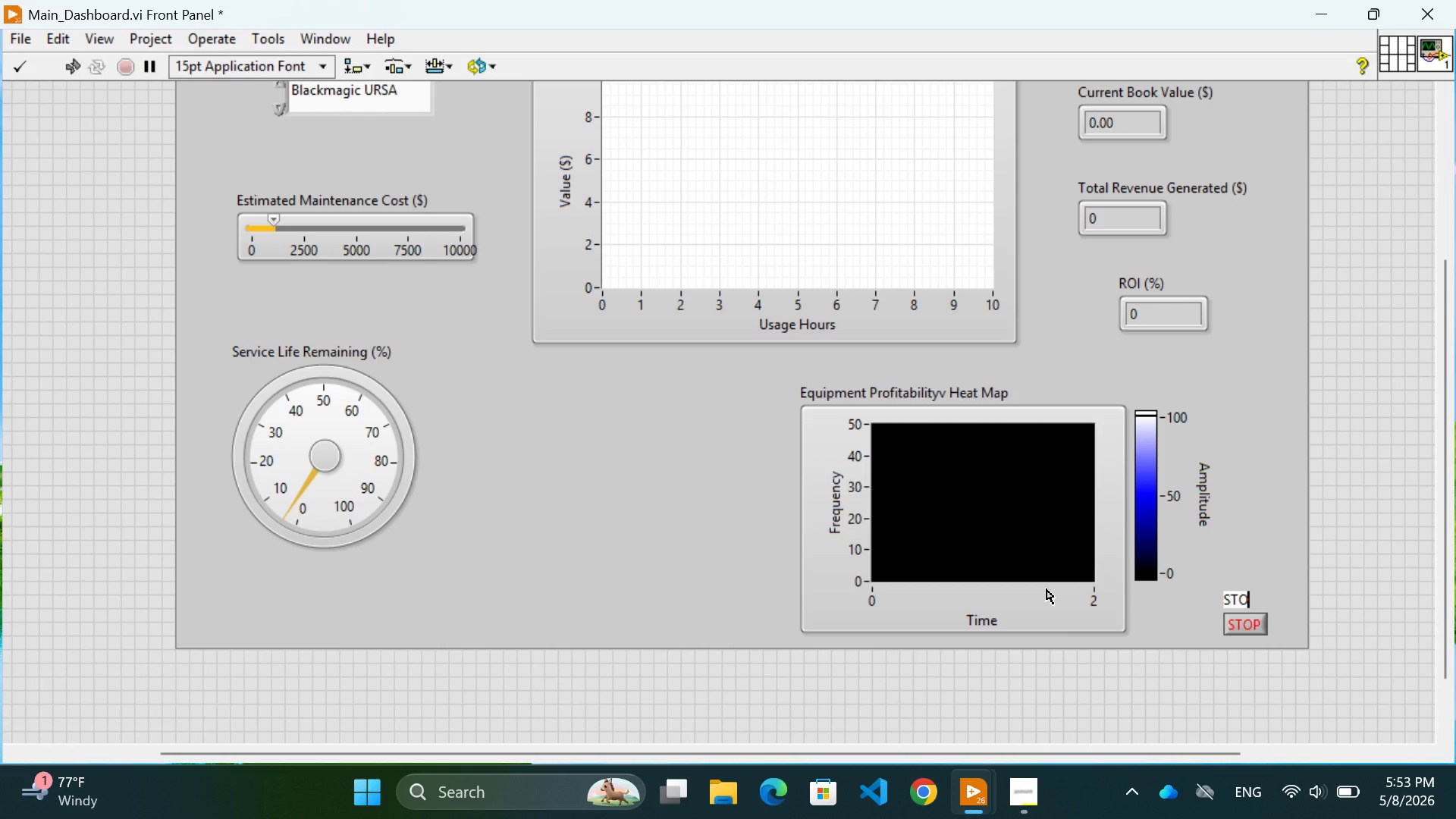 
key(Control+P)
 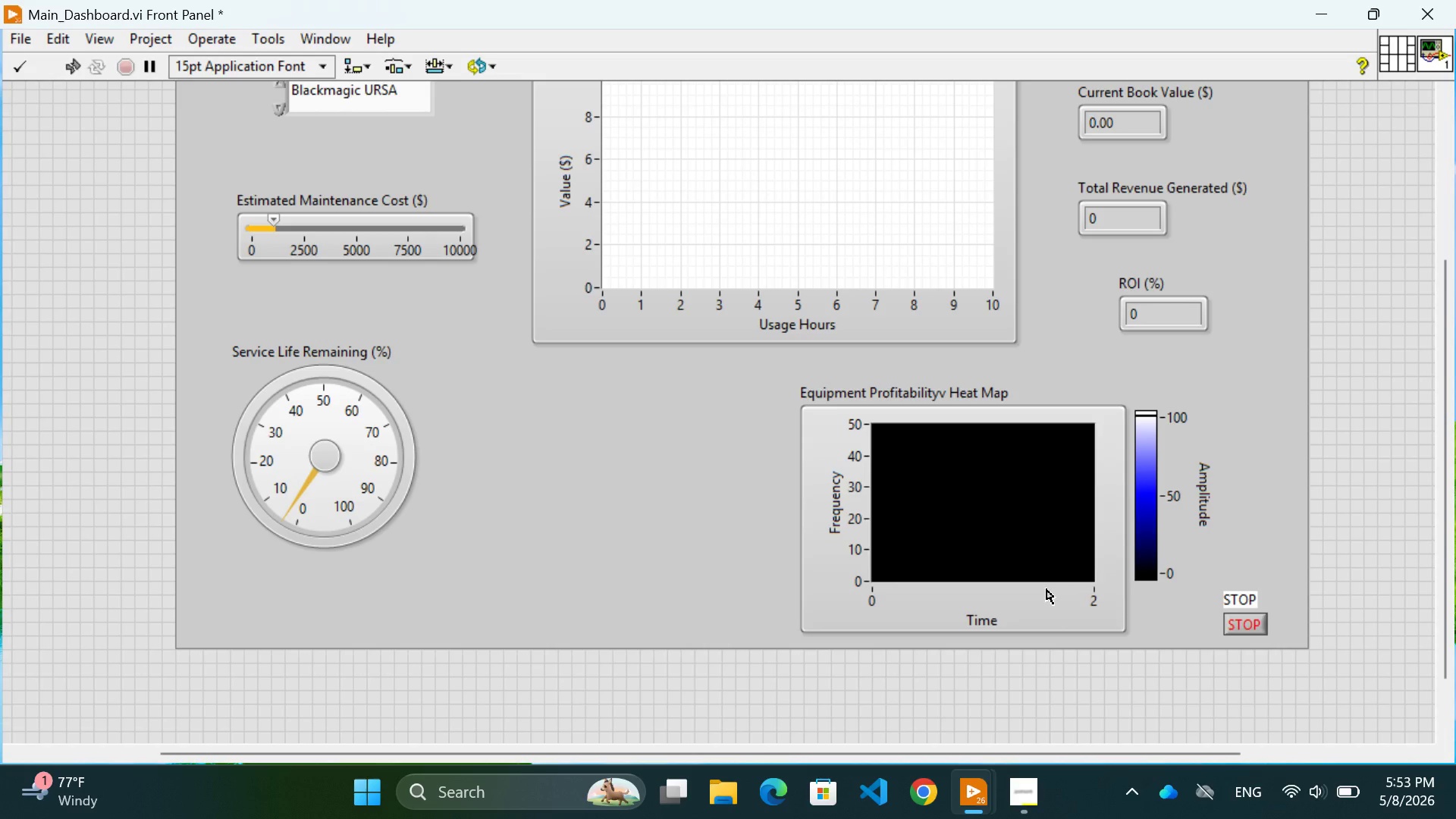 
key(Control+Space)
 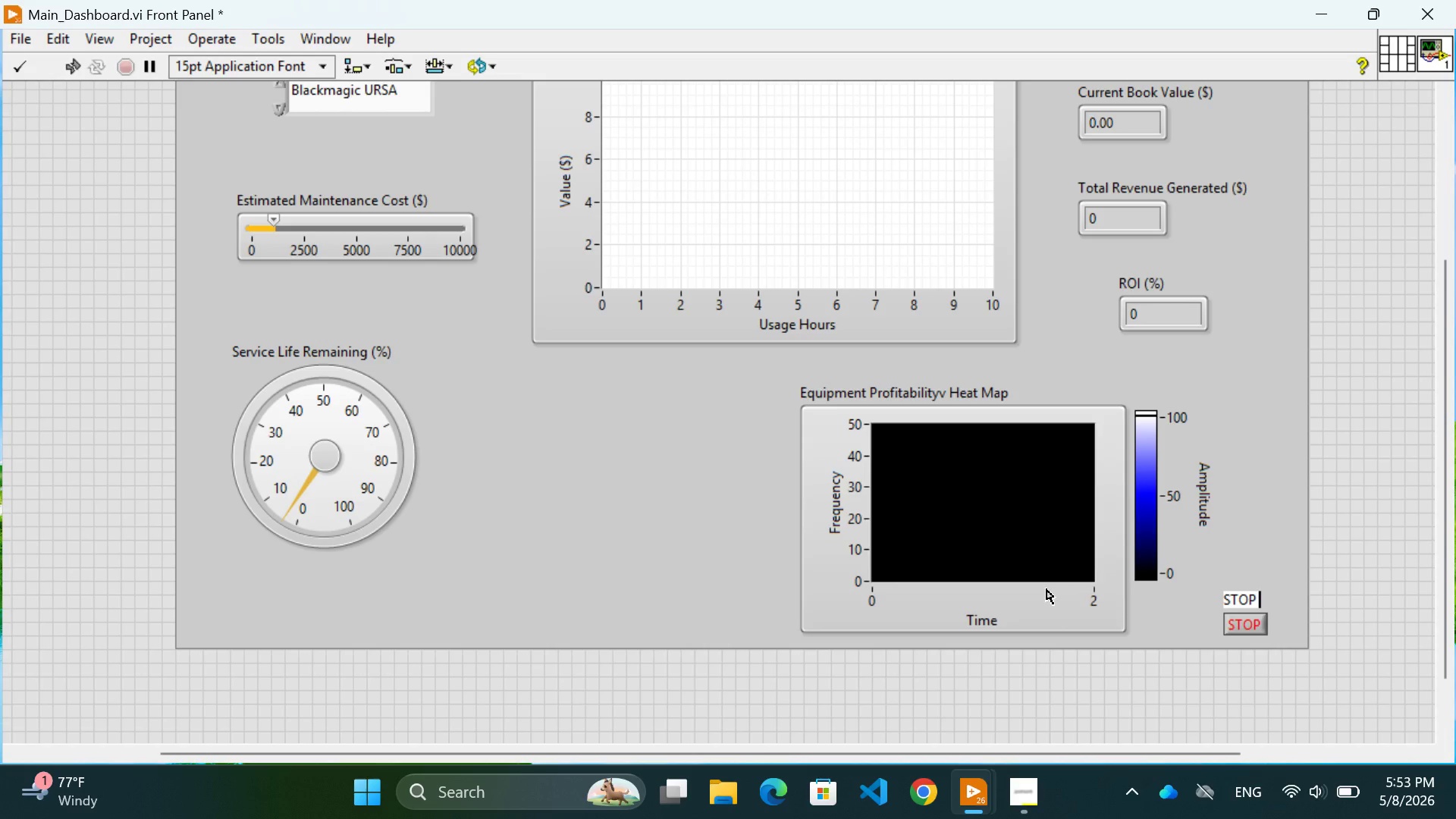 
key(Control+D)
 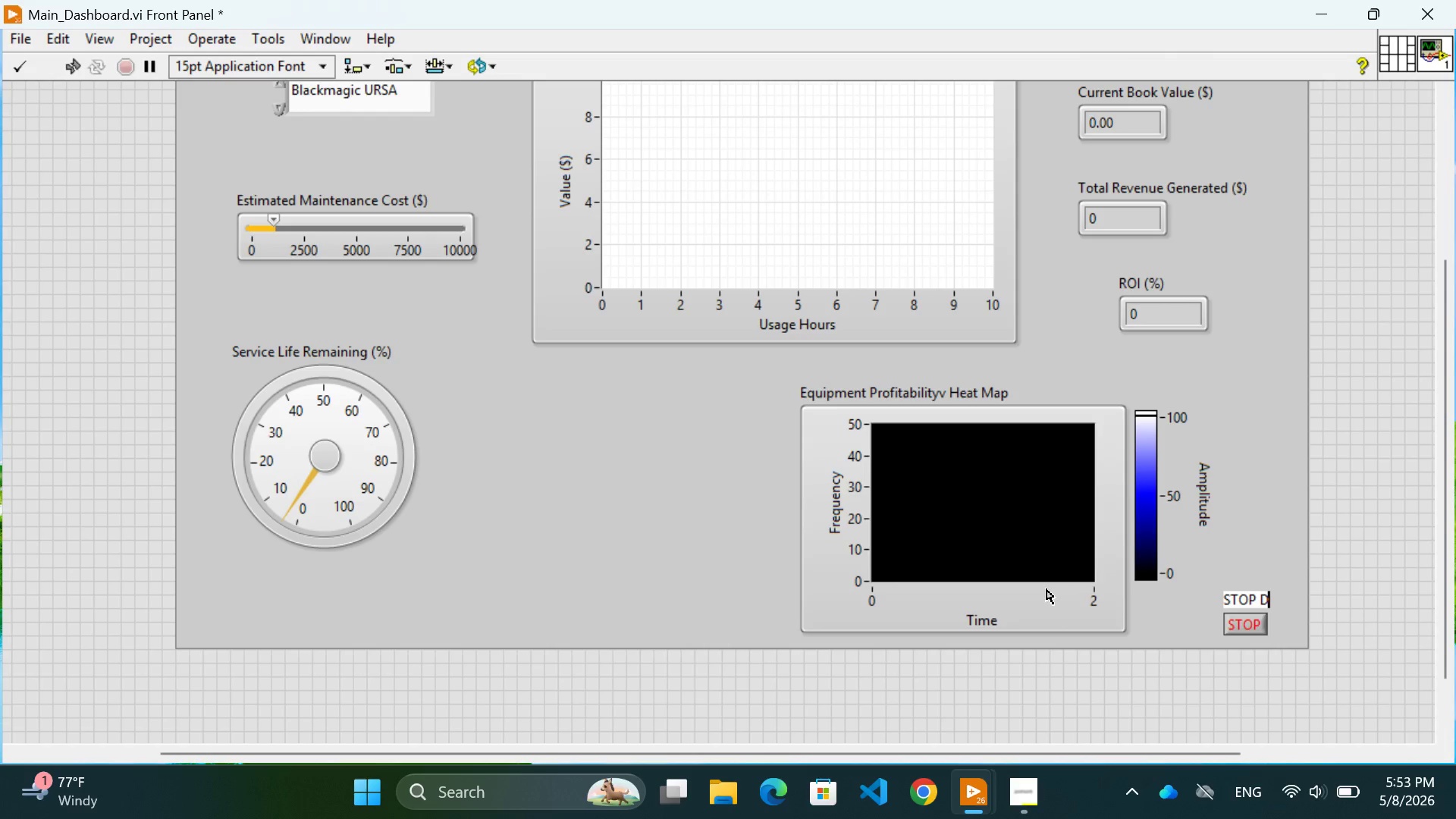 
key(Control+A)
 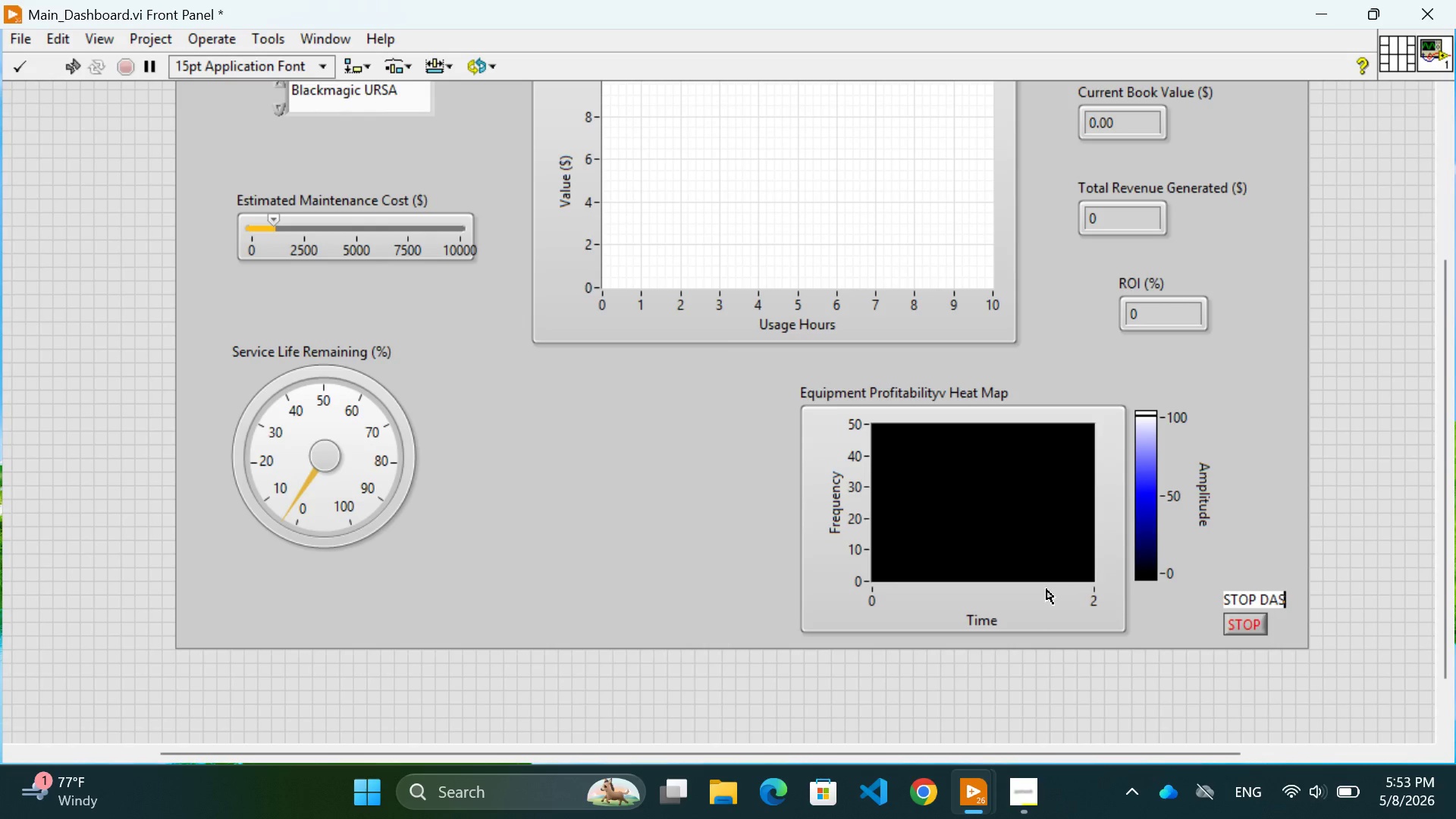 
key(Control+S)
 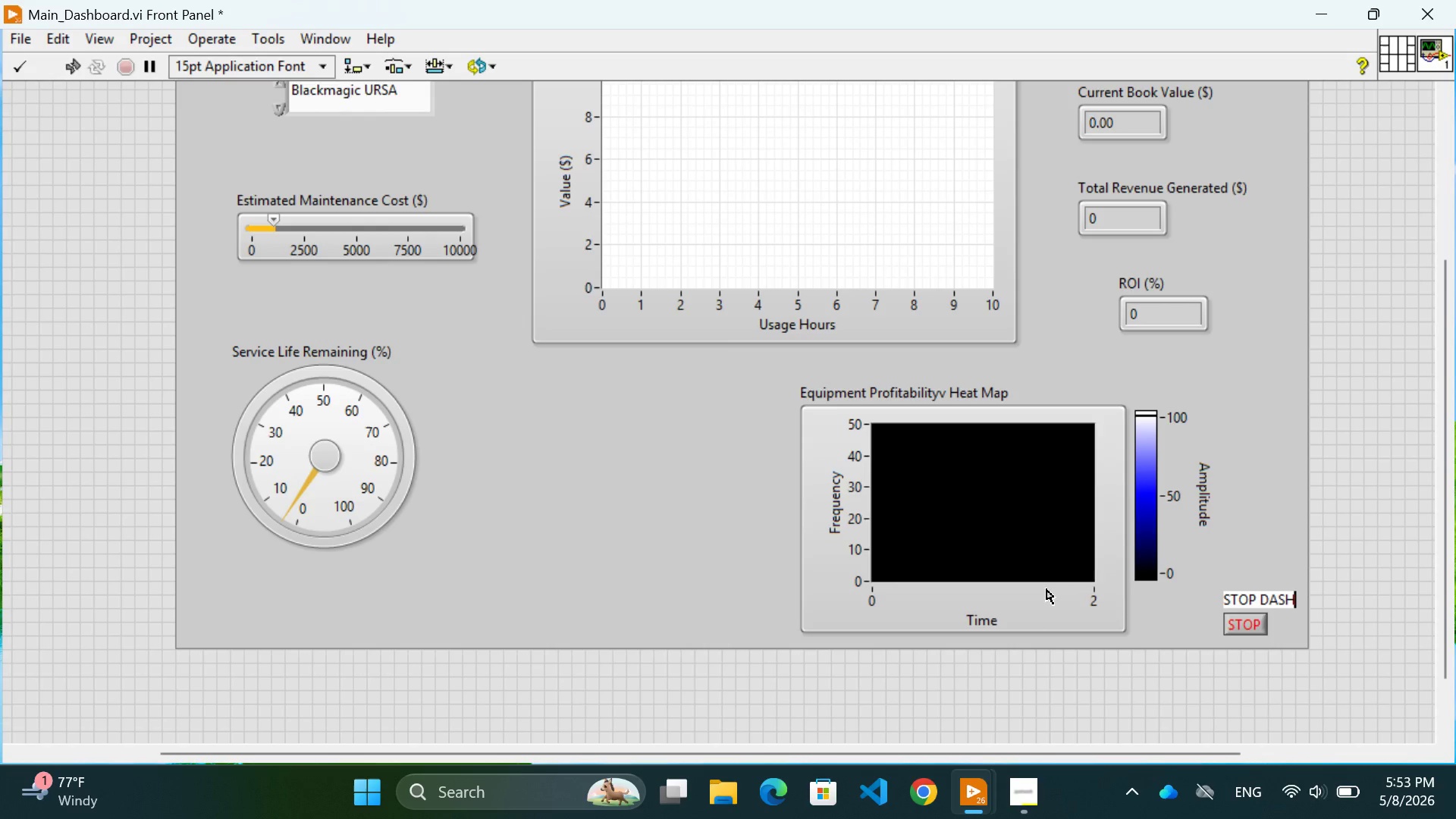 
key(Control+H)
 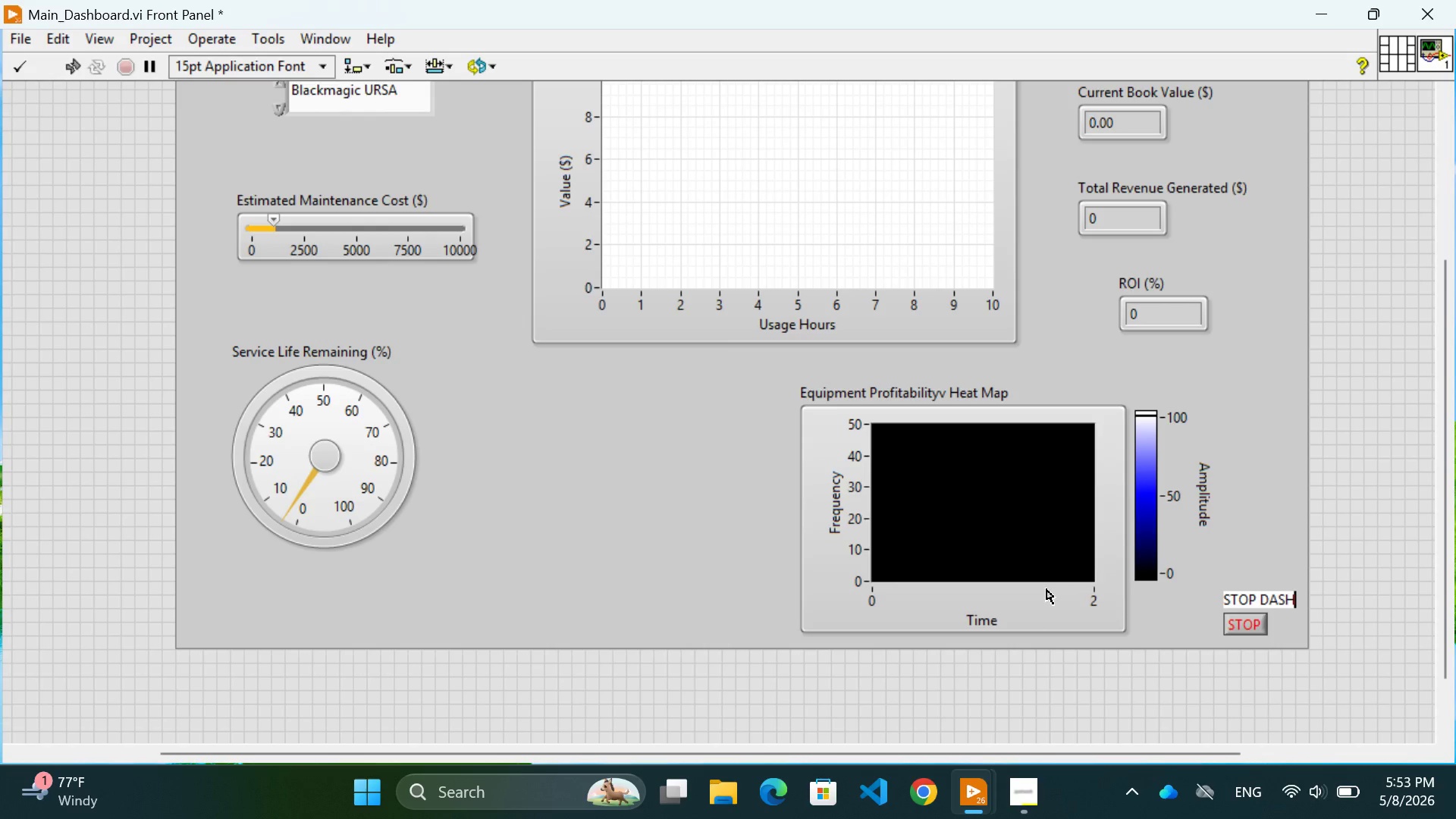 
key(Control+B)
 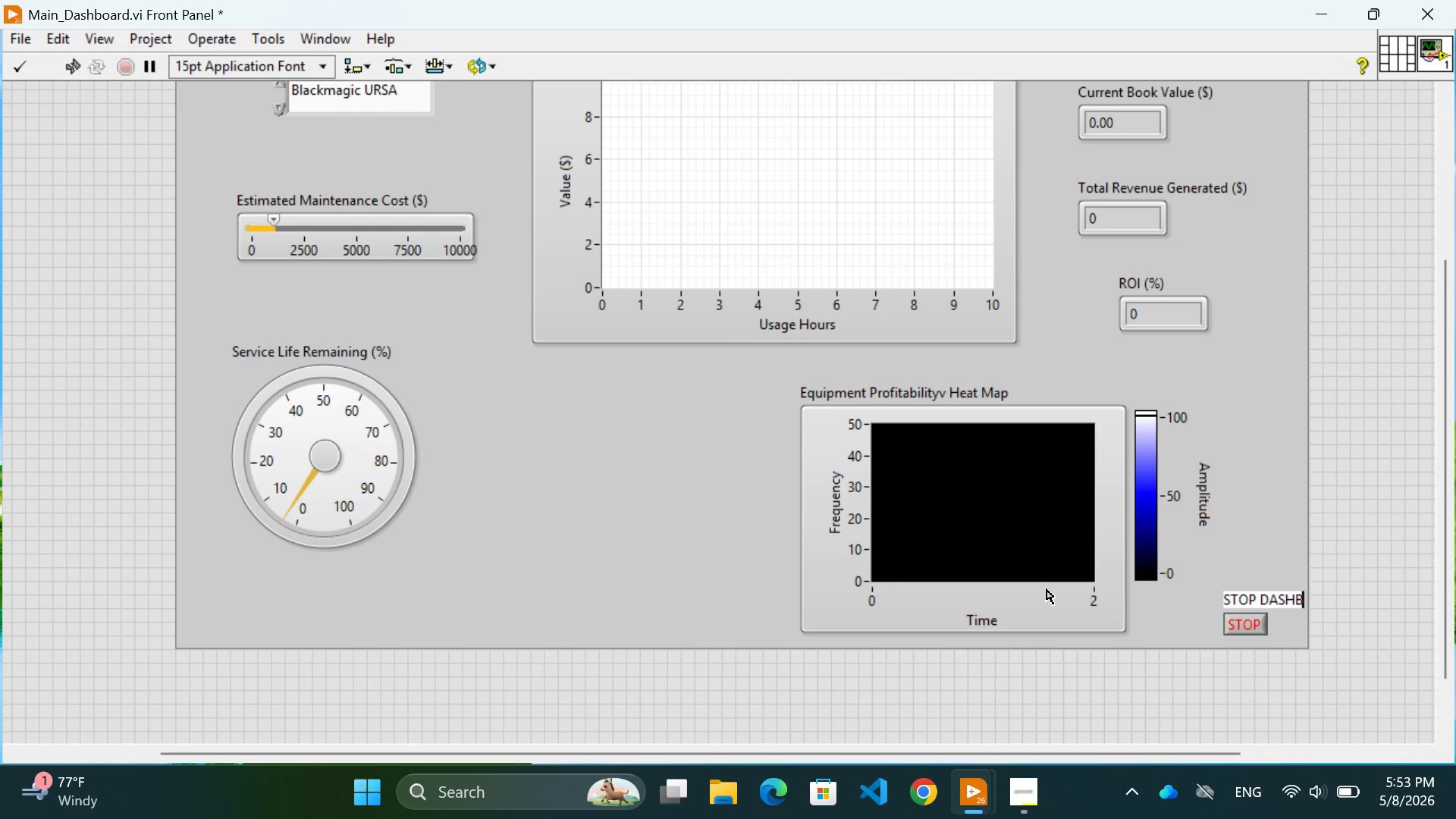 
key(Control+O)
 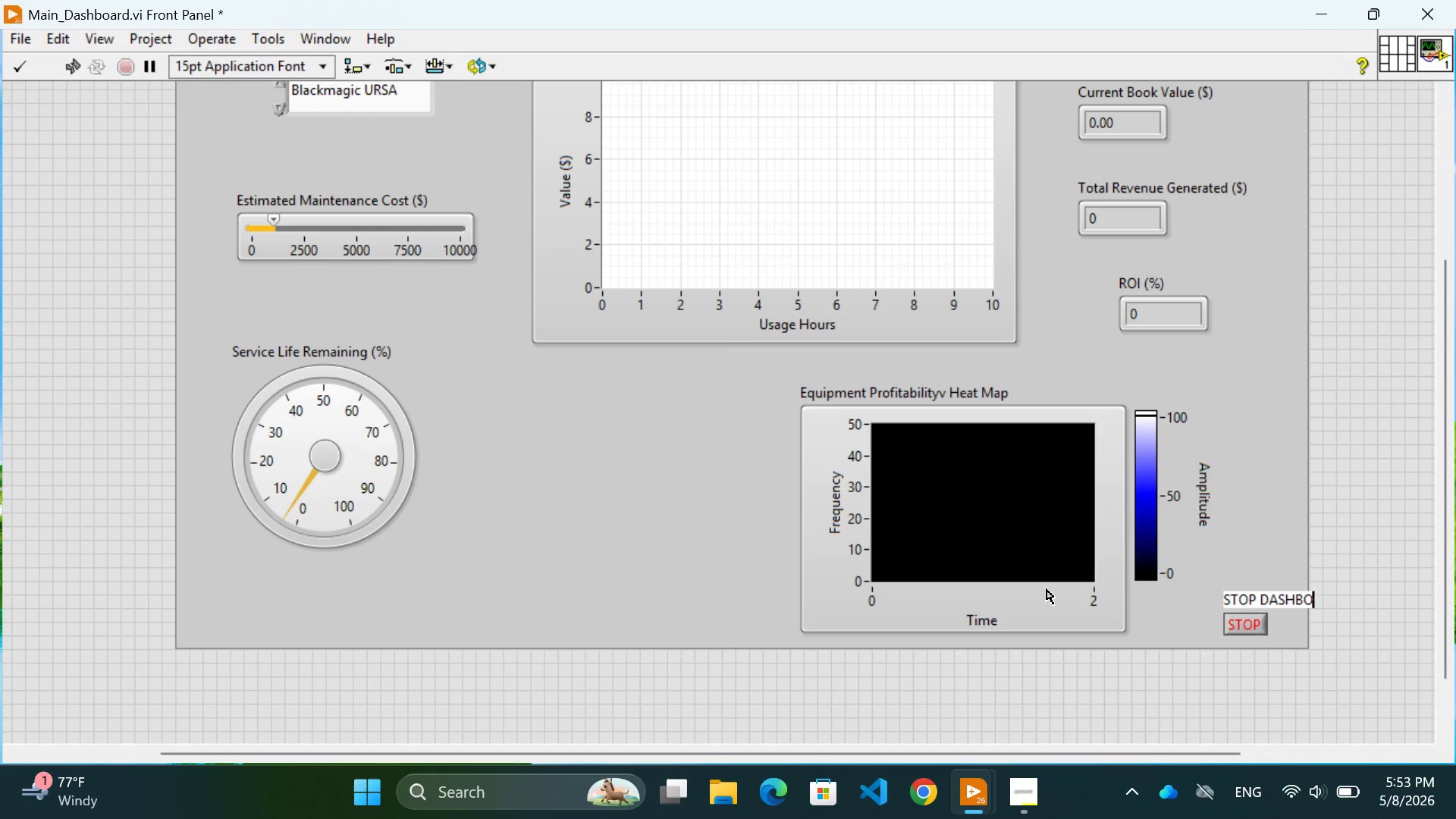 
key(Control+A)
 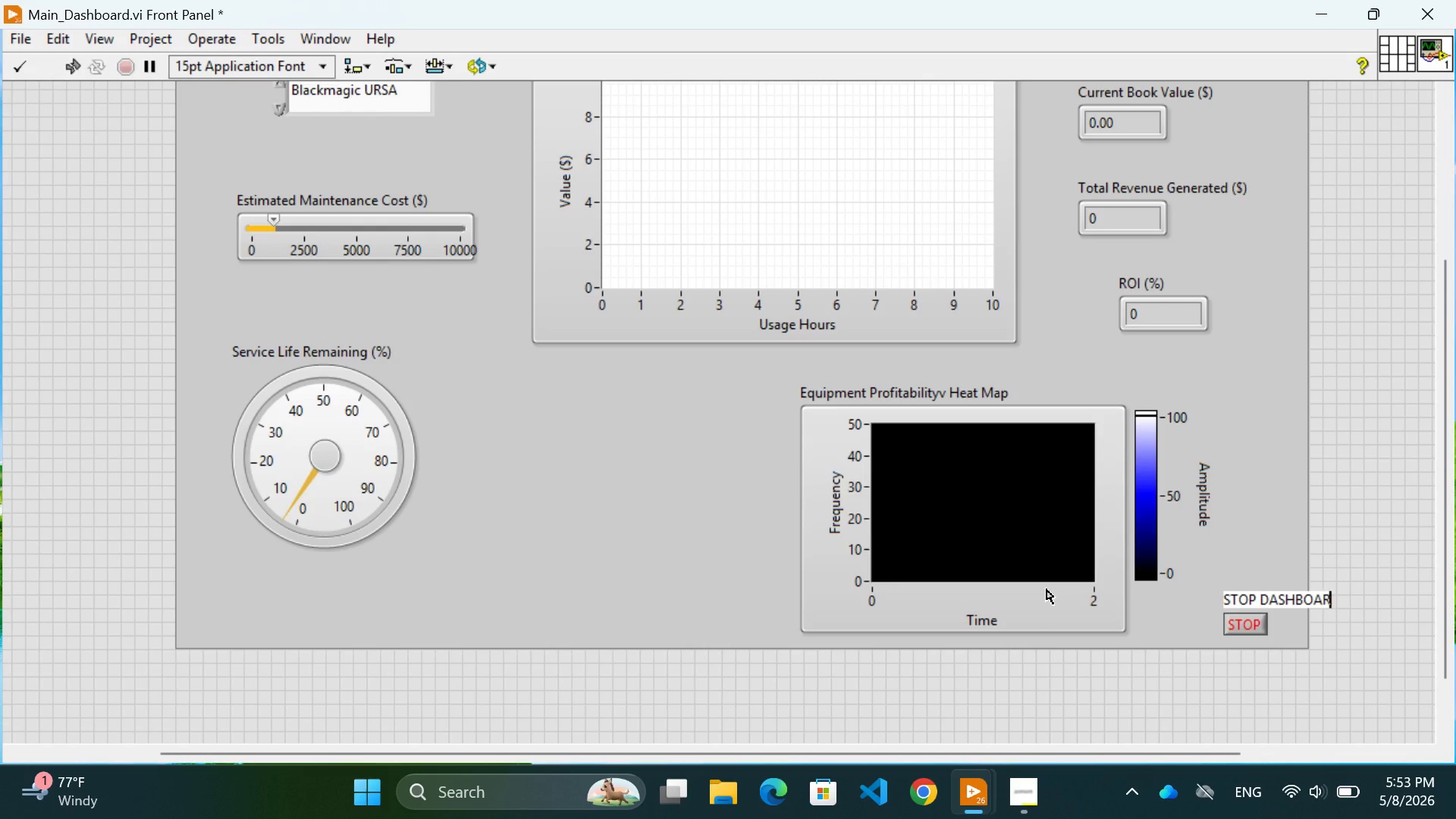 
key(Control+R)
 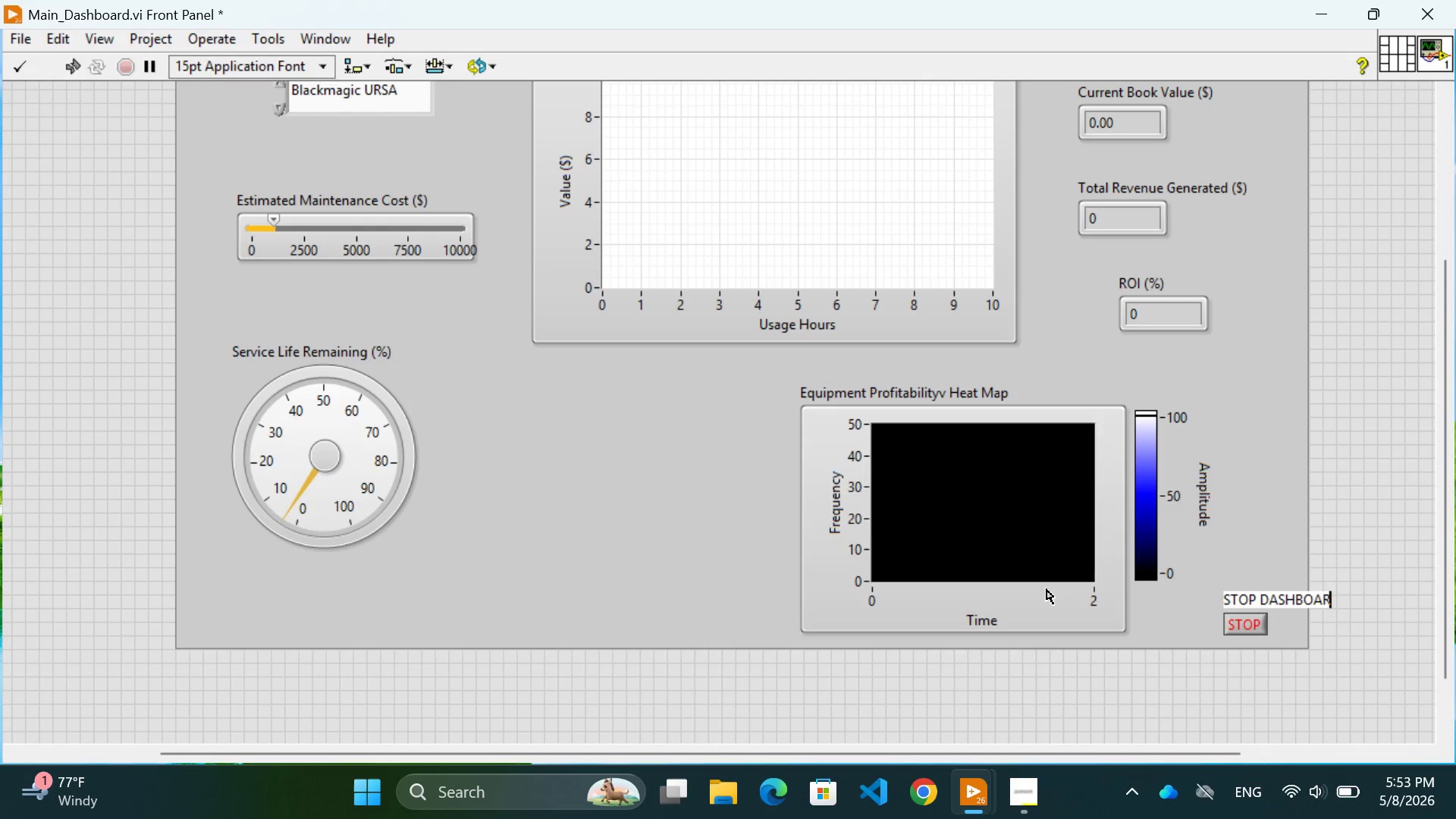 
key(Control+D)
 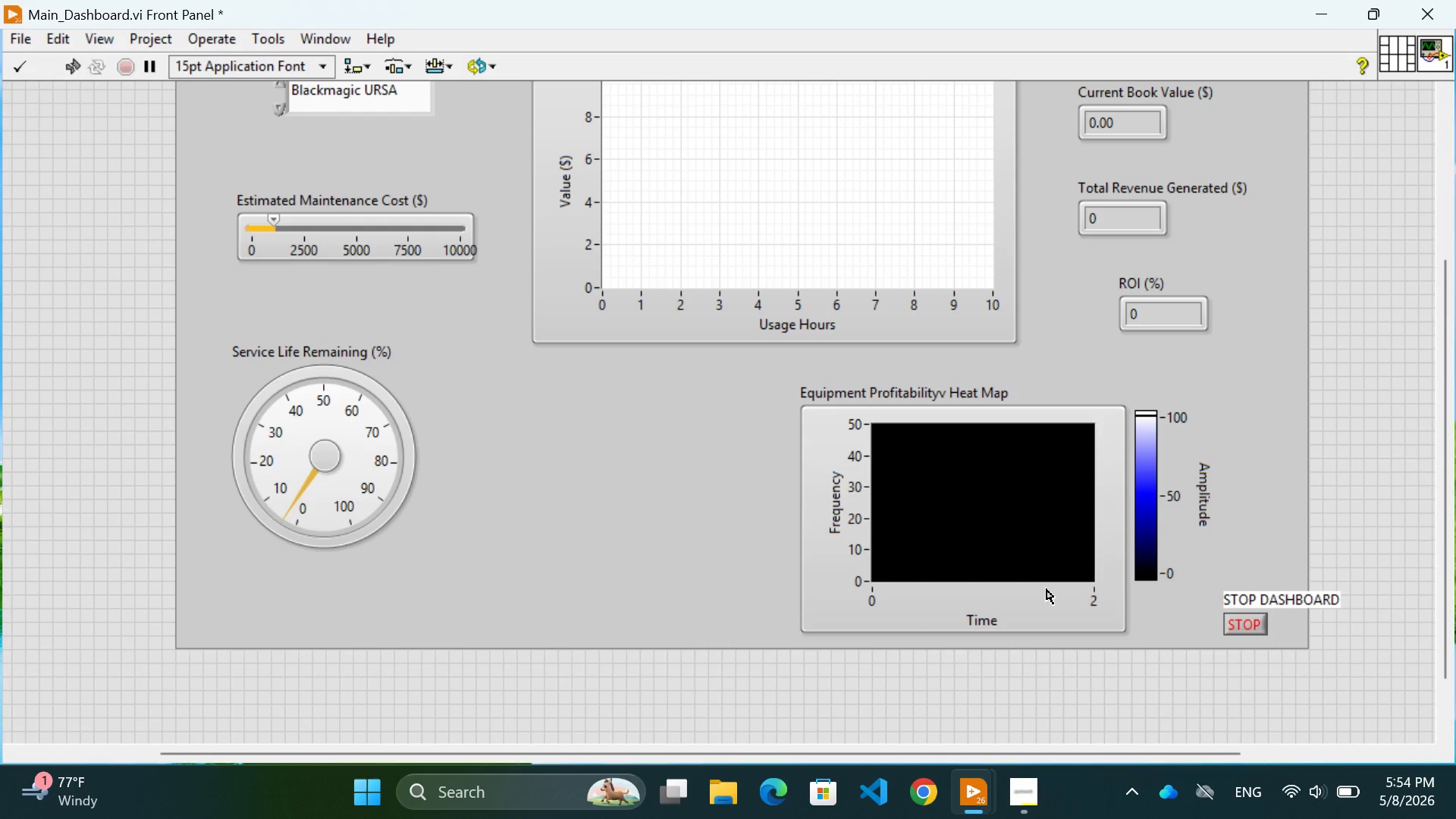 
wait(11.2)
 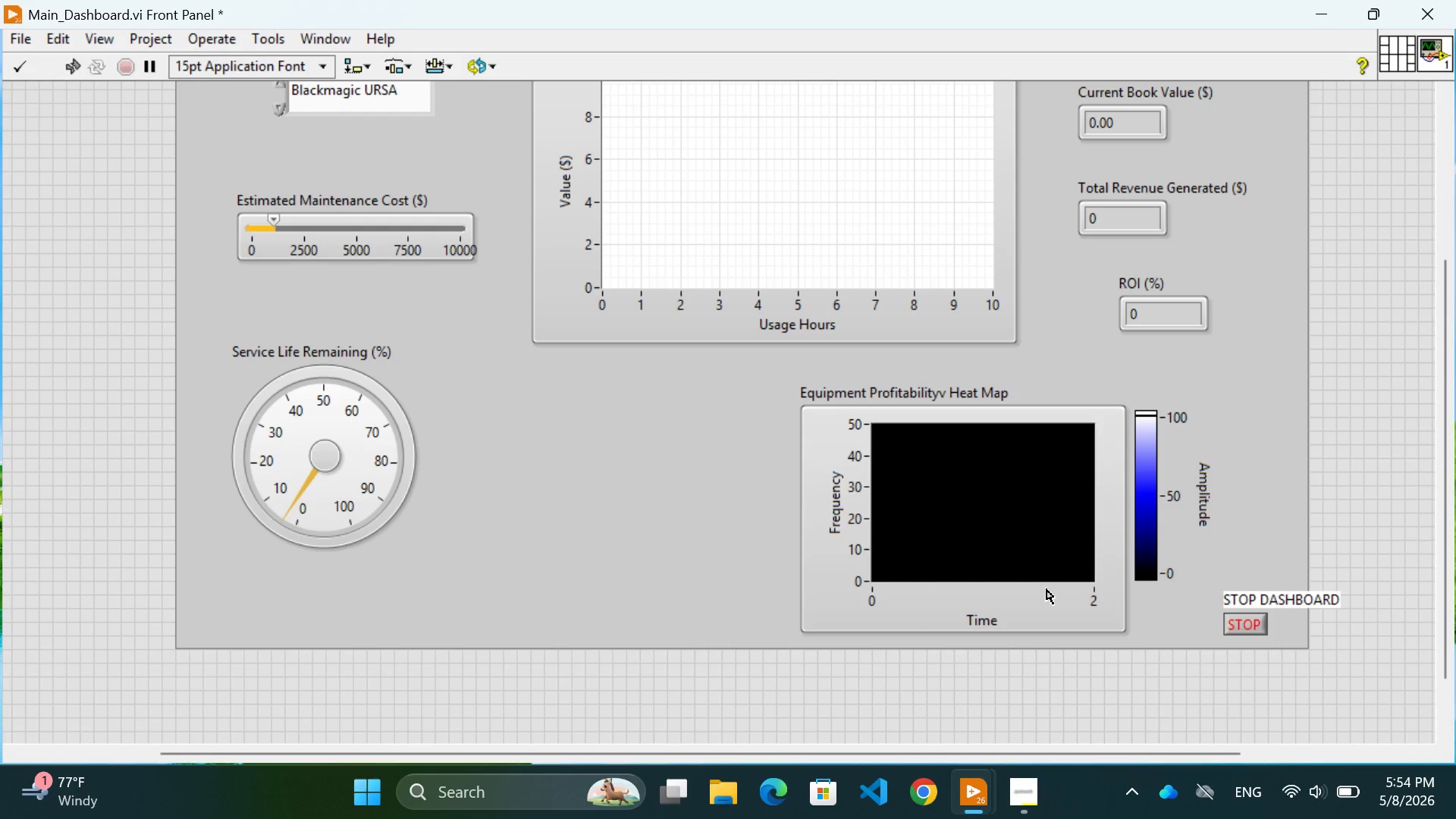 
left_click([1274, 422])
 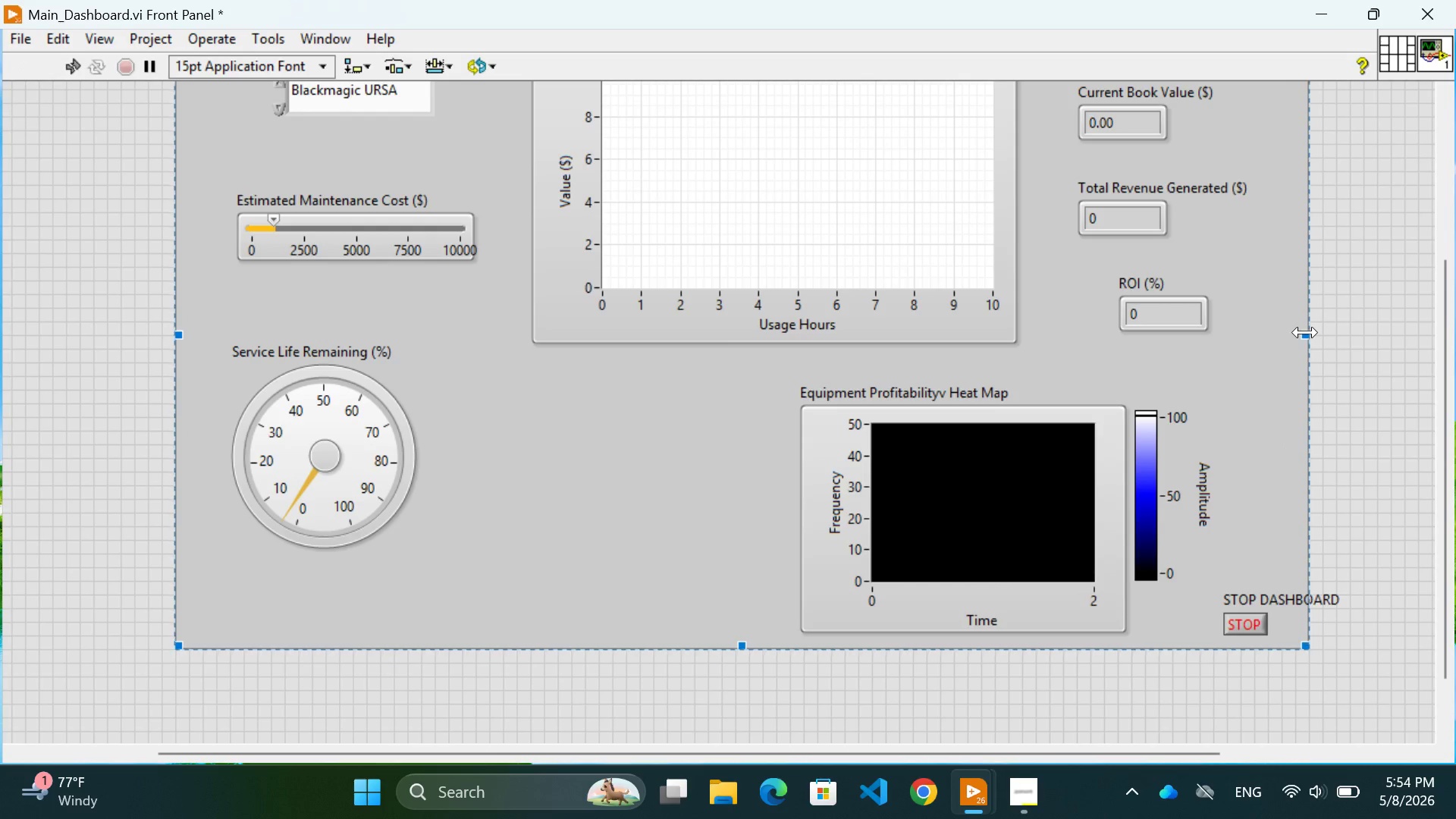 
left_click_drag(start_coordinate=[1305, 332], to_coordinate=[1382, 334])
 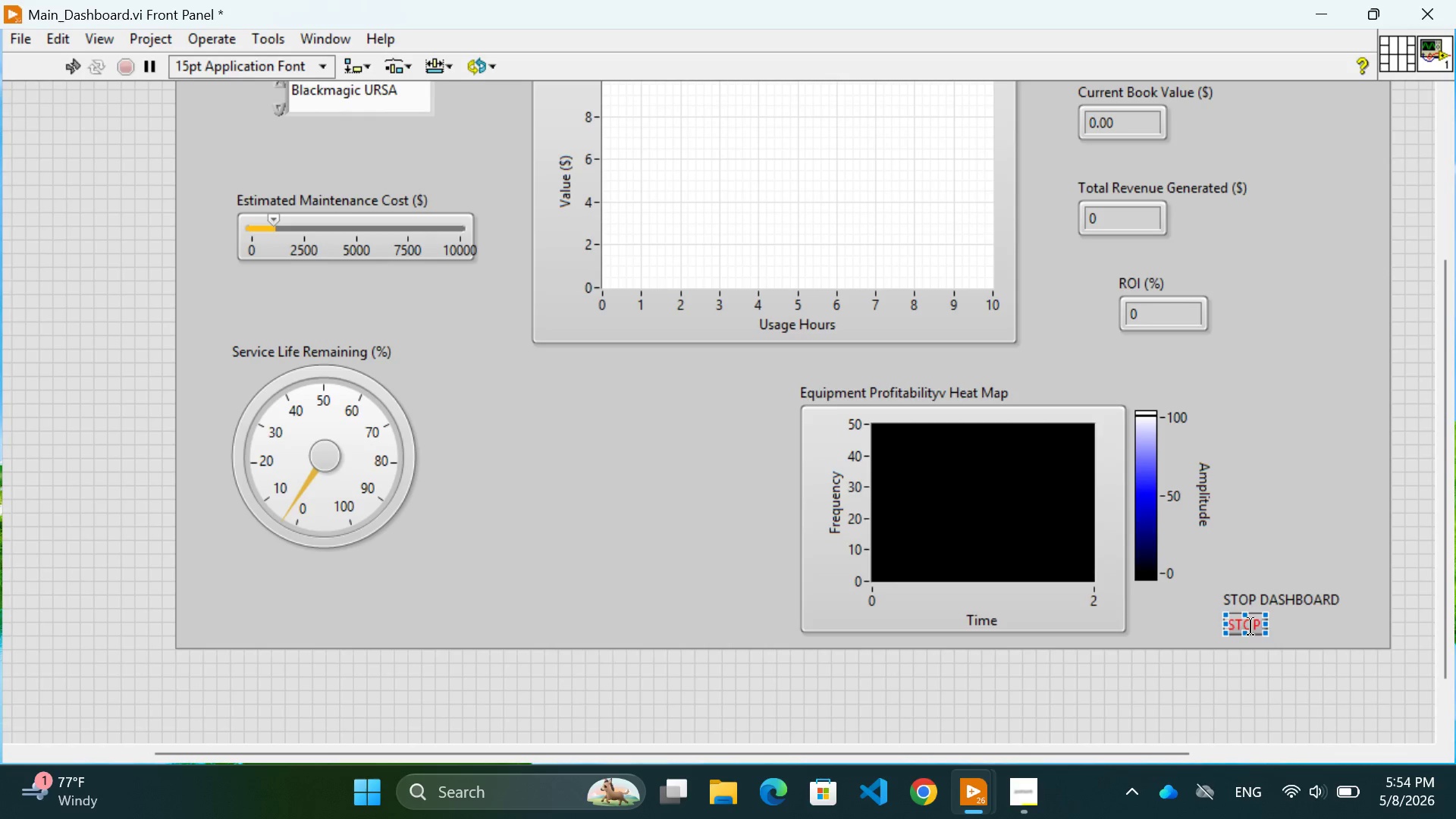 
left_click([1291, 626])
 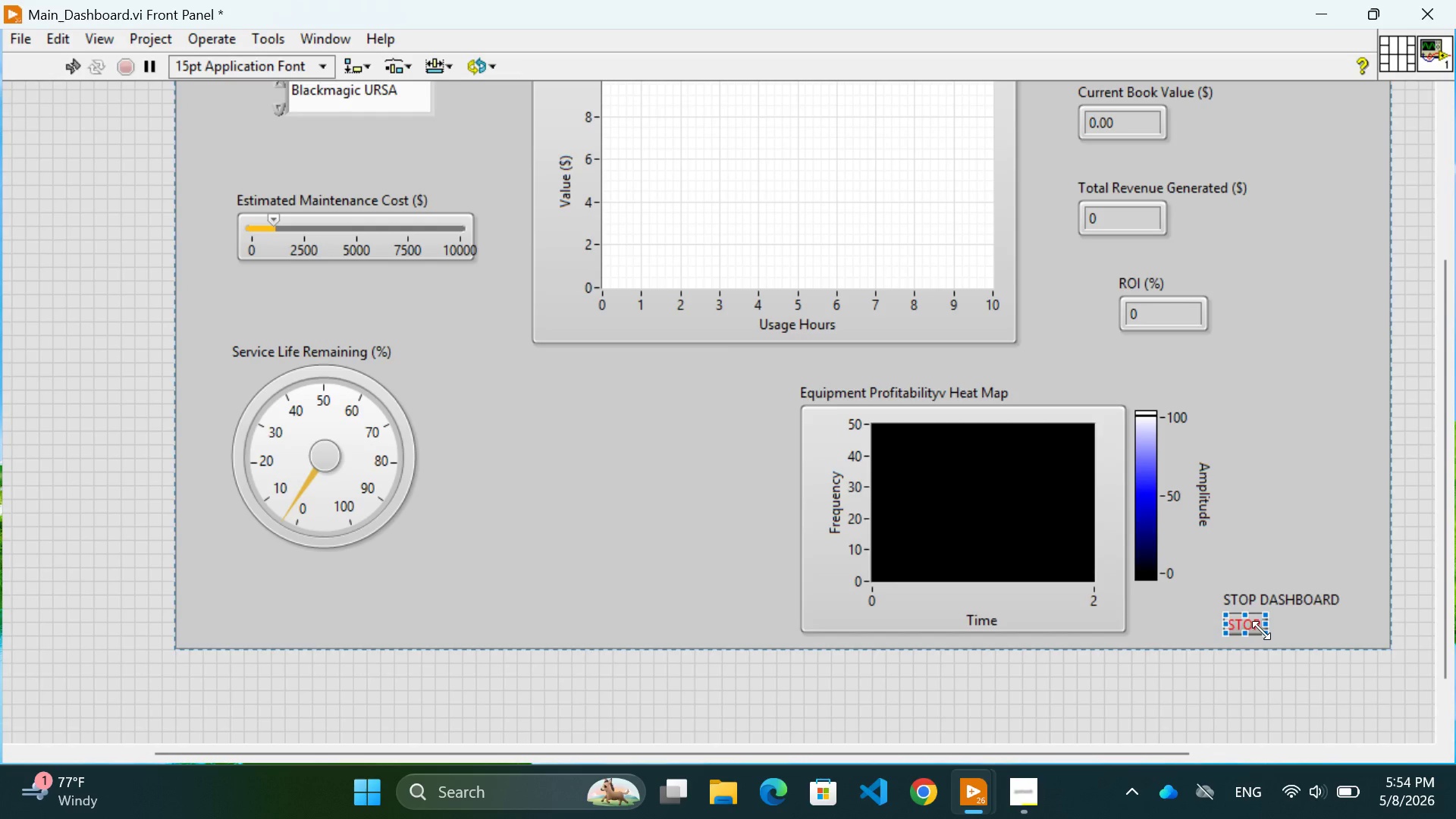 
left_click([1261, 630])
 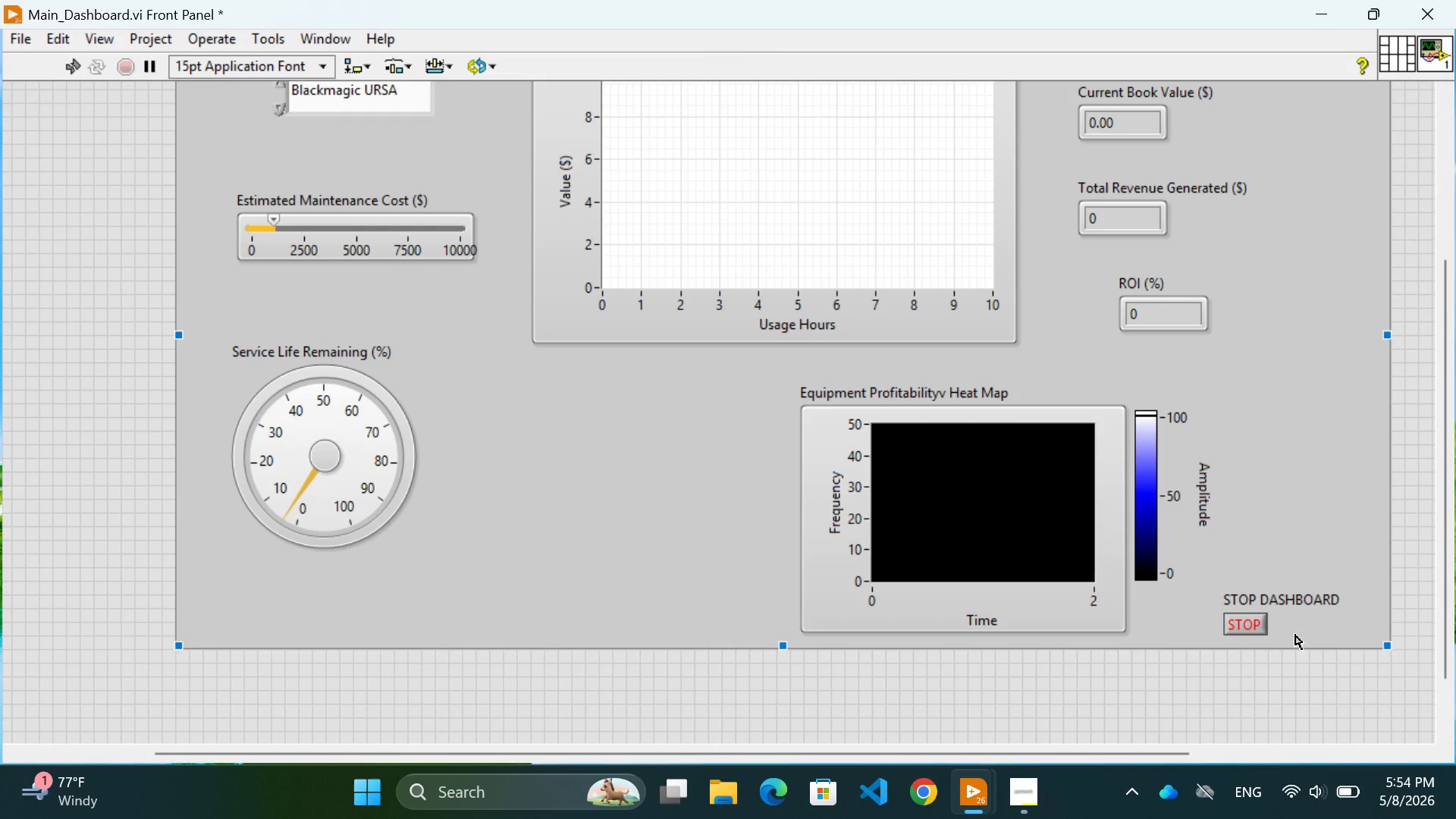 
left_click([1295, 635])
 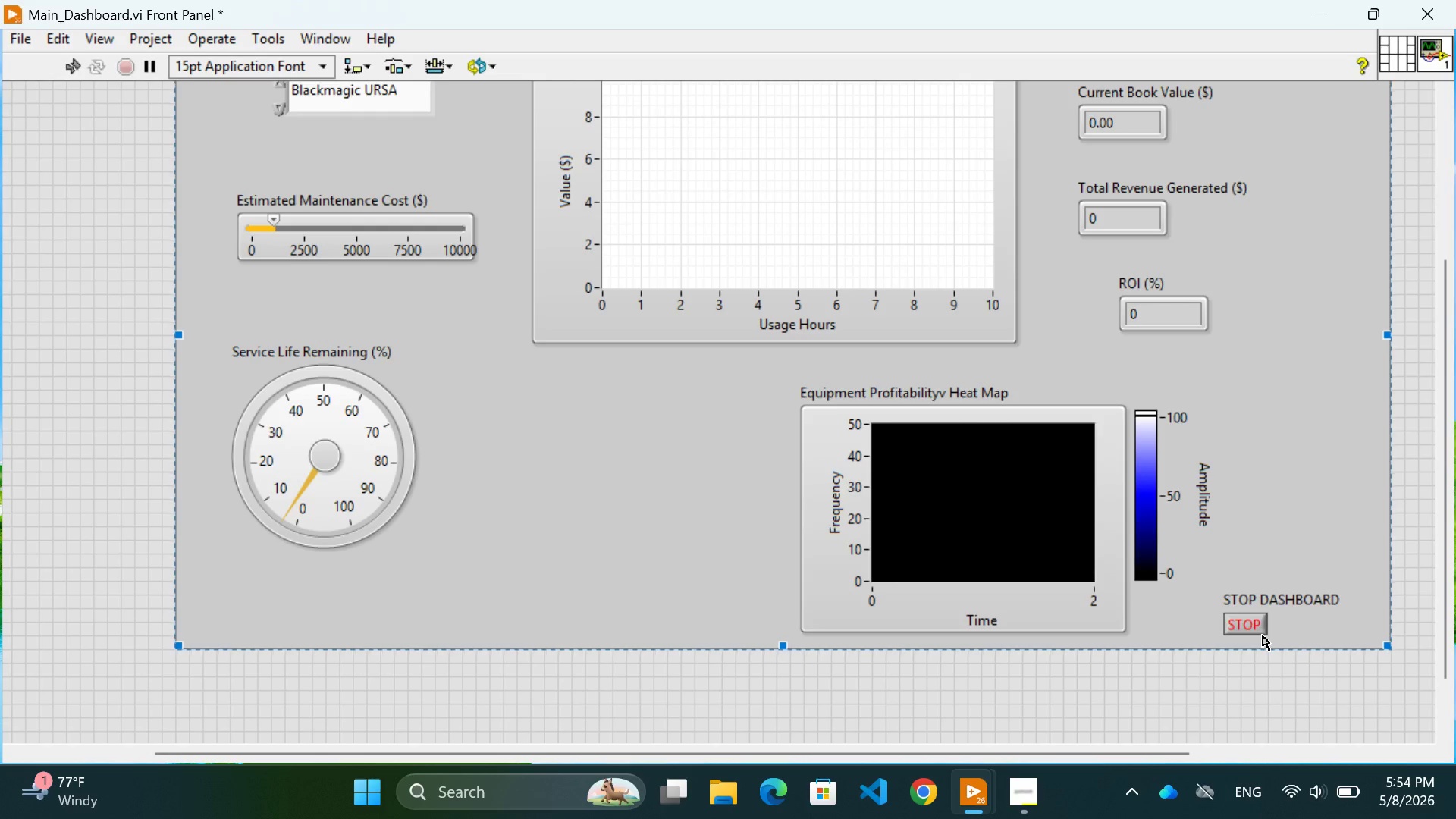 
left_click_drag(start_coordinate=[1263, 635], to_coordinate=[1261, 658])
 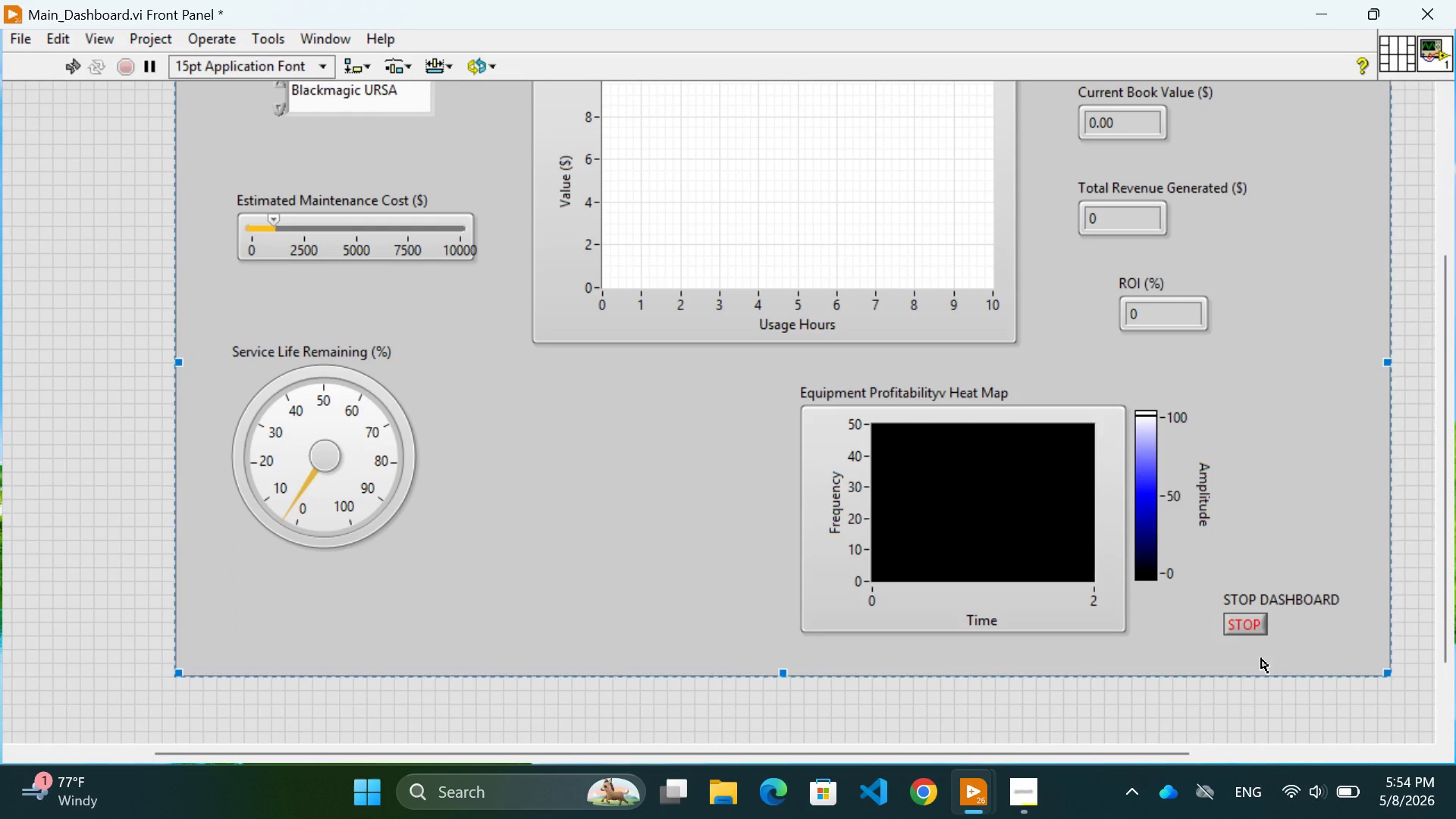 
key(Control+Z)
 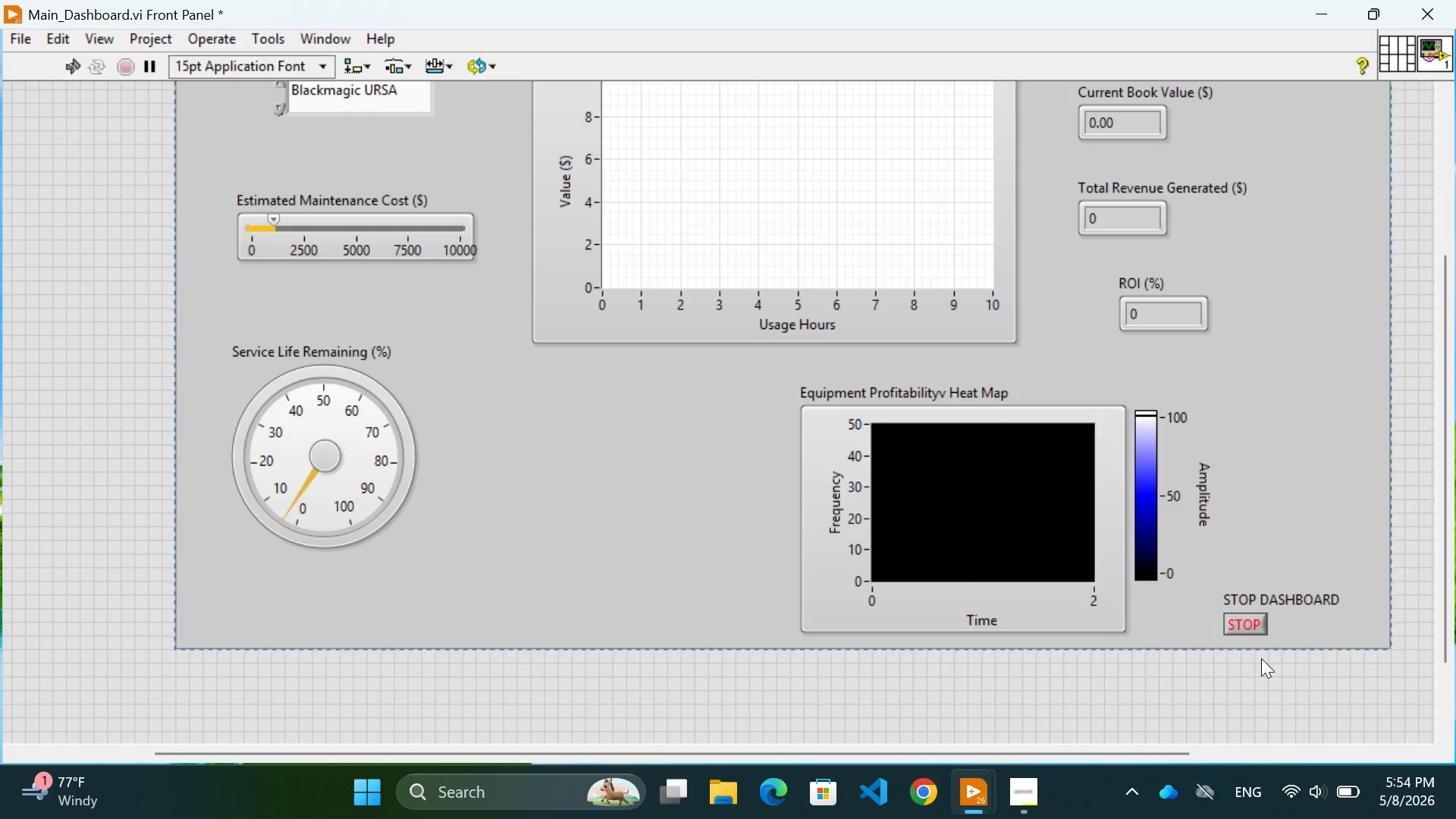 
key(Control+Z)
 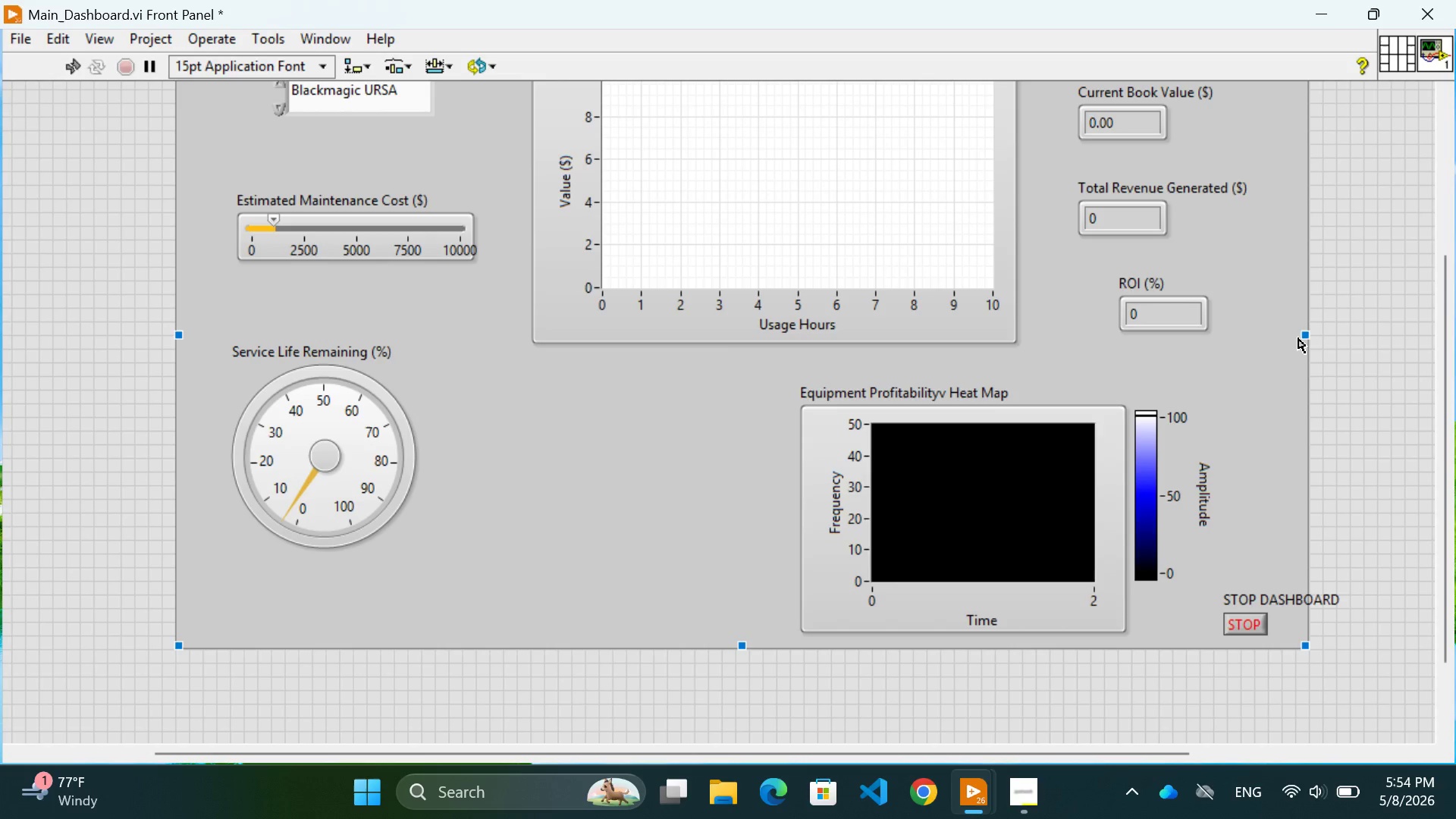 
left_click_drag(start_coordinate=[1305, 335], to_coordinate=[1370, 338])
 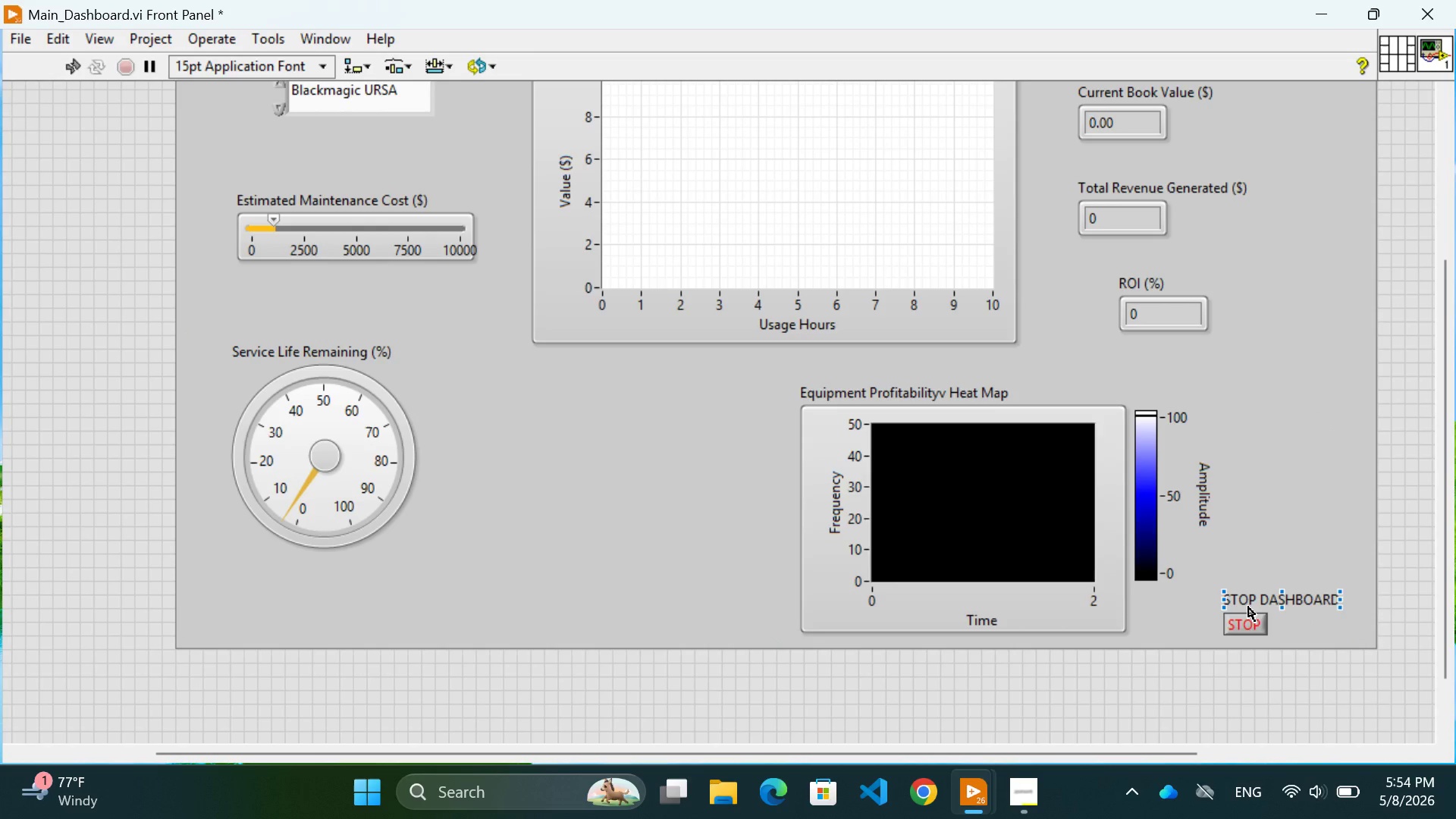 
left_click_drag(start_coordinate=[1248, 607], to_coordinate=[1249, 593])
 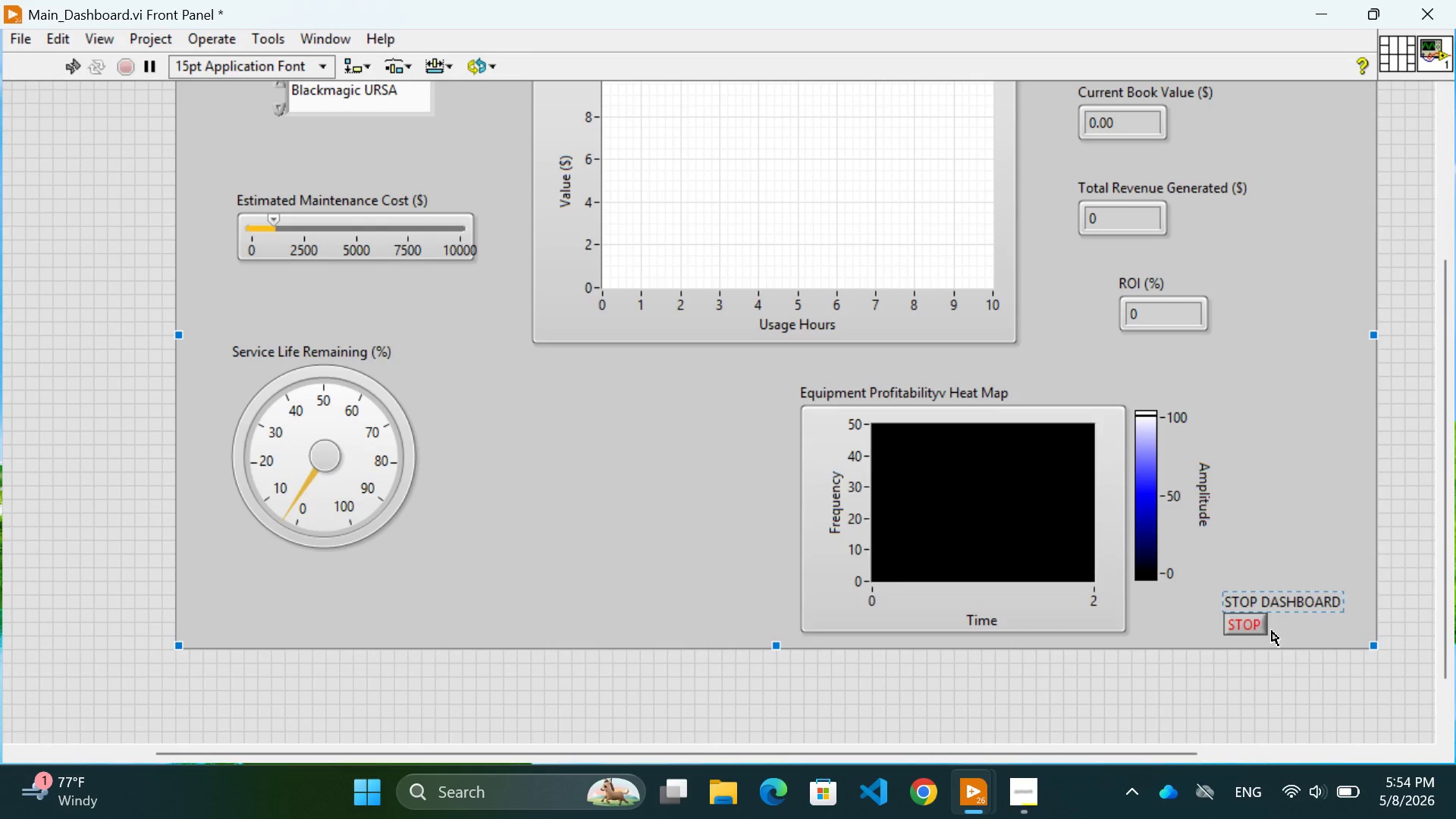 
left_click_drag(start_coordinate=[1270, 631], to_coordinate=[1263, 652])
 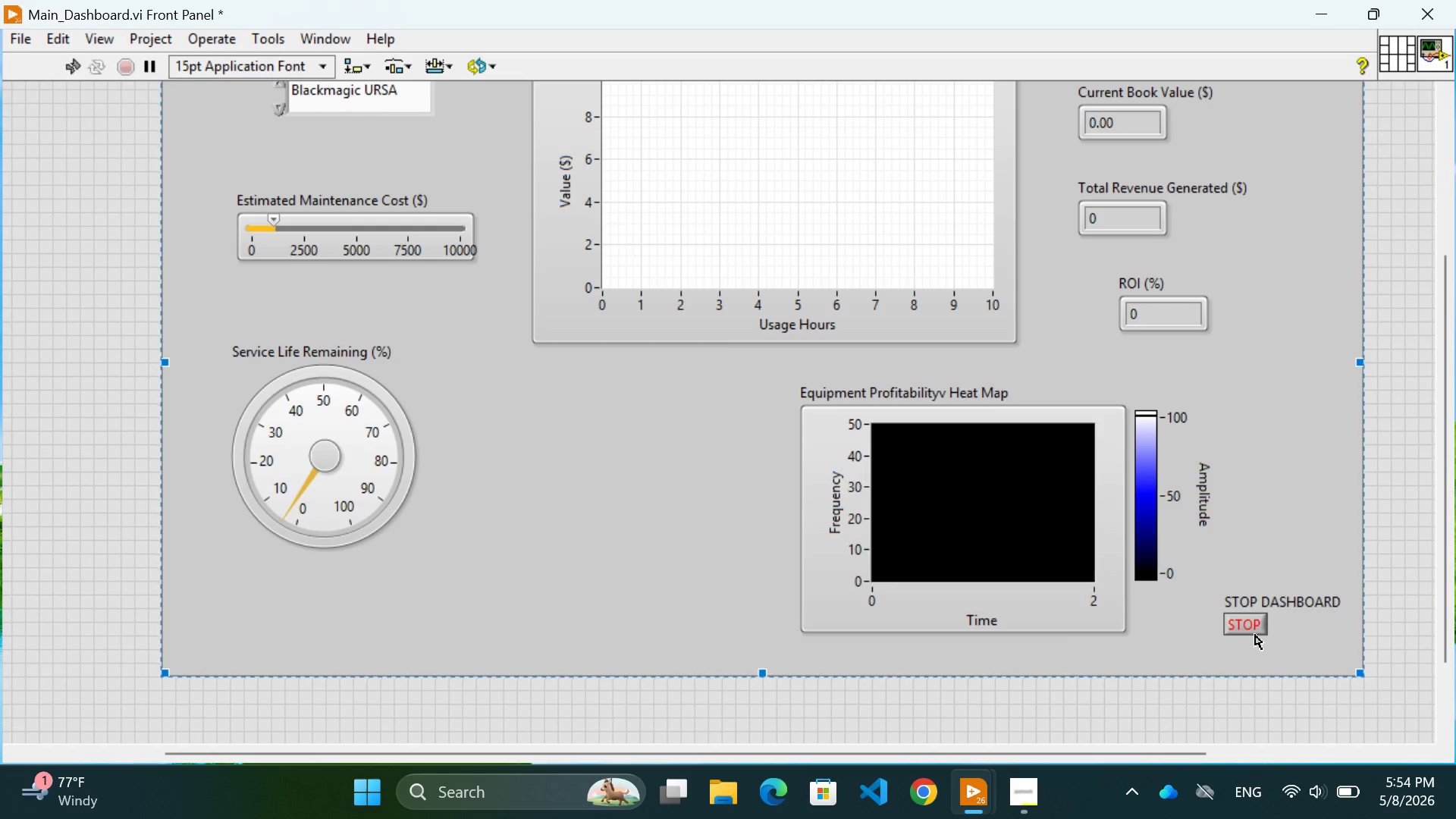 
left_click_drag(start_coordinate=[1255, 635], to_coordinate=[1255, 639])
 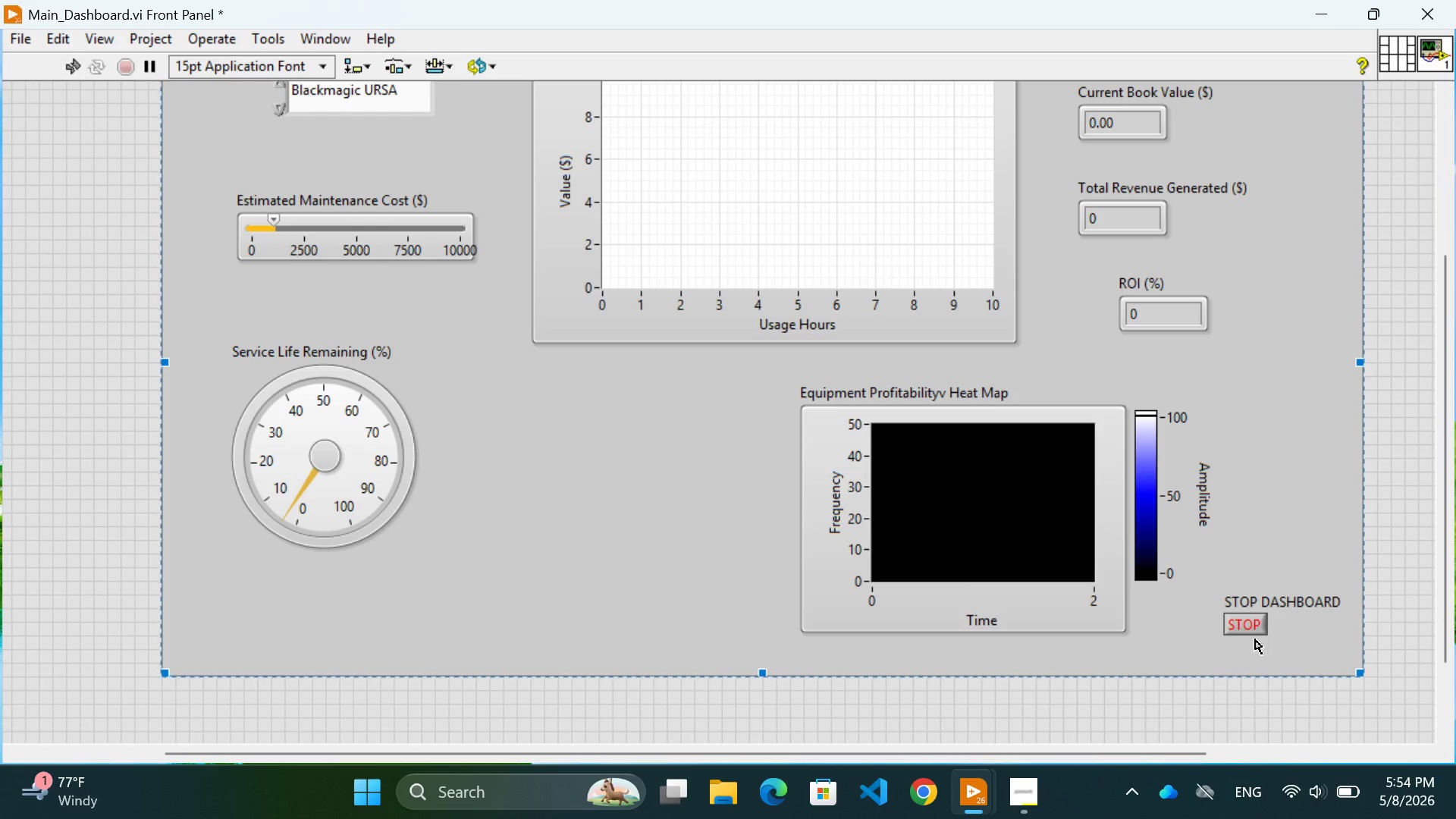 
wait(15.08)
 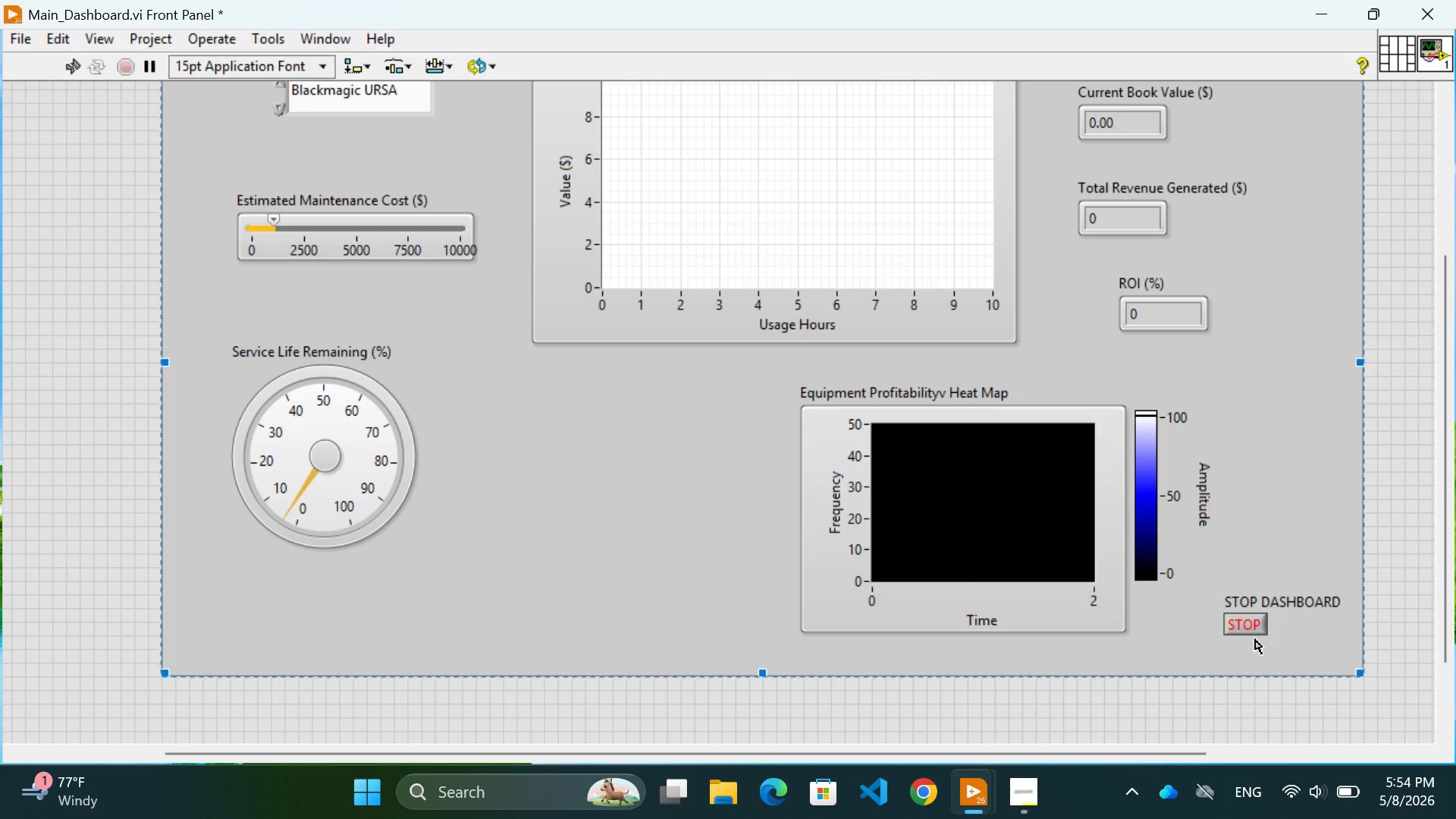 
left_click_drag(start_coordinate=[1260, 636], to_coordinate=[1263, 656])
 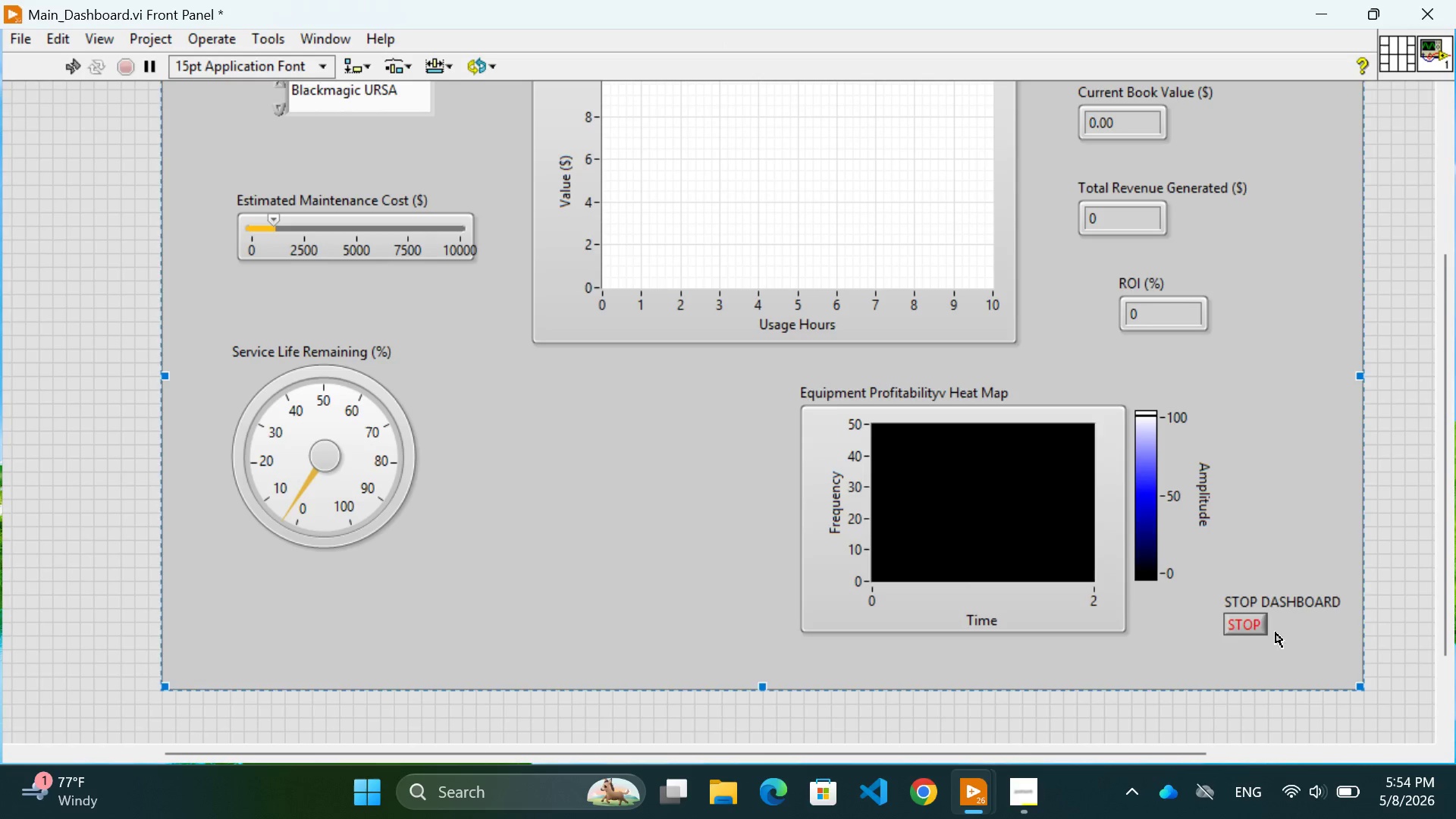 
left_click([1267, 648])
 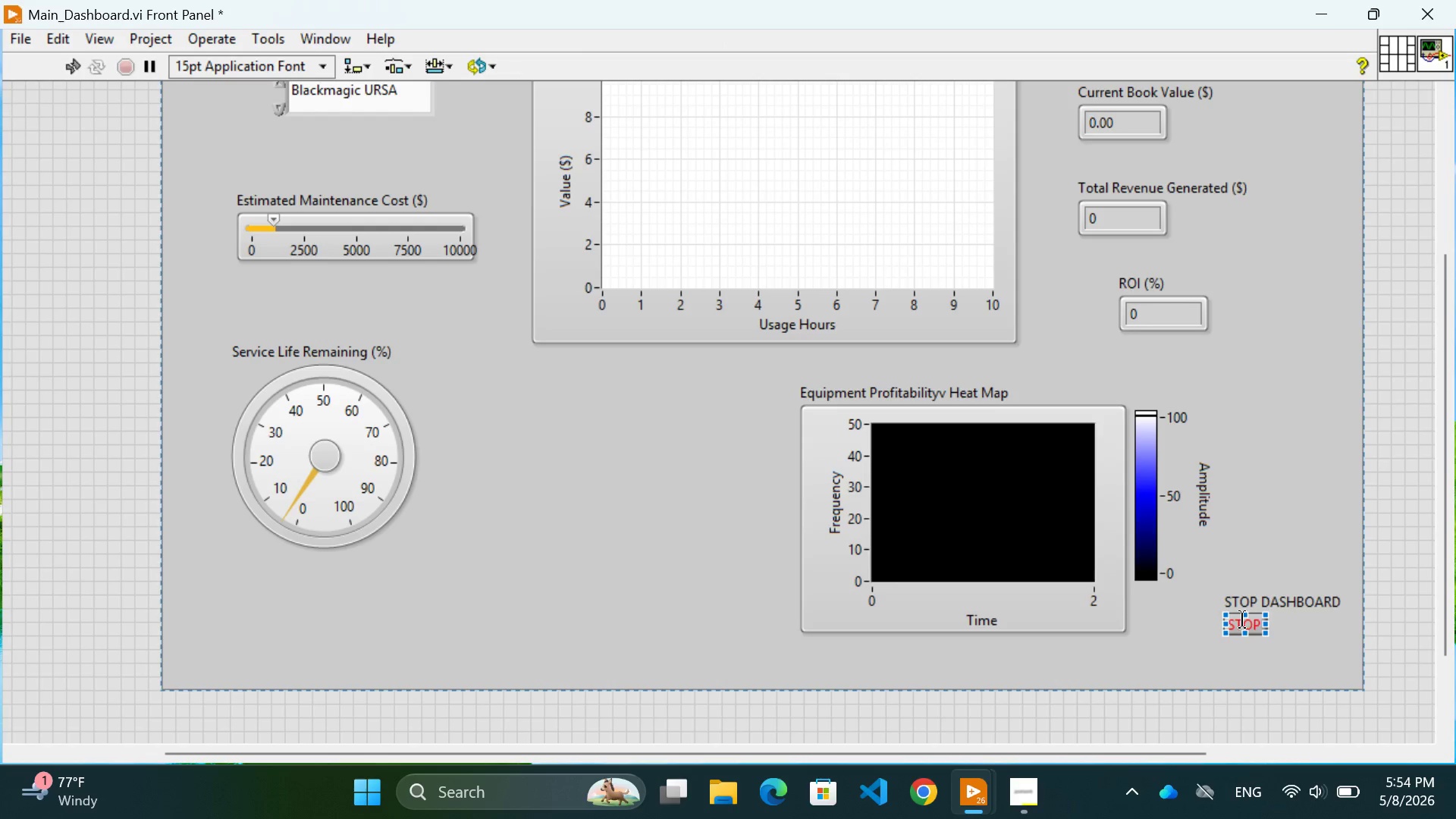 
left_click([1242, 620])
 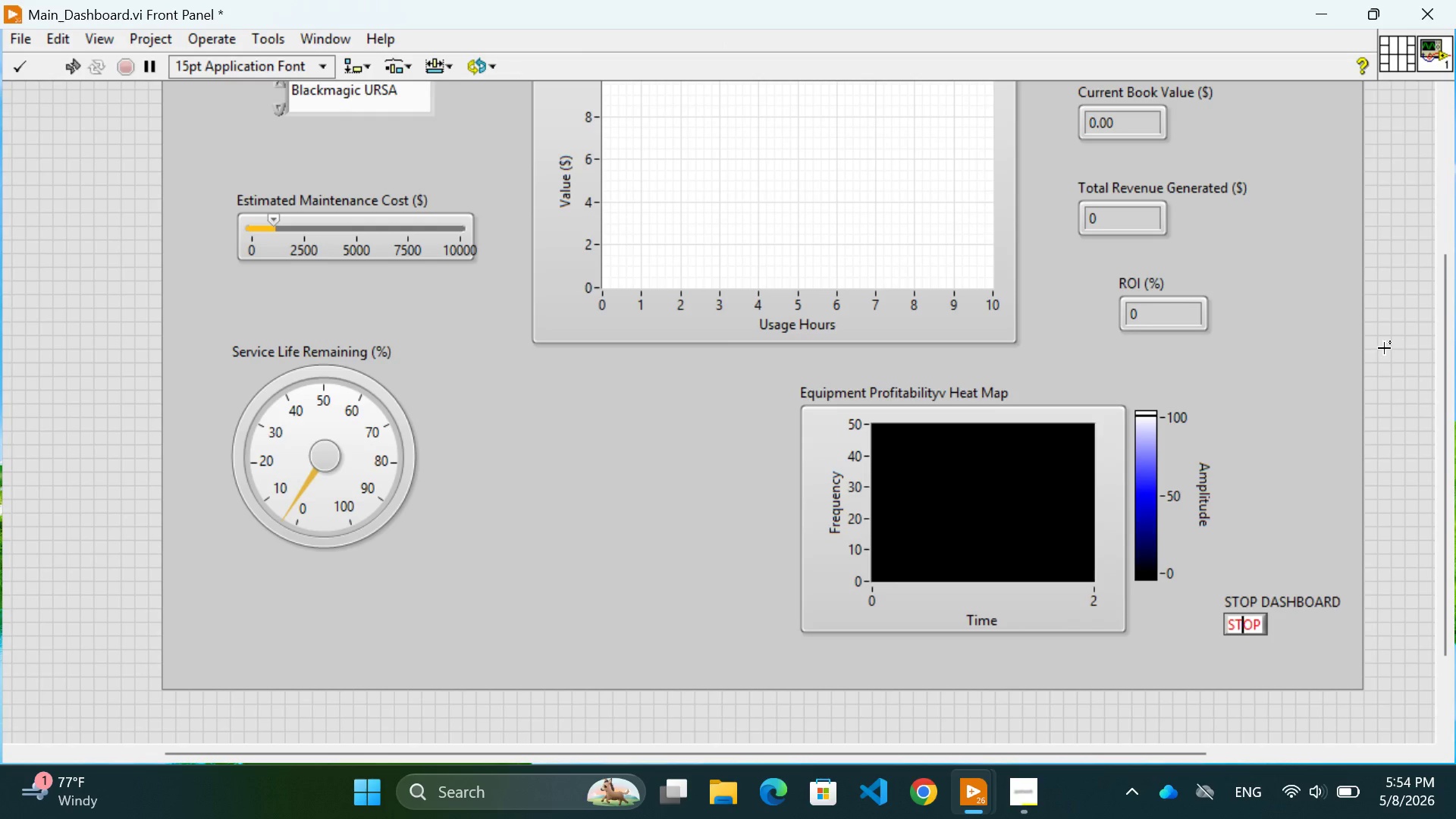 
left_click([1398, 363])
 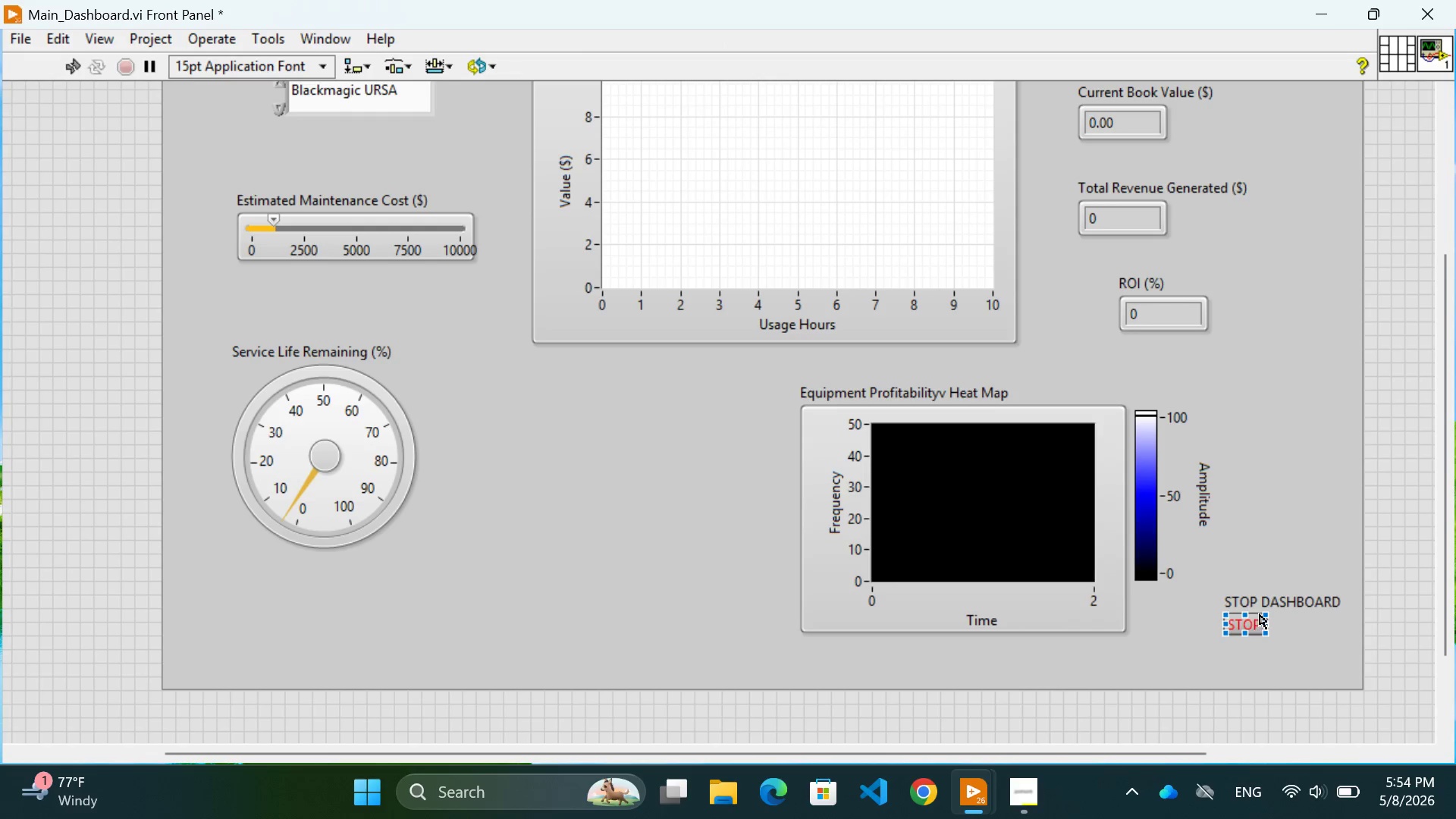 
left_click_drag(start_coordinate=[1260, 613], to_coordinate=[1273, 647])
 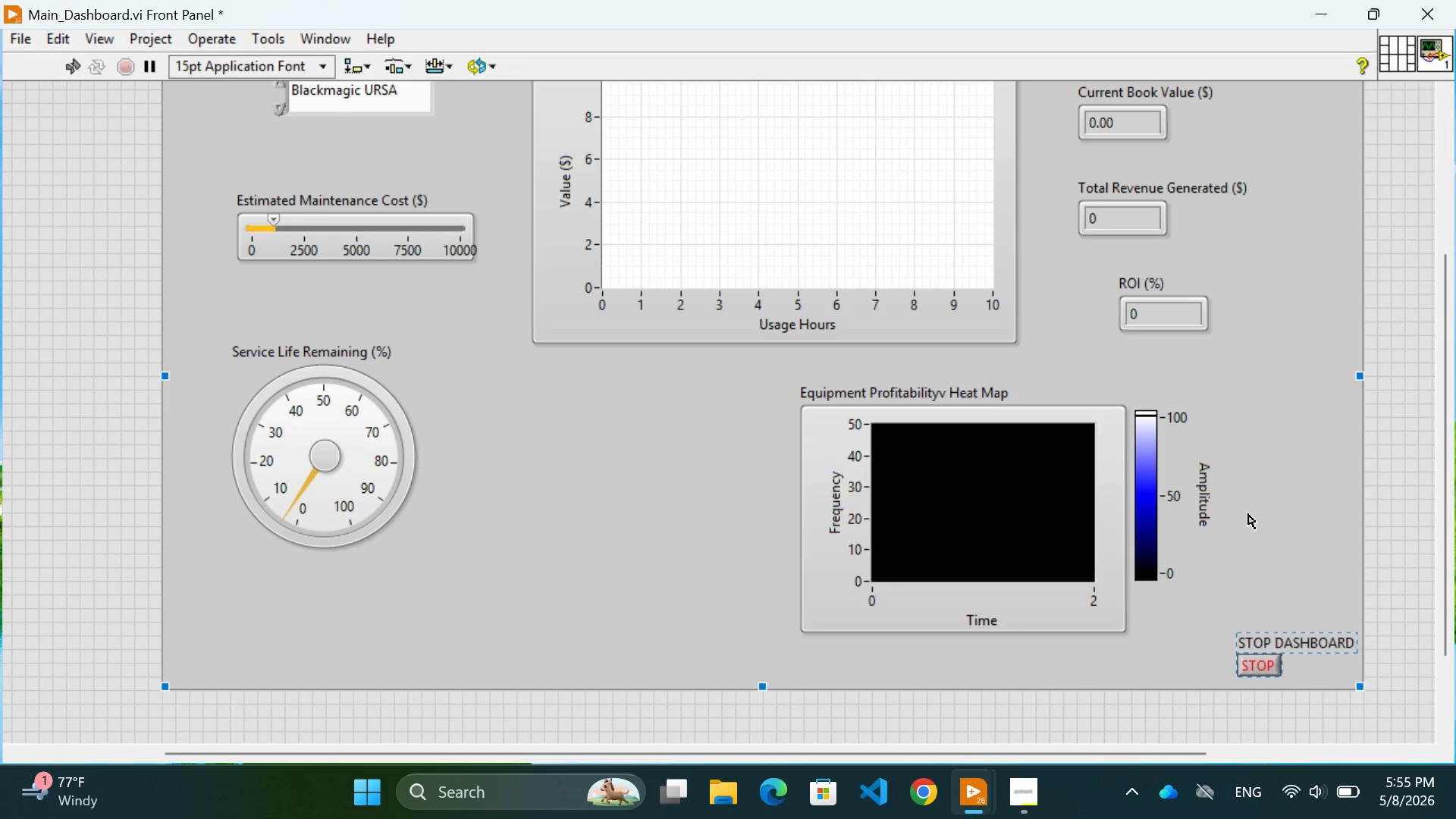 
left_click([1248, 514])
 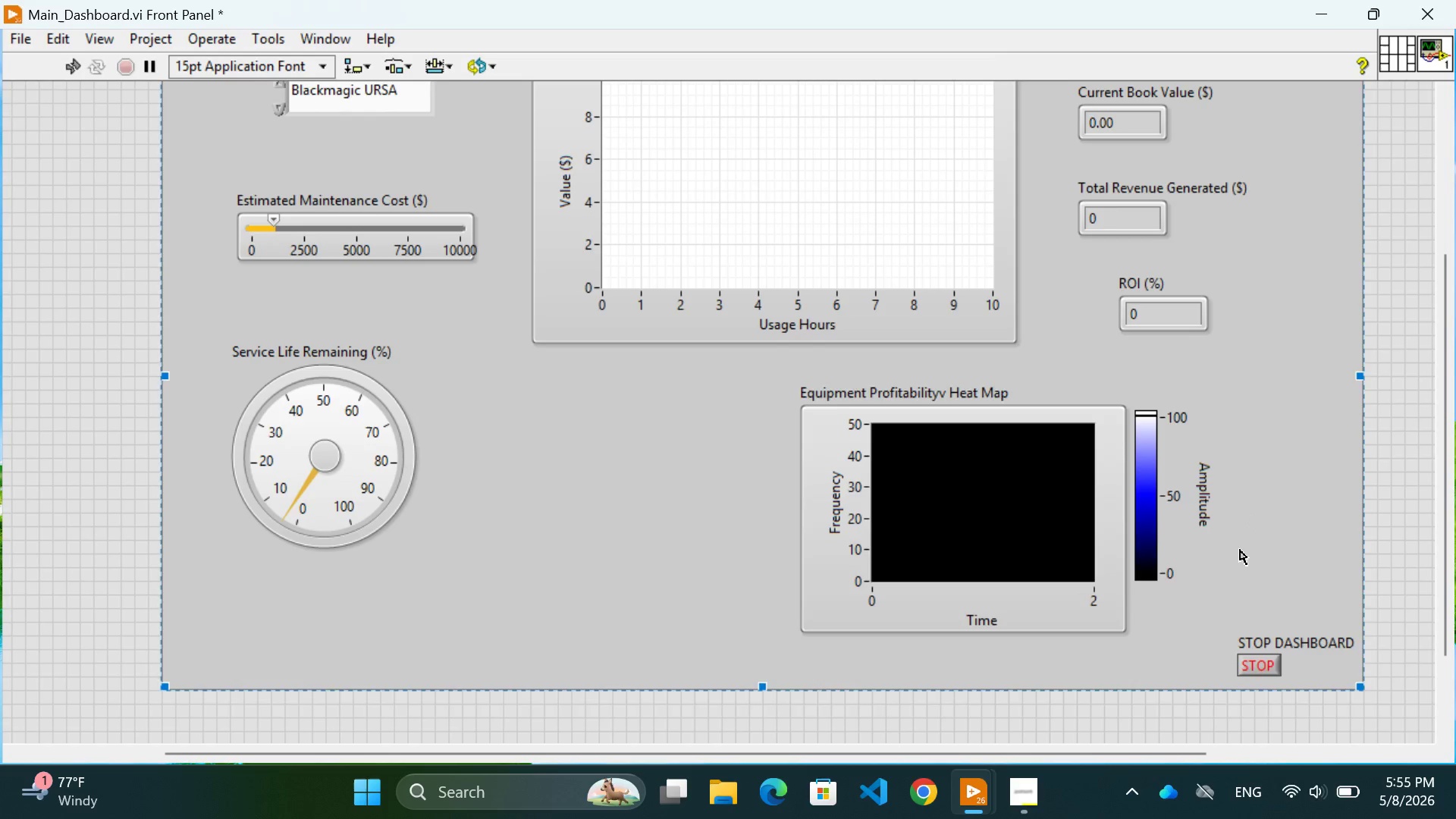 
scroll: coordinate [1025, 235], scroll_direction: up, amount: 5.0
 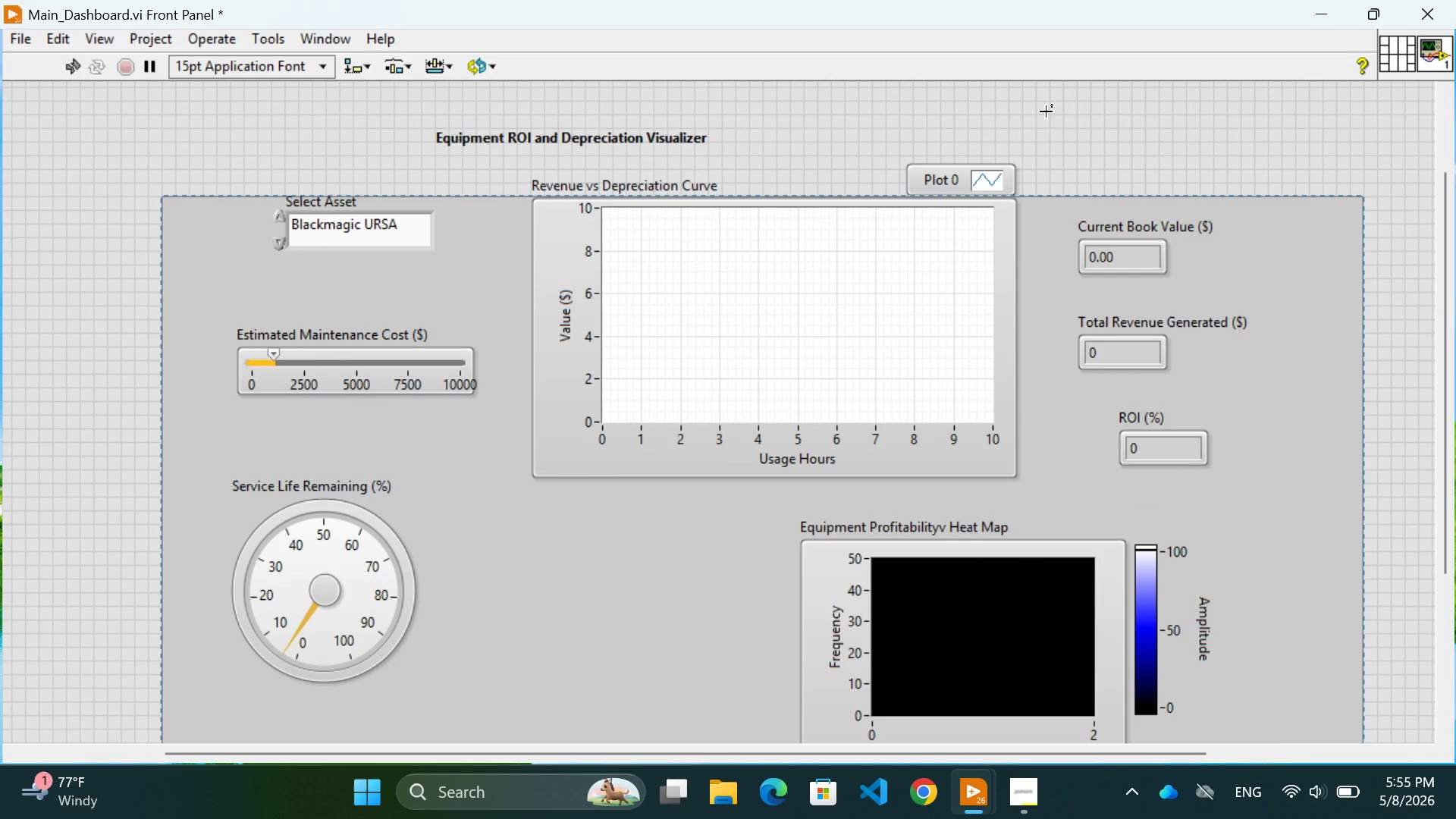 
left_click([1046, 111])
 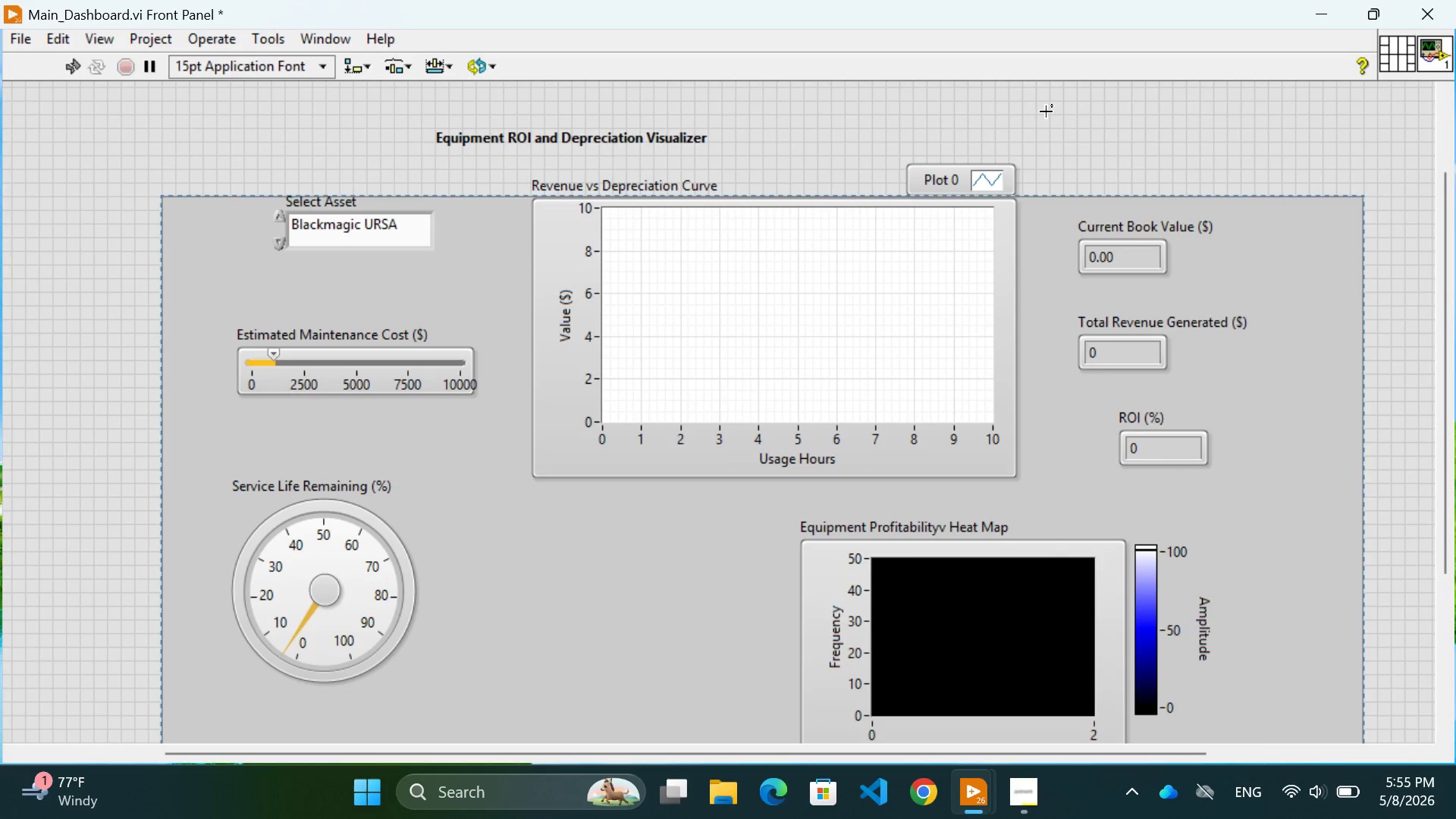 
key(Control+Z)
 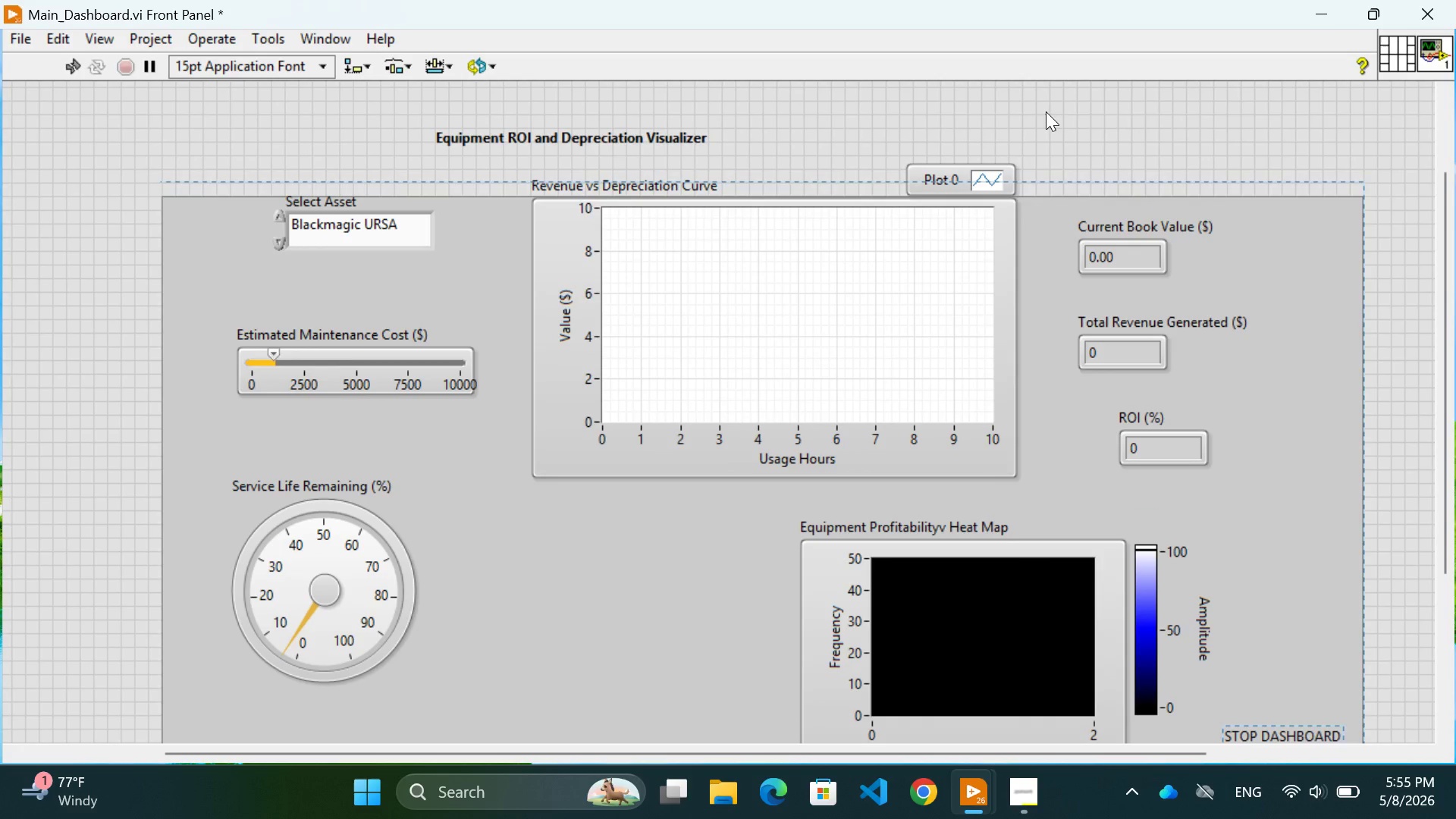 
key(Control+Z)
 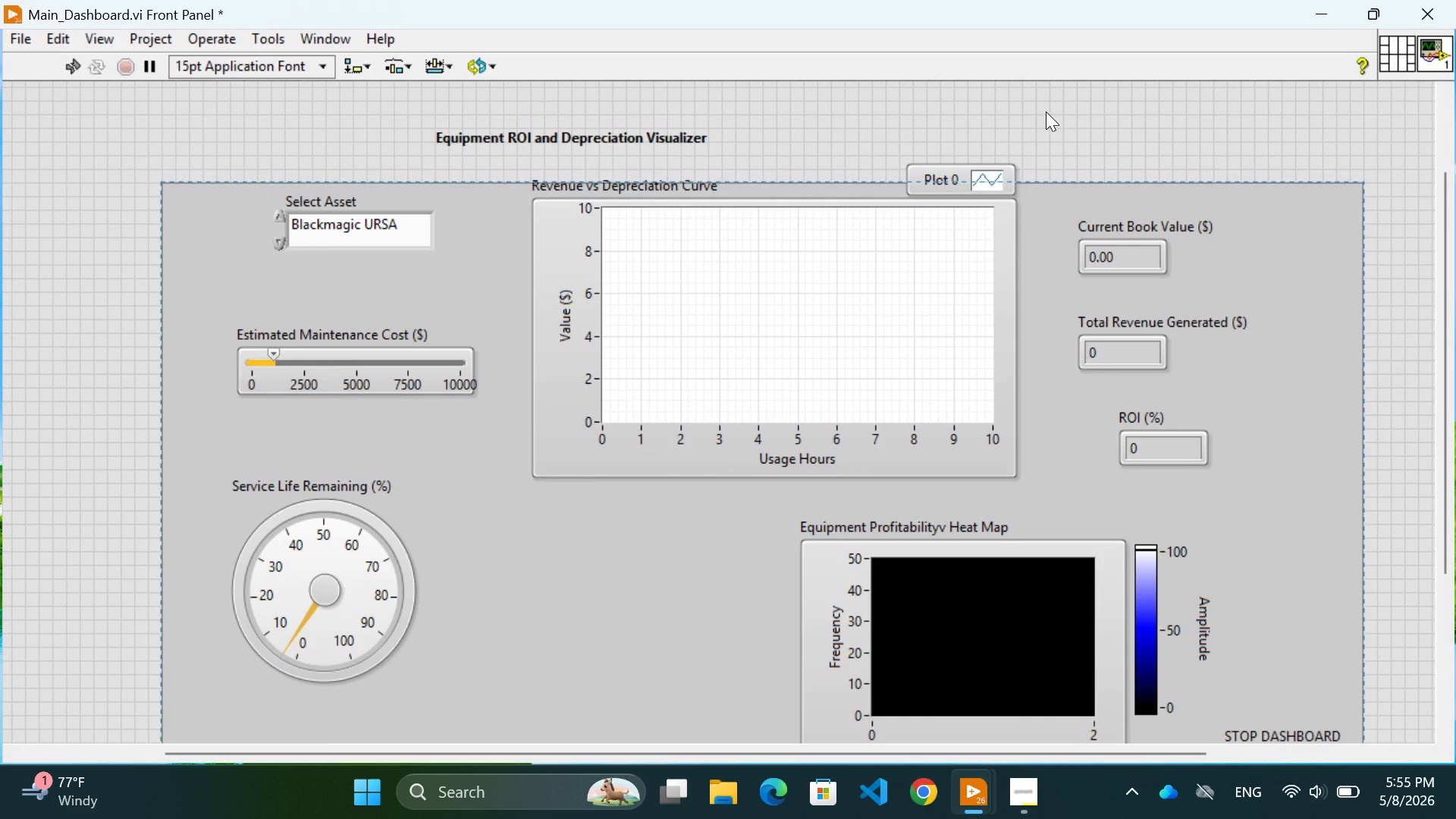 
key(Control+Z)
 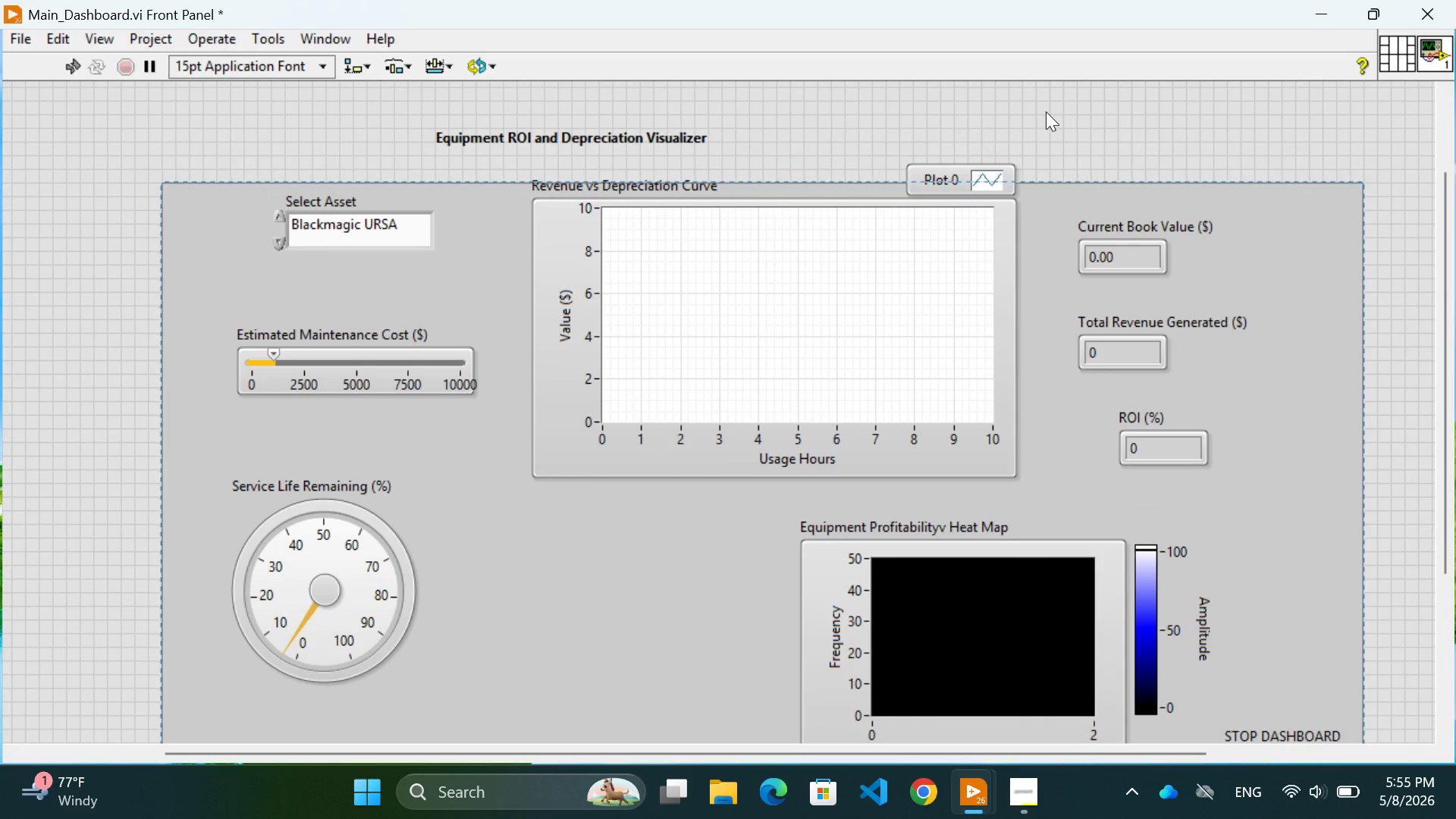 
key(Control+Z)
 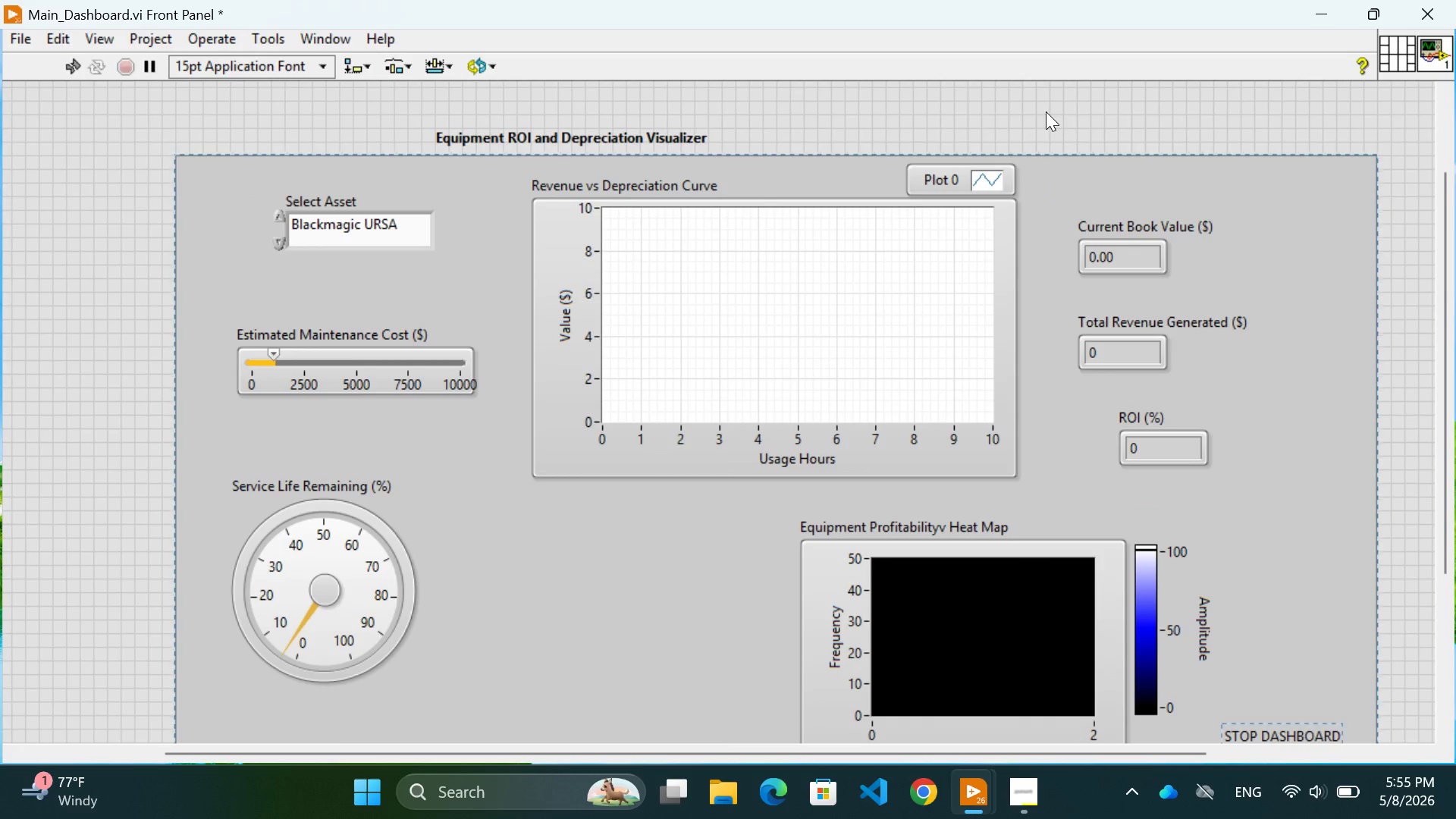 
key(Control+Z)
 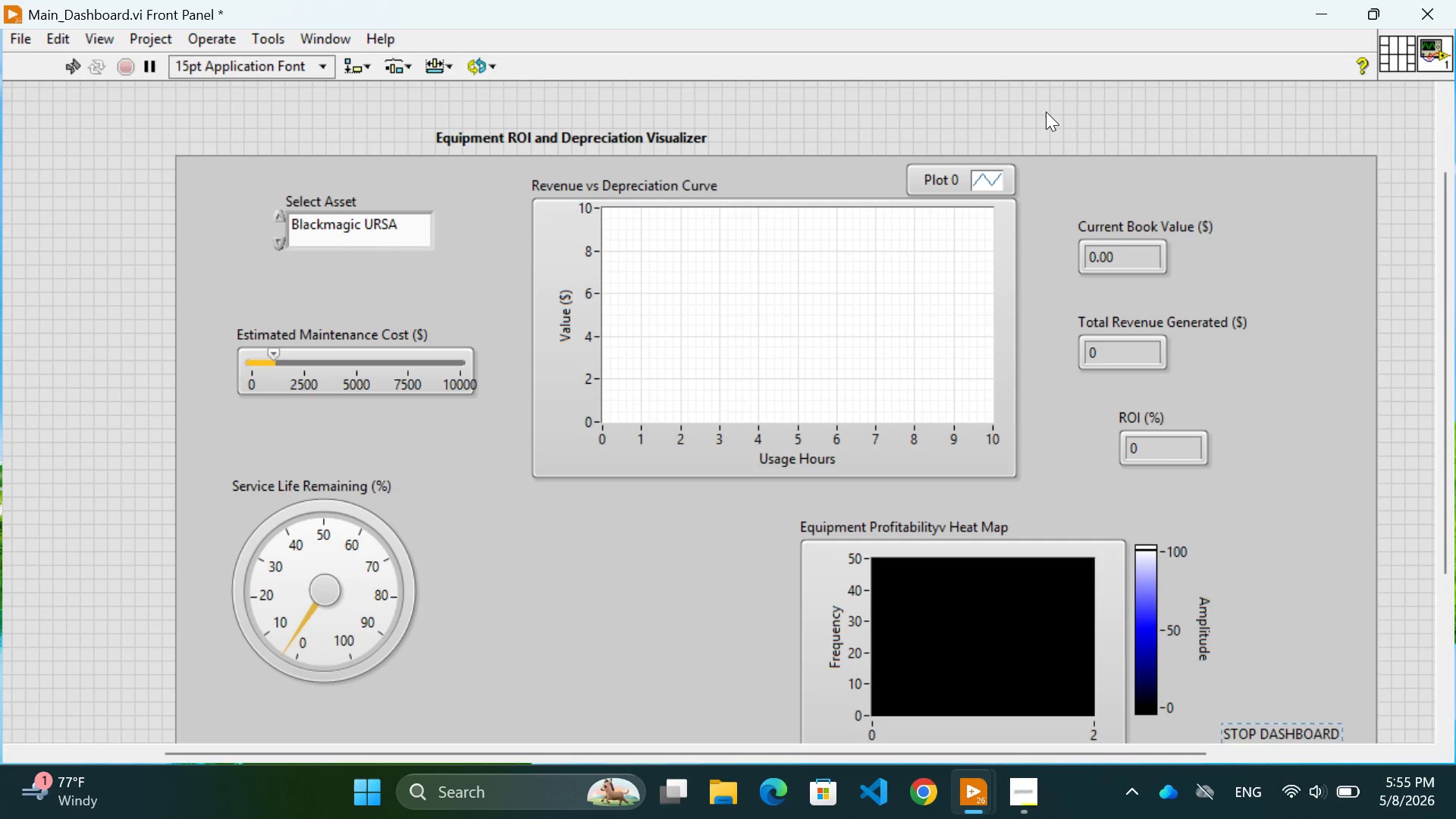 
key(Control+Z)
 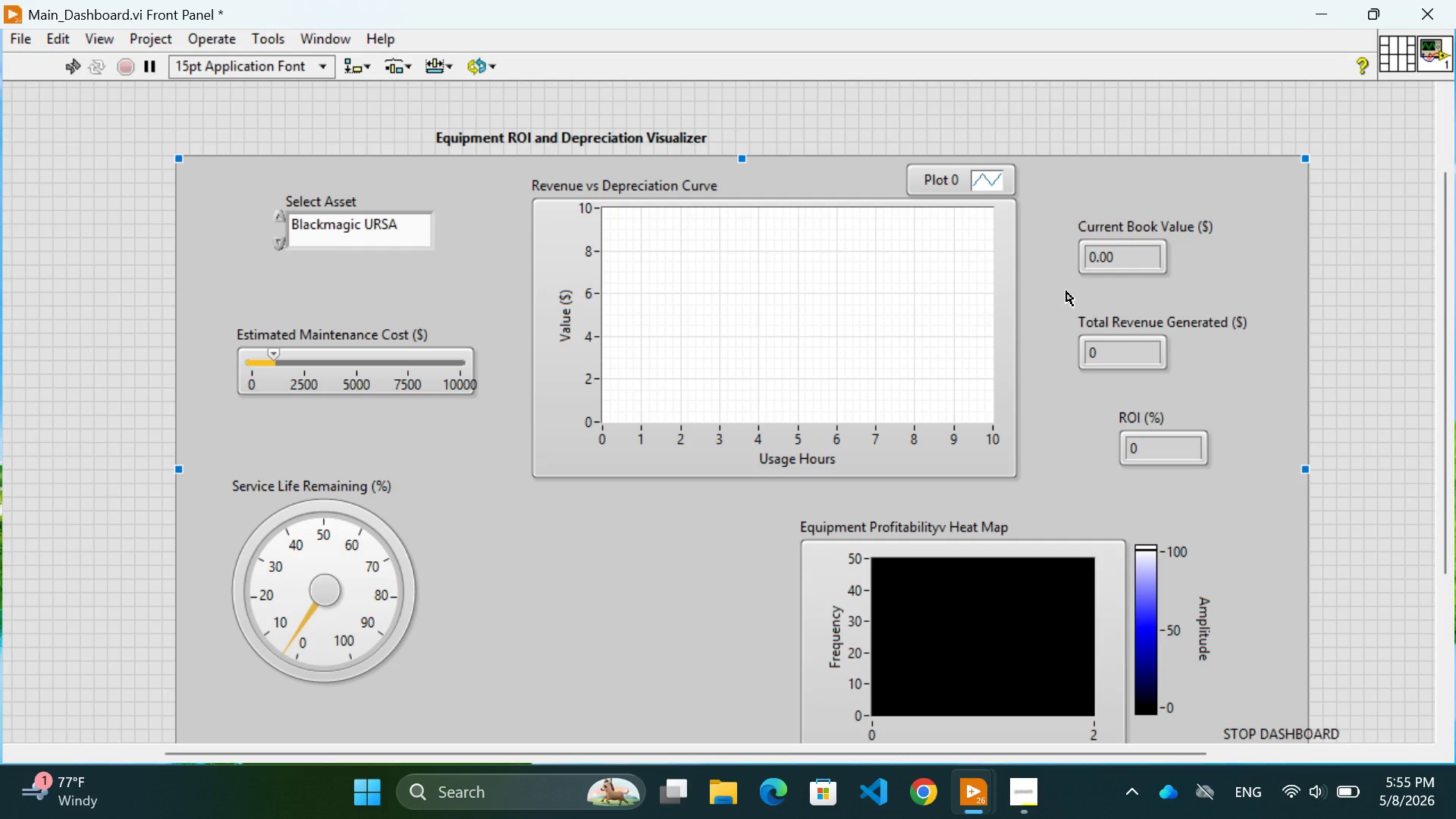 
scroll: coordinate [1066, 291], scroll_direction: down, amount: 4.0
 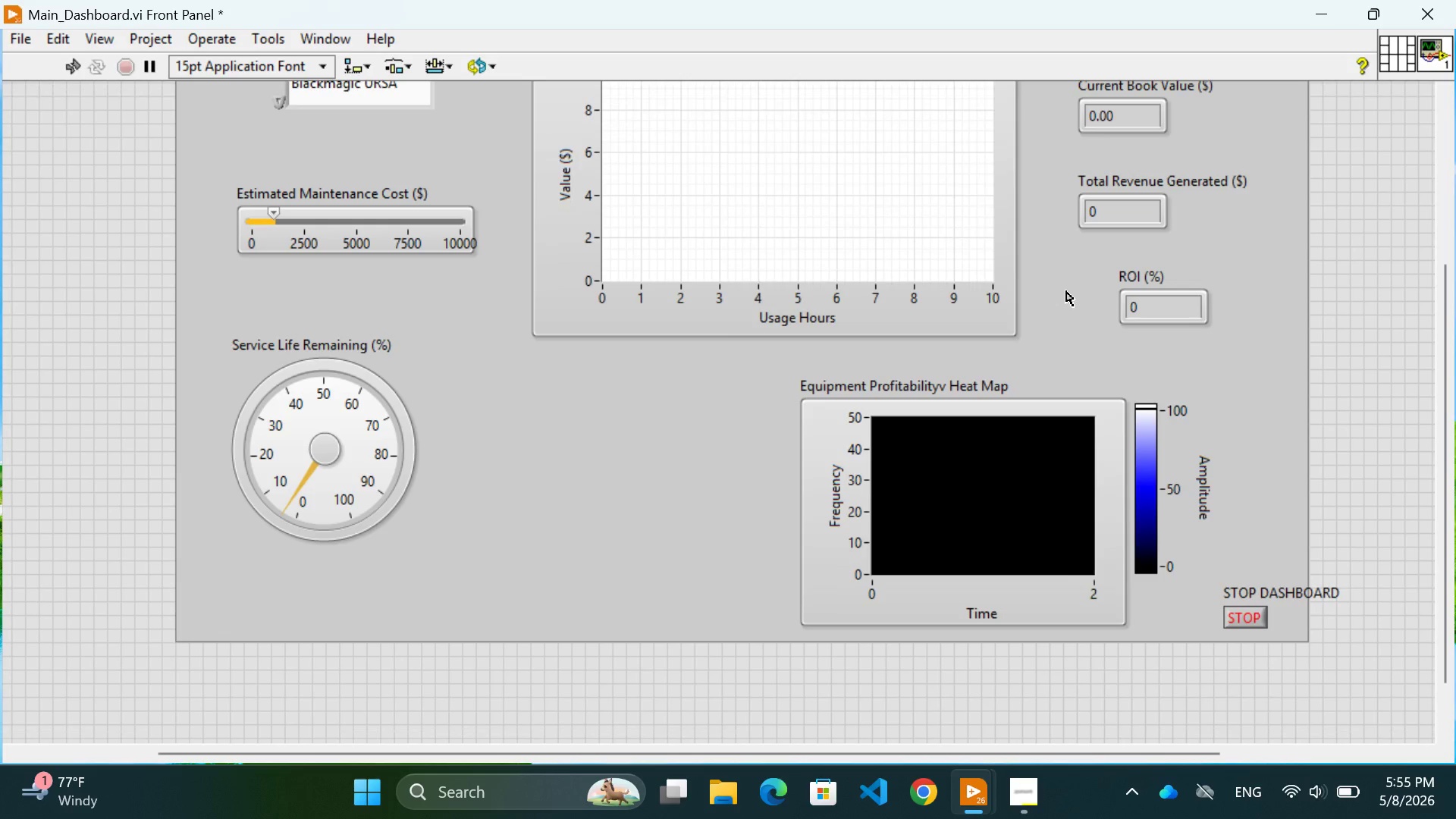 
key(Control+Z)
 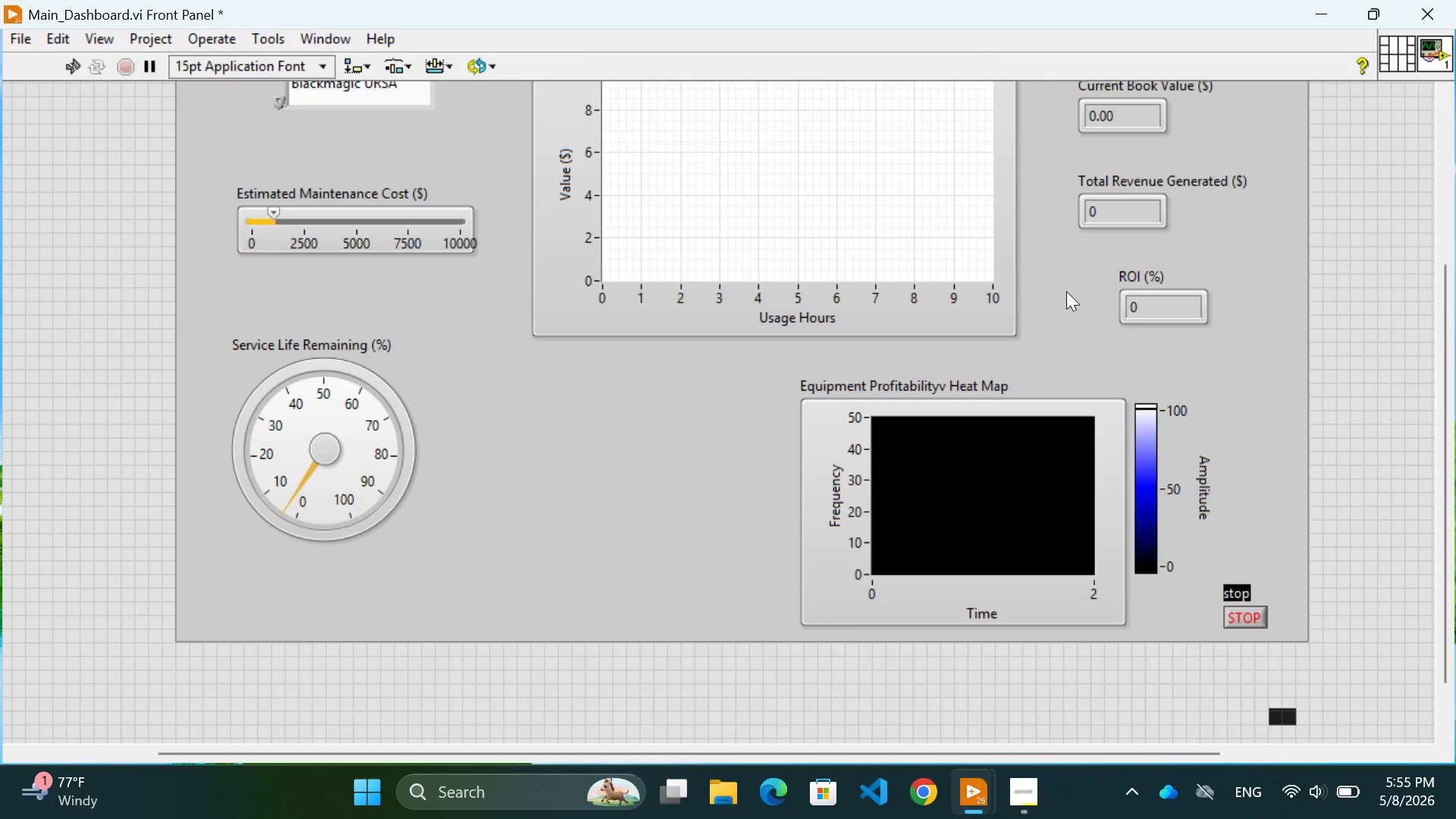 
key(Control+Z)
 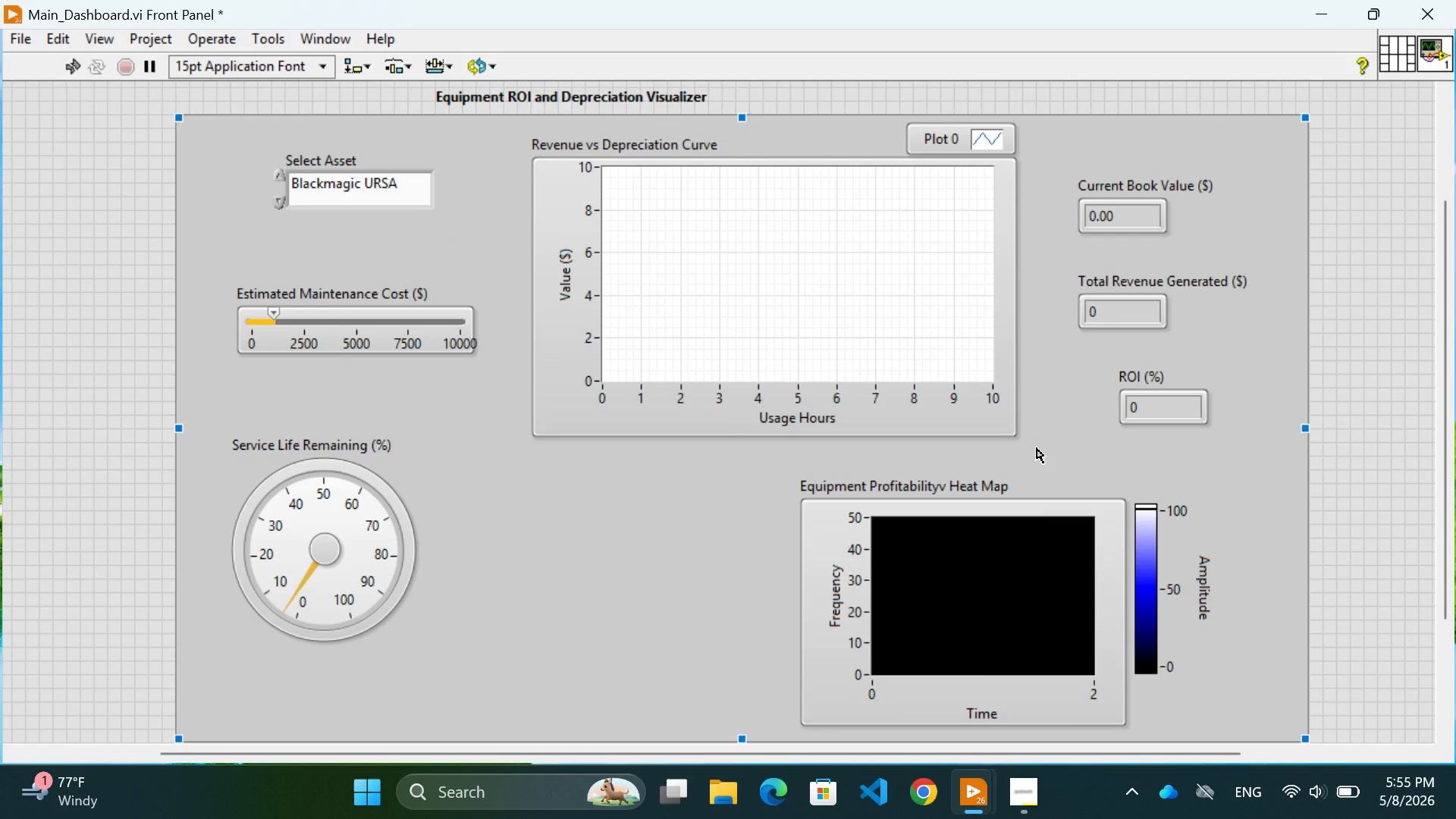 
scroll: coordinate [1094, 247], scroll_direction: down, amount: 6.0
 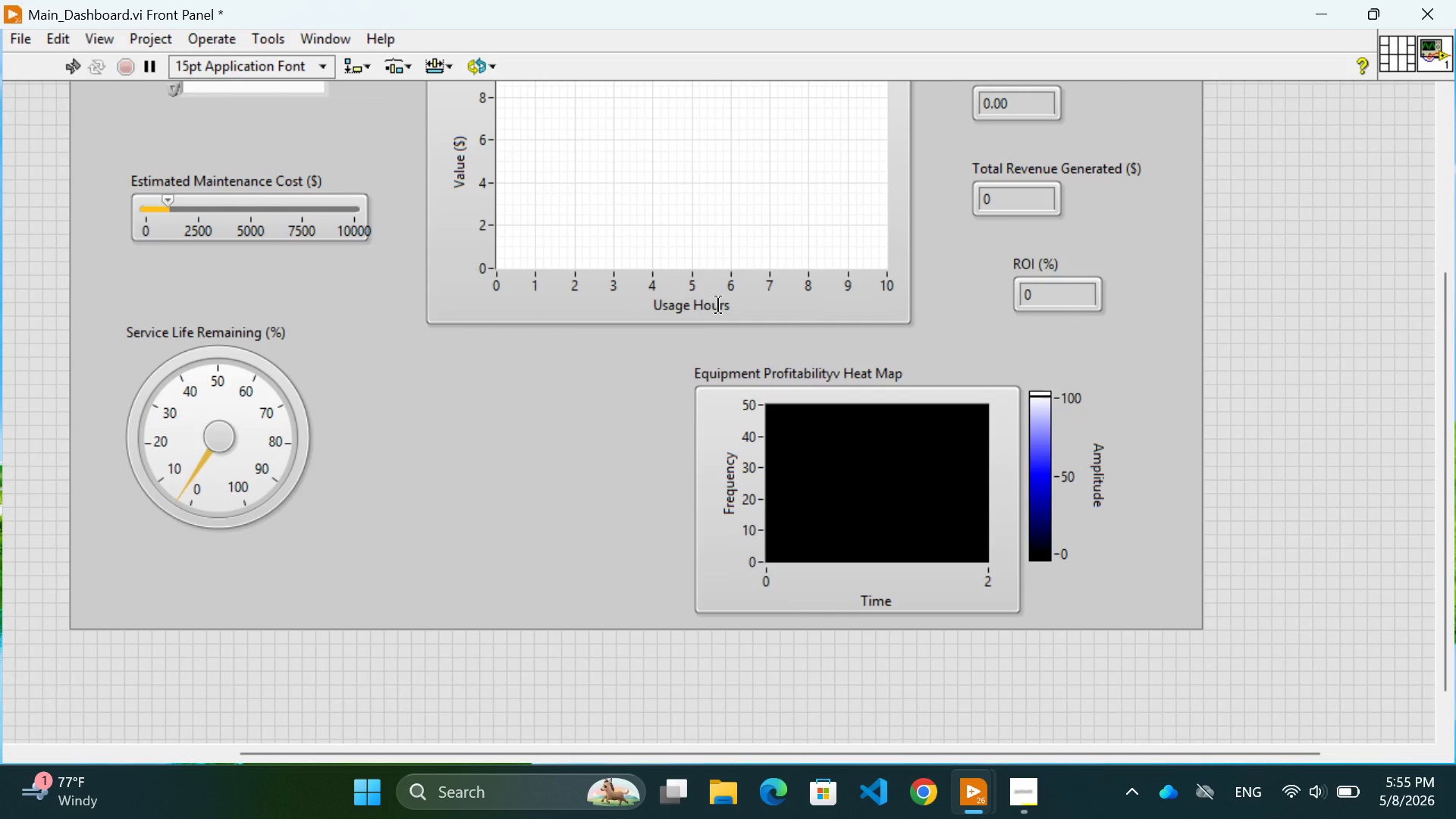 
left_click([1295, 325])
 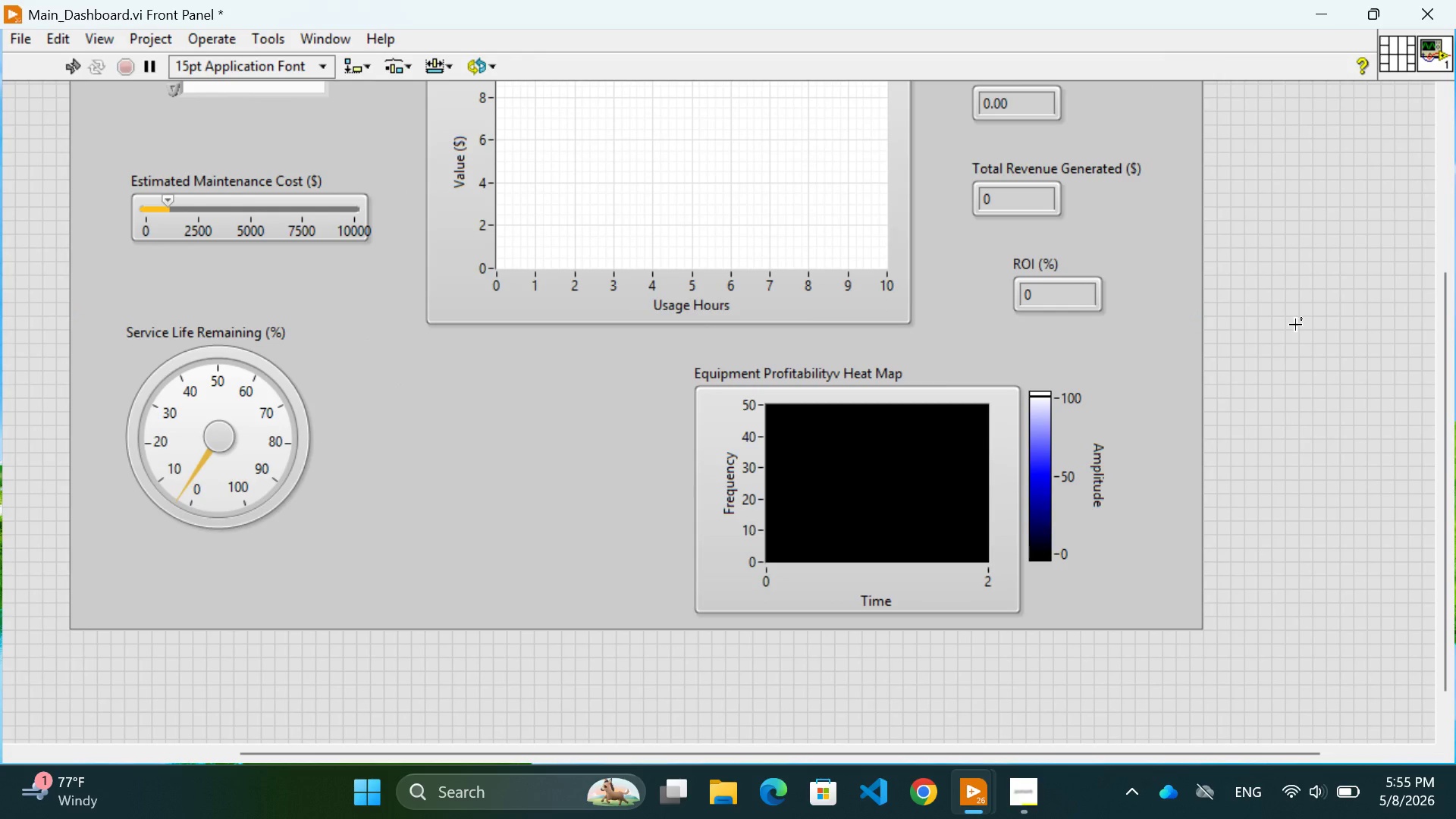 
scroll: coordinate [1295, 325], scroll_direction: up, amount: 4.0
 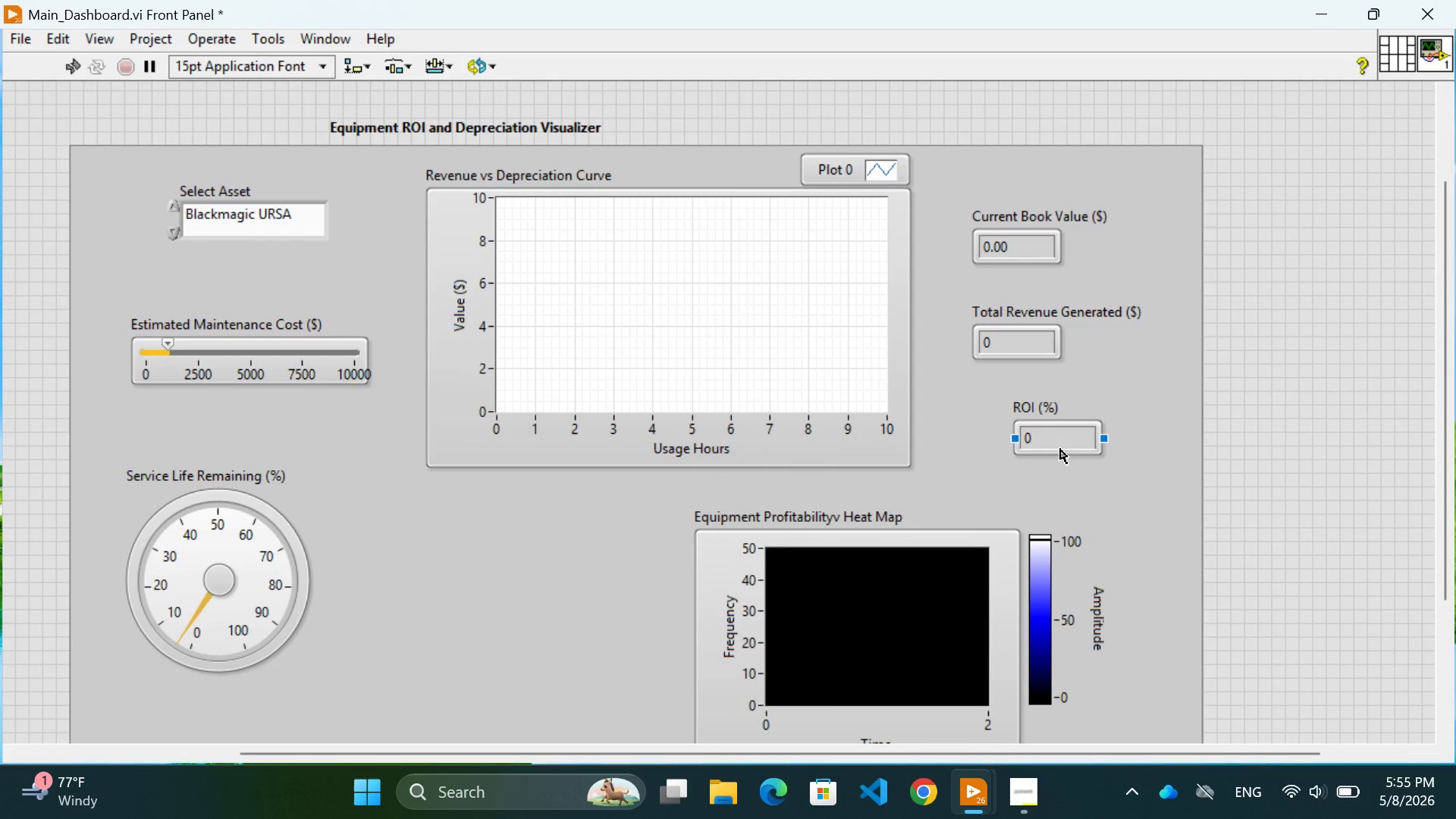 
left_click_drag(start_coordinate=[1053, 449], to_coordinate=[1028, 441])
 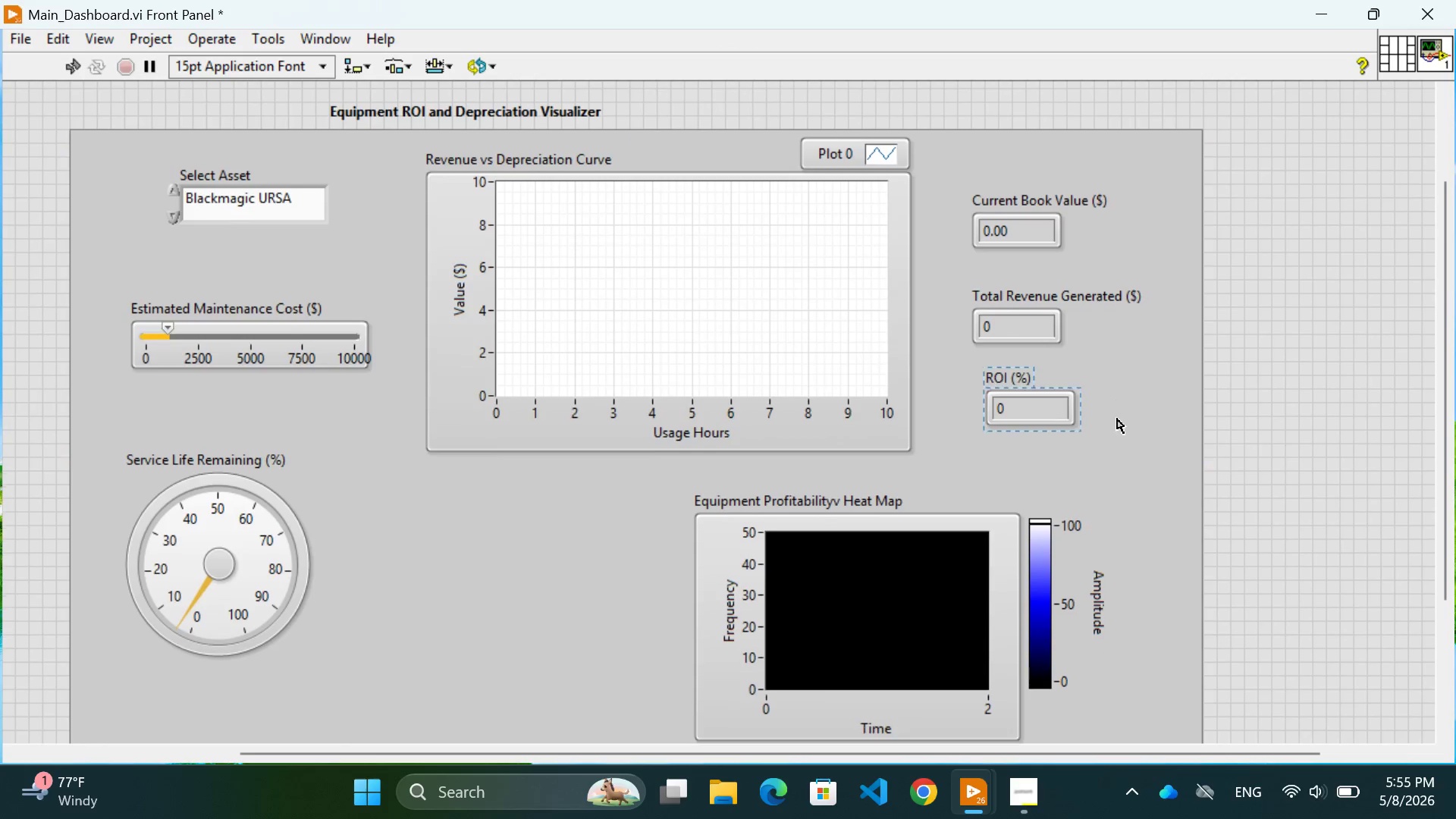 
scroll: coordinate [1119, 419], scroll_direction: down, amount: 2.0
 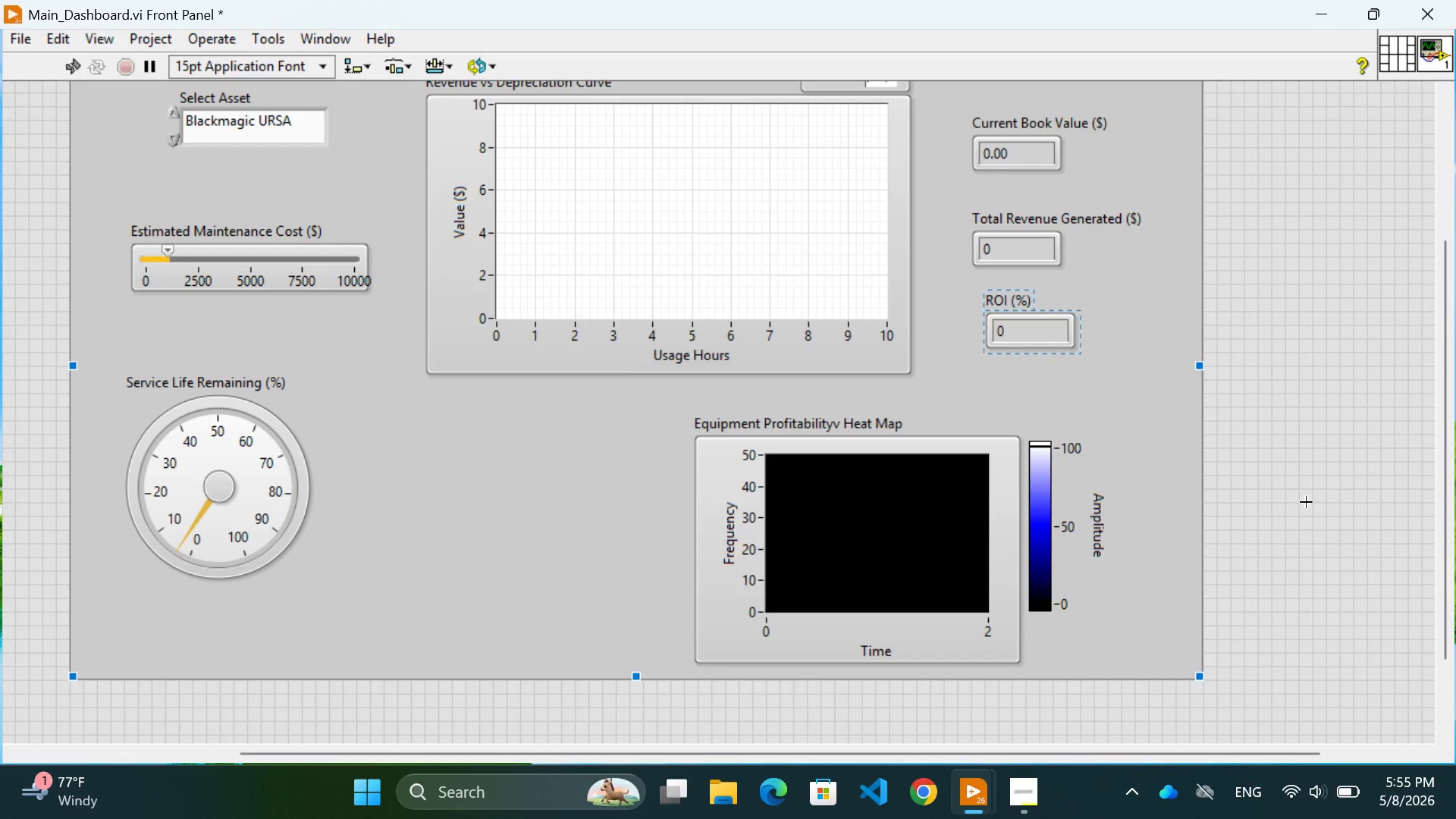 
left_click([1306, 502])
 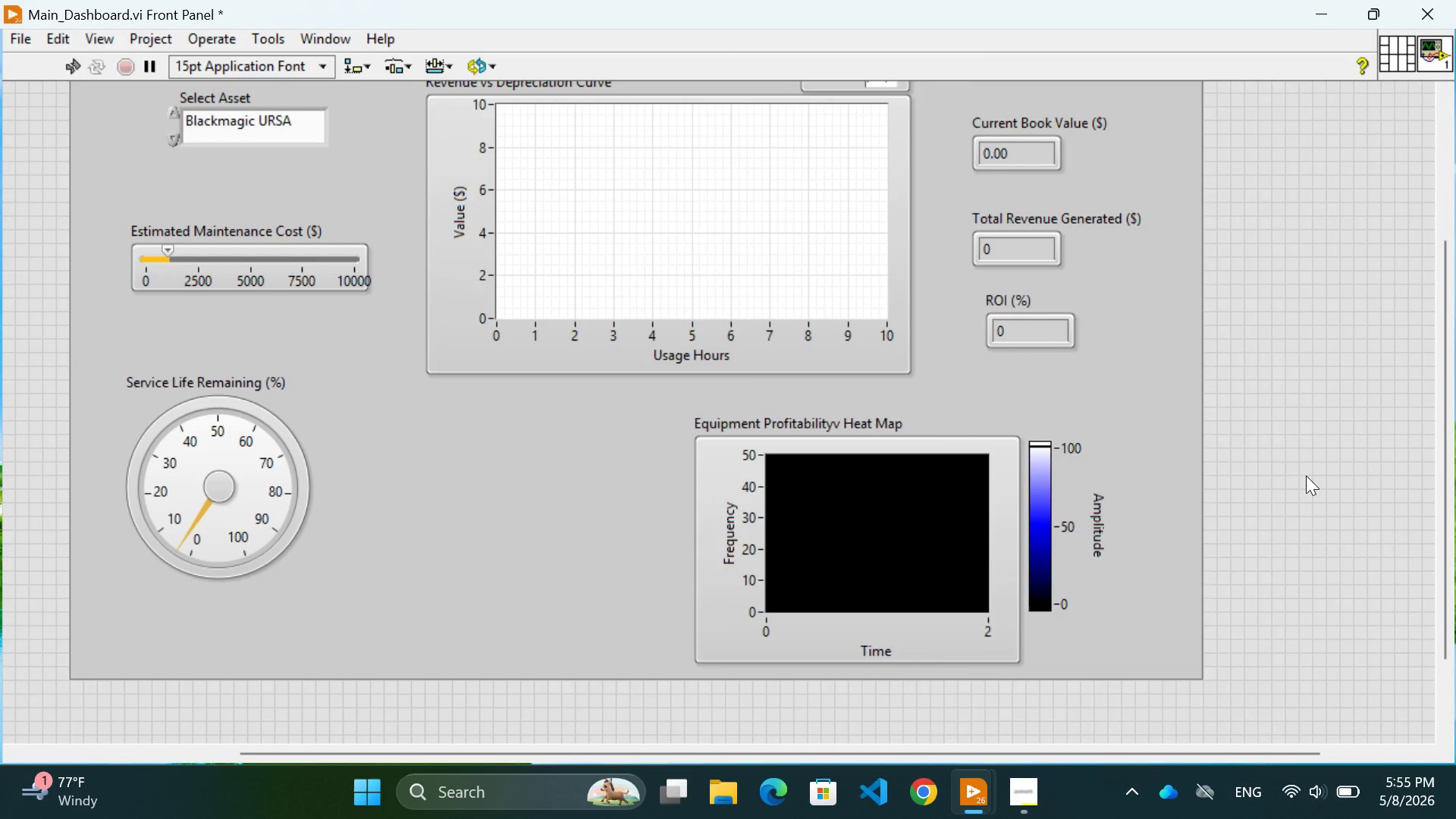 
right_click([1306, 475])
 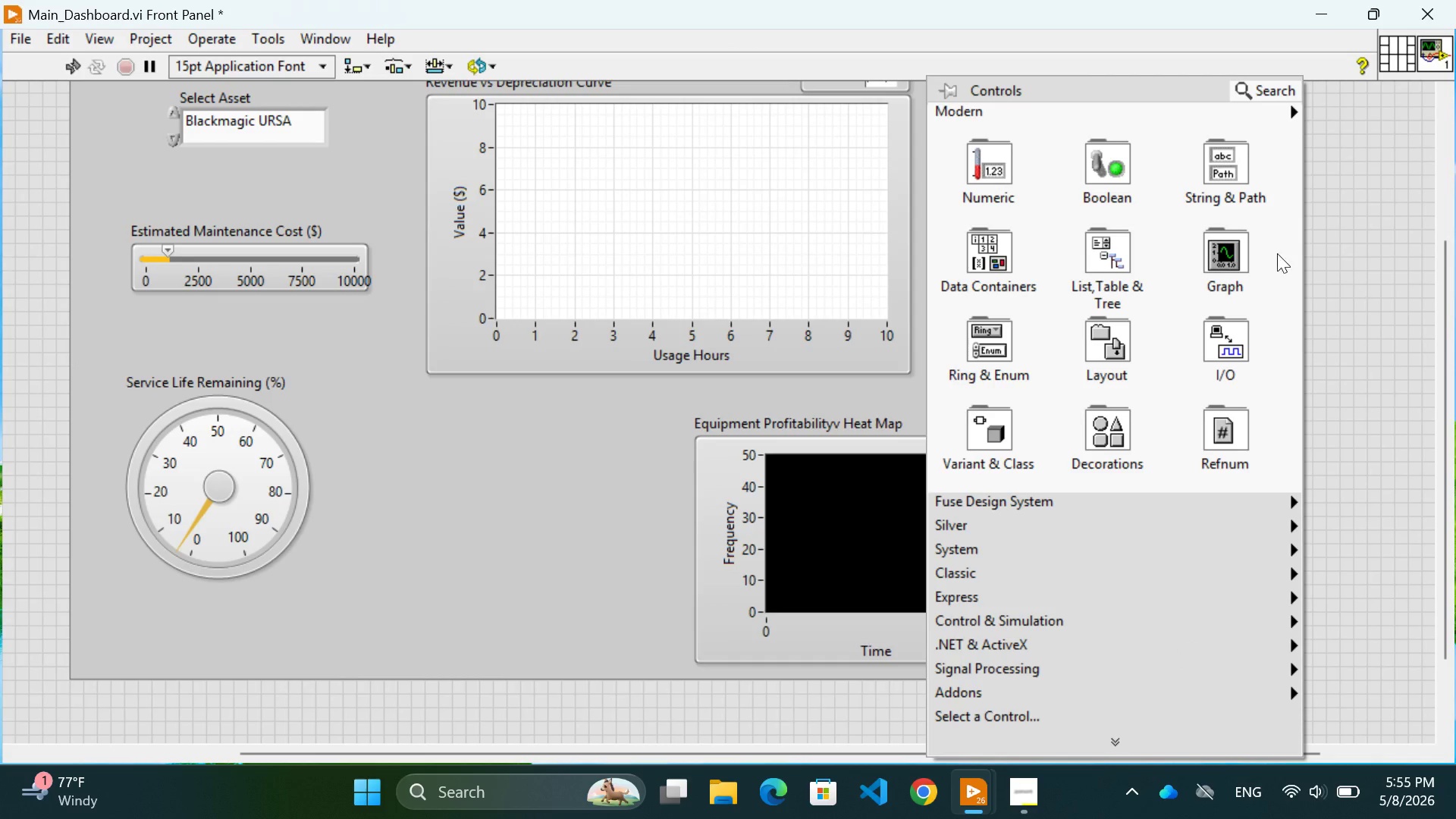 
mouse_move([1107, 182])
 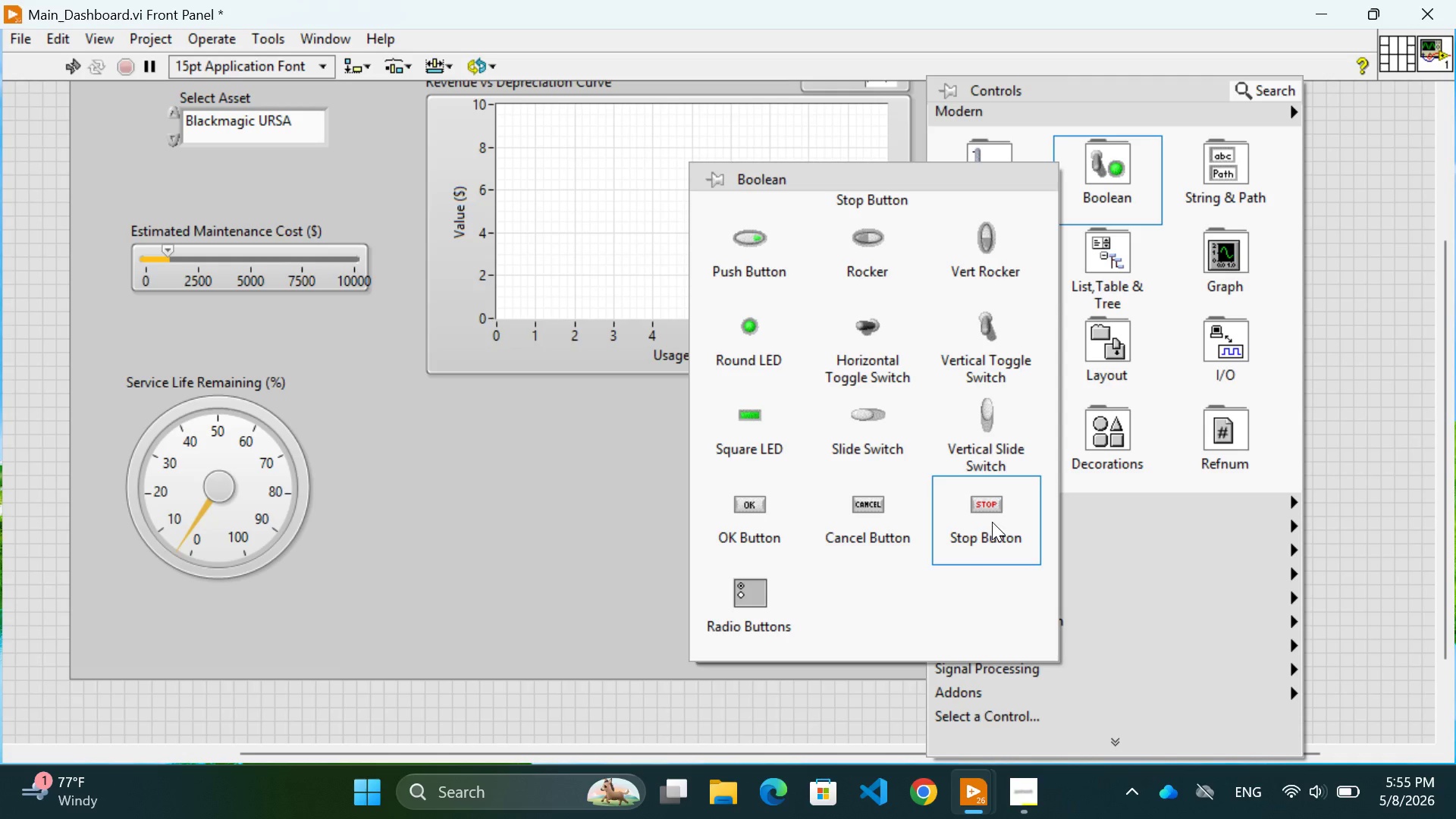 
left_click([992, 522])
 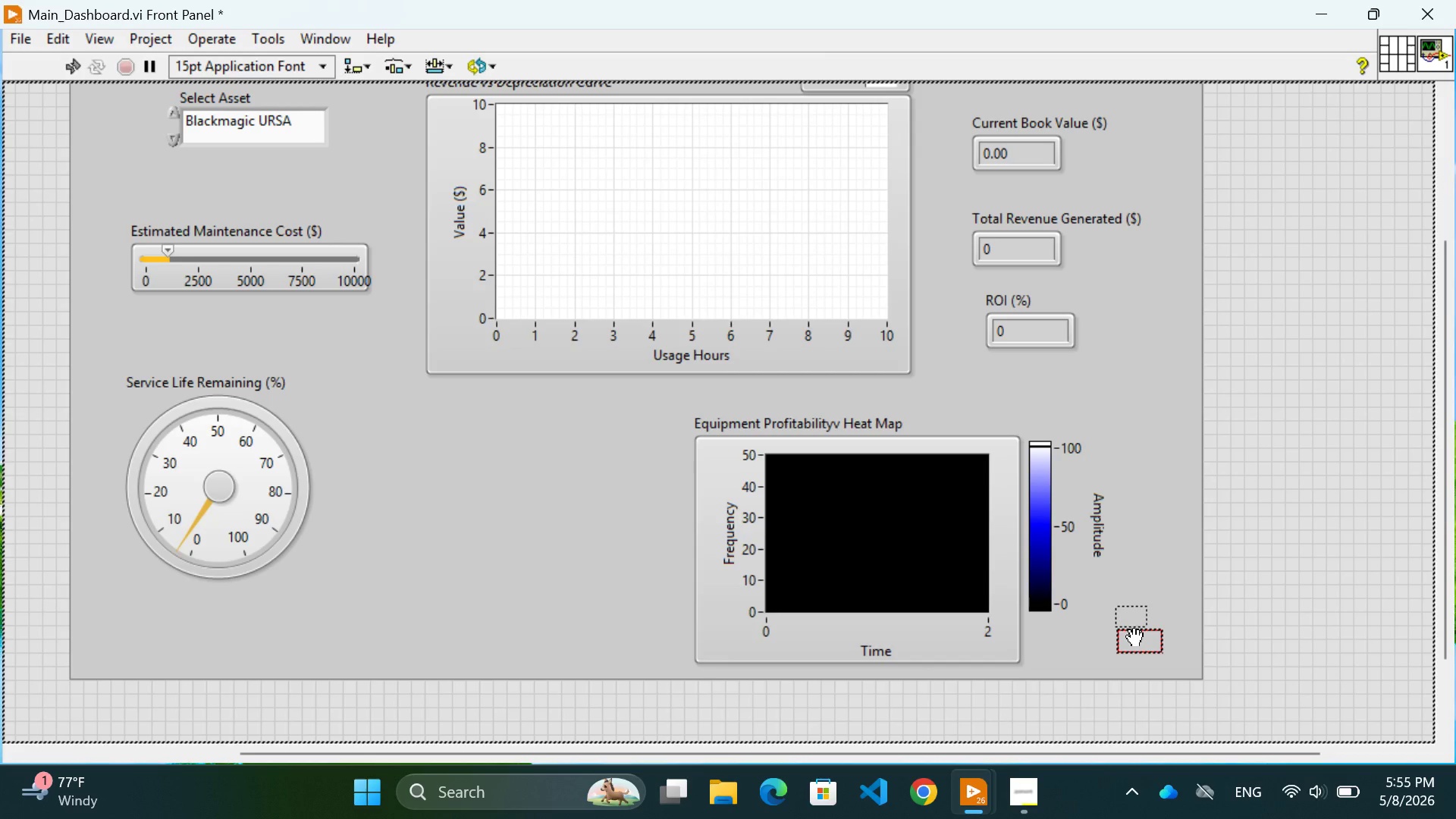 
left_click([1134, 641])
 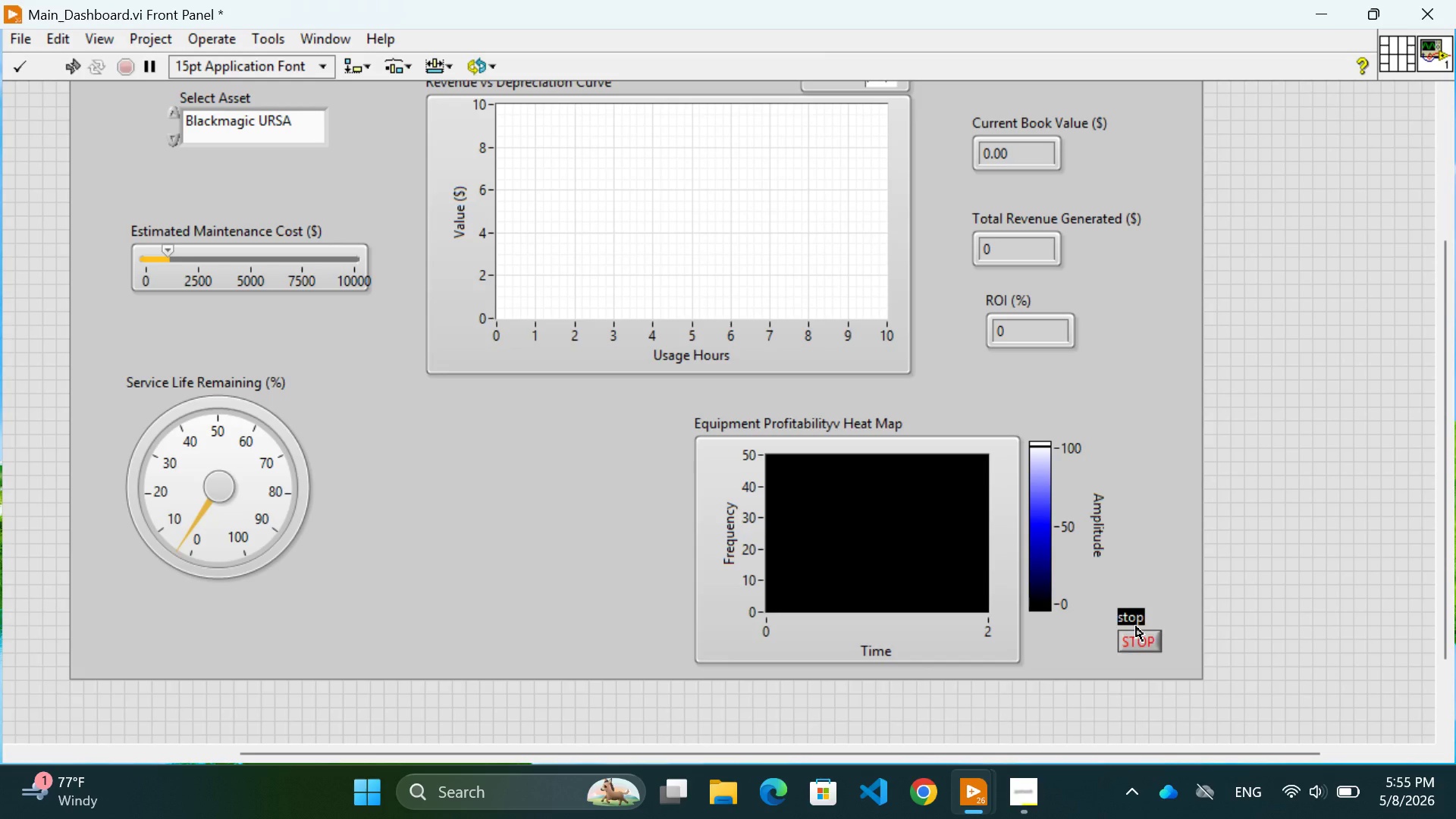 
type(STOP DASHBOARD)
 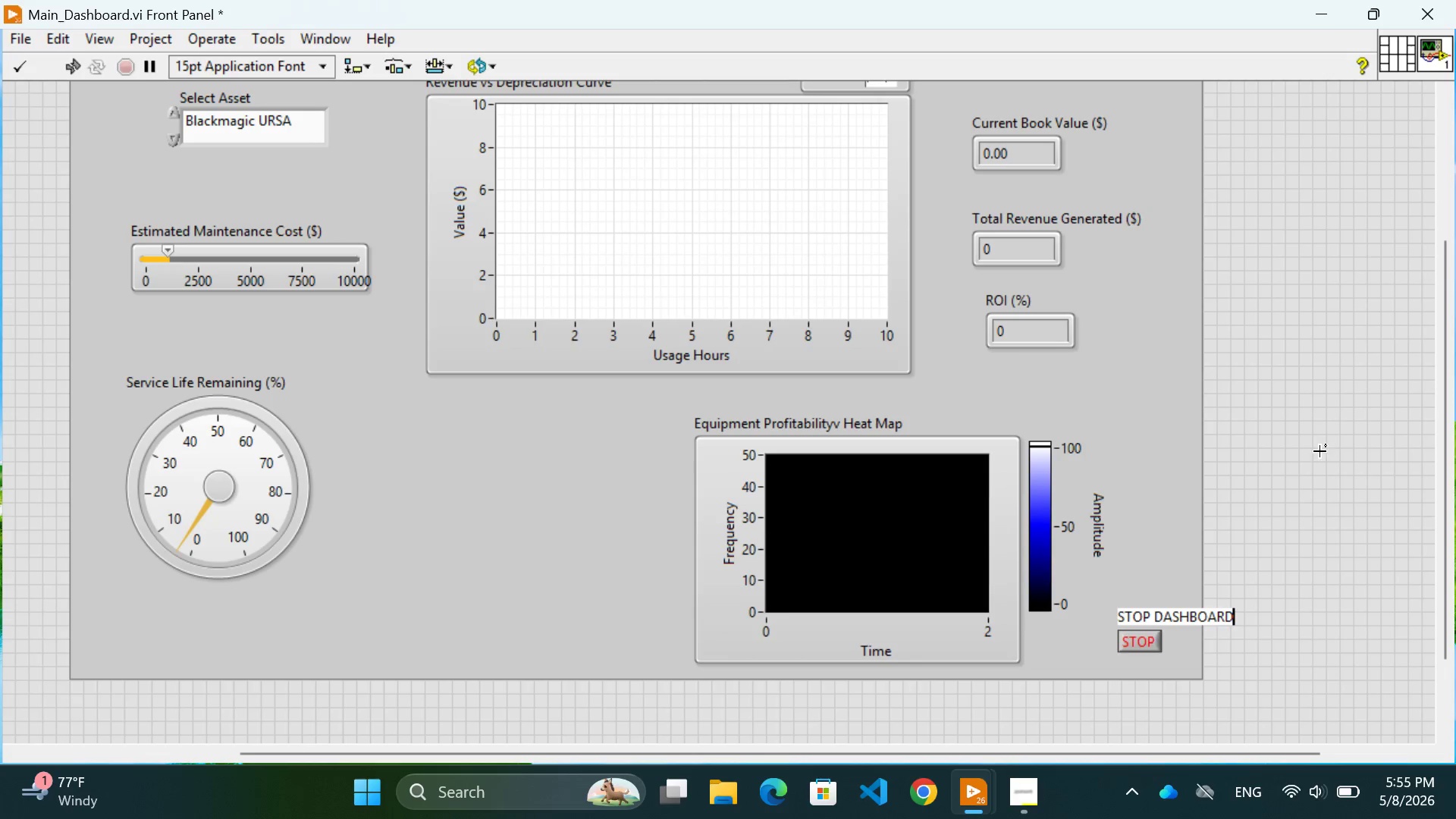 
left_click([1299, 406])
 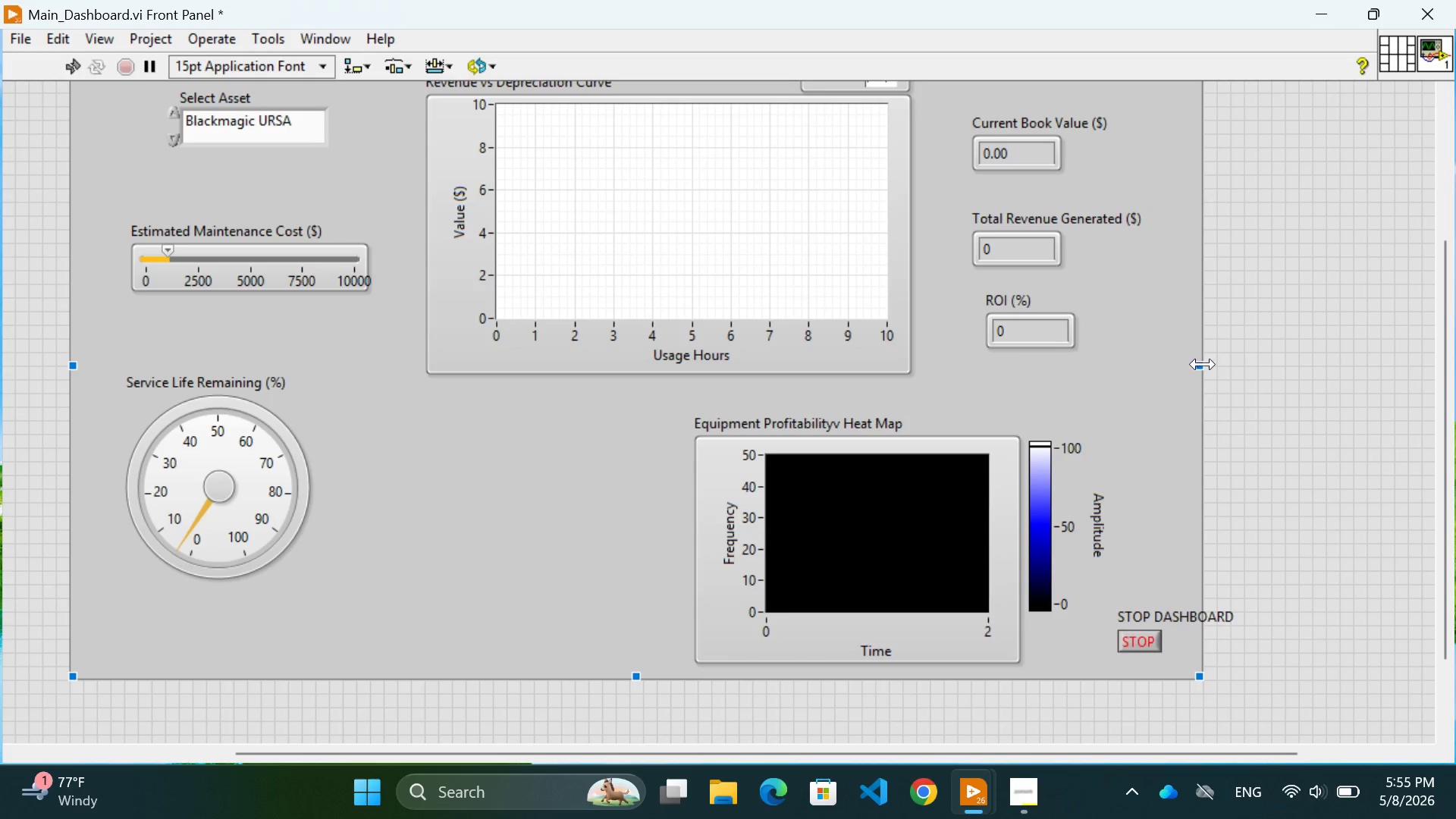 
left_click_drag(start_coordinate=[1203, 366], to_coordinate=[1260, 377])
 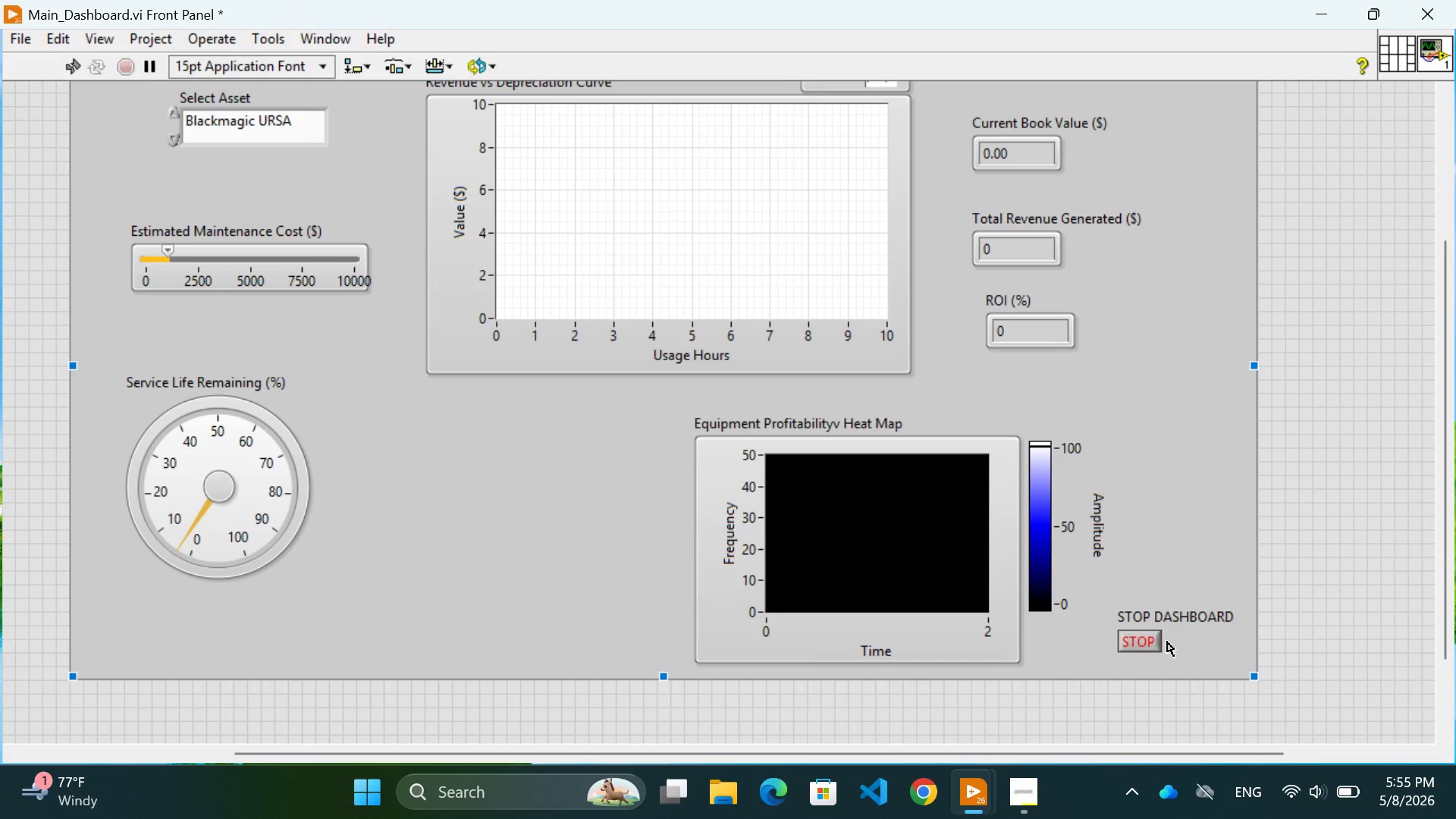 
left_click_drag(start_coordinate=[1167, 642], to_coordinate=[1178, 648])
 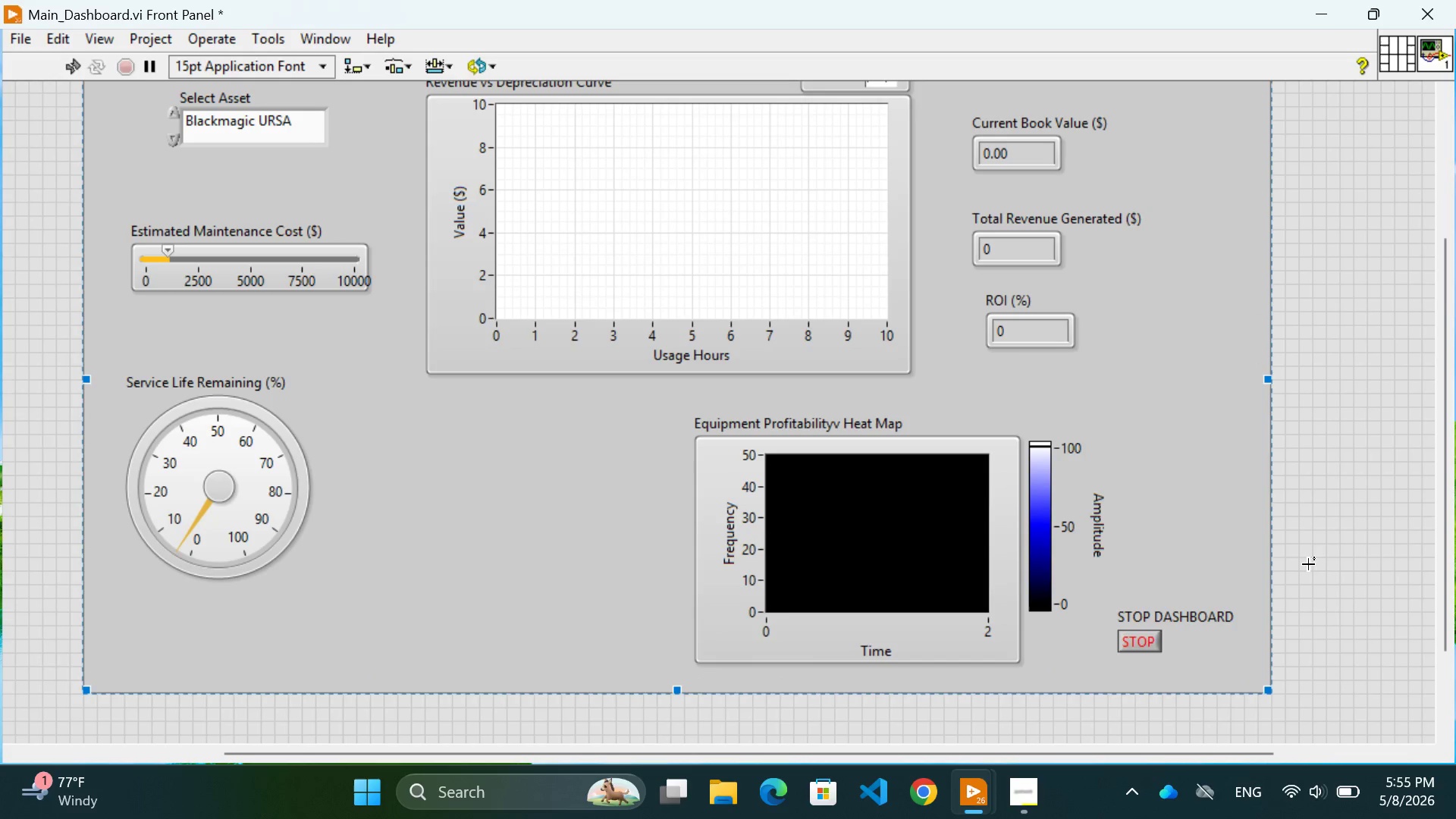 
key(Control+Z)
 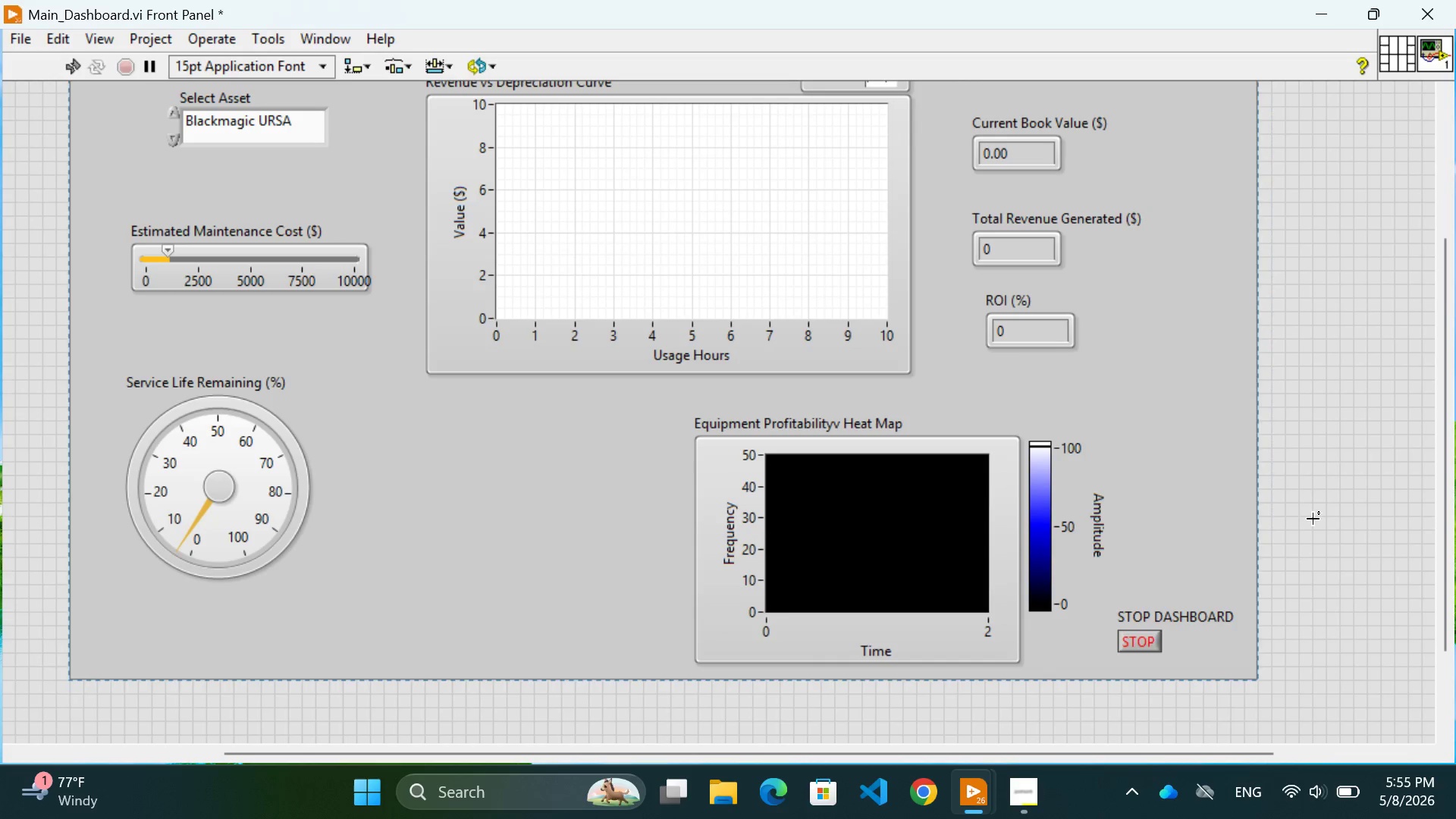 
left_click([1313, 519])
 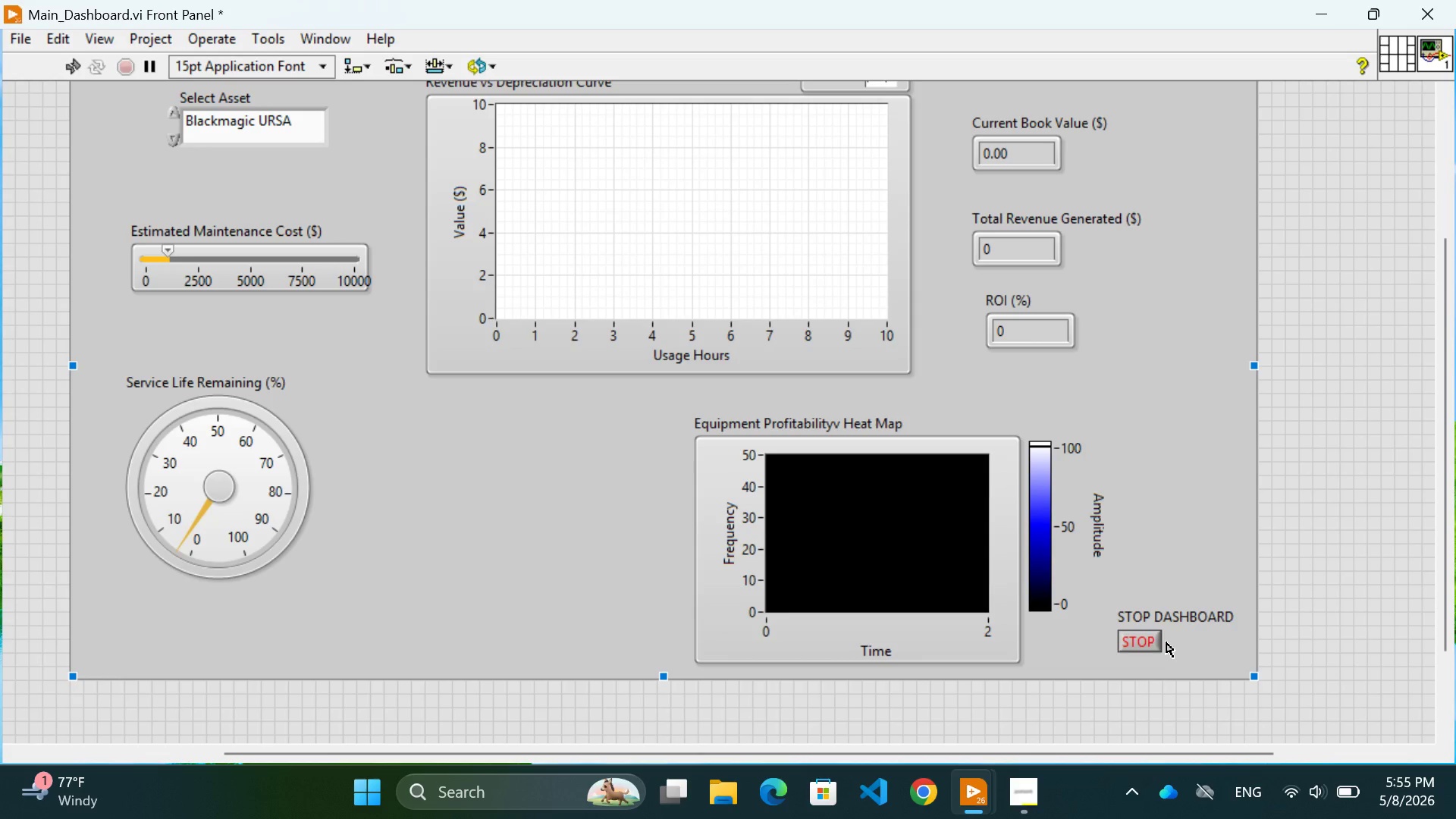 
left_click_drag(start_coordinate=[1163, 640], to_coordinate=[1178, 651])
 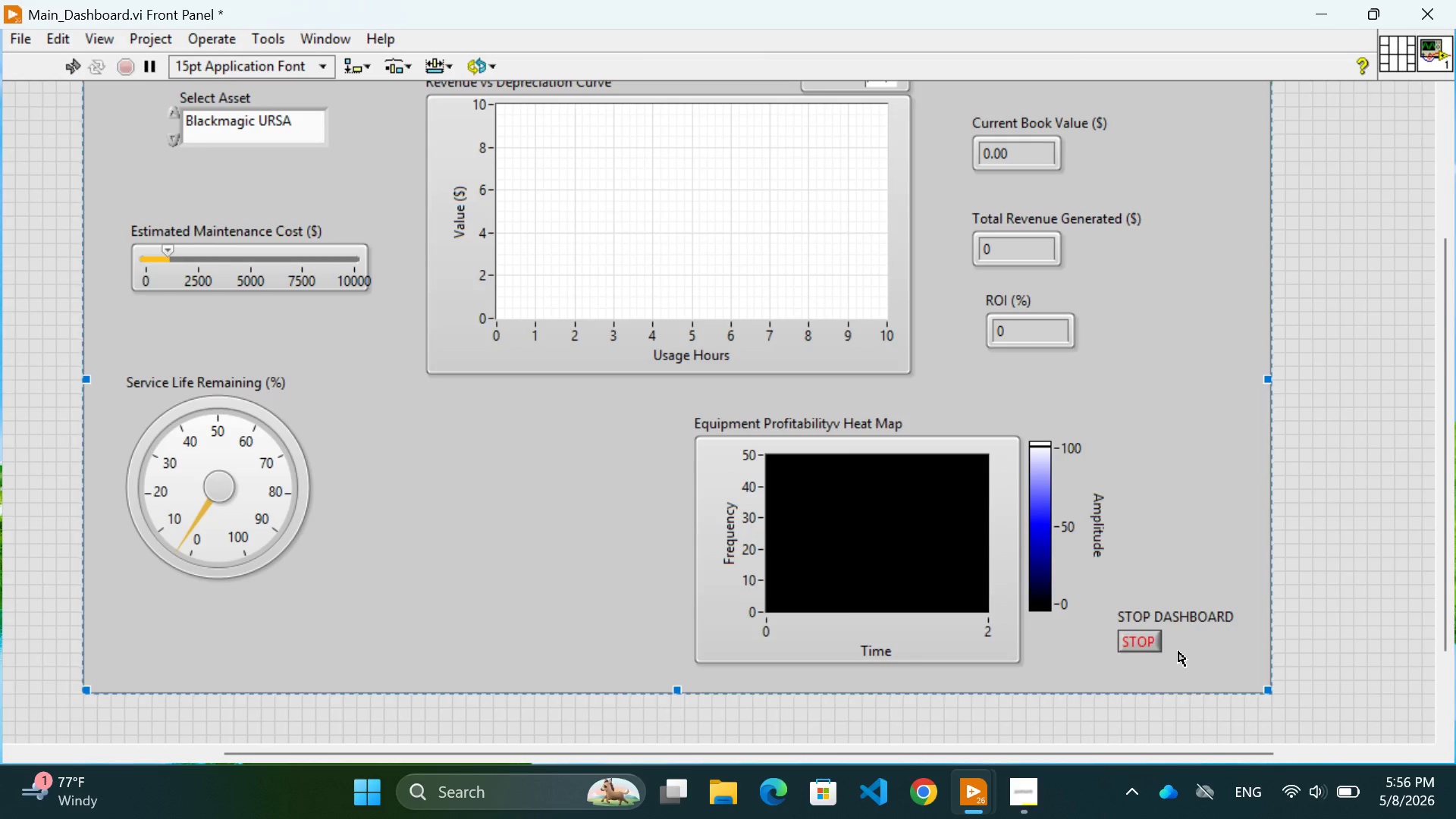 
key(Control+Z)
 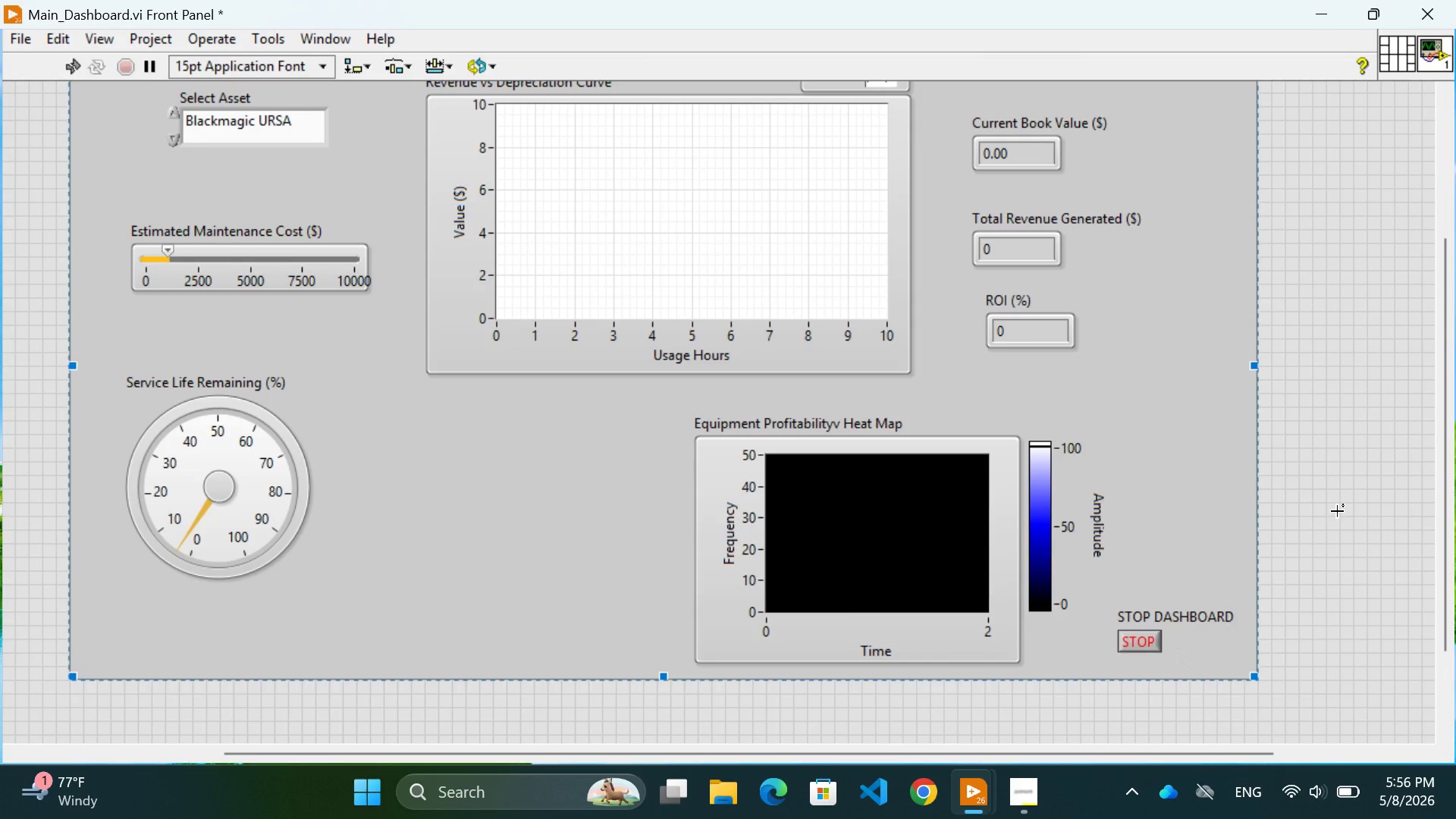 
left_click([1338, 494])
 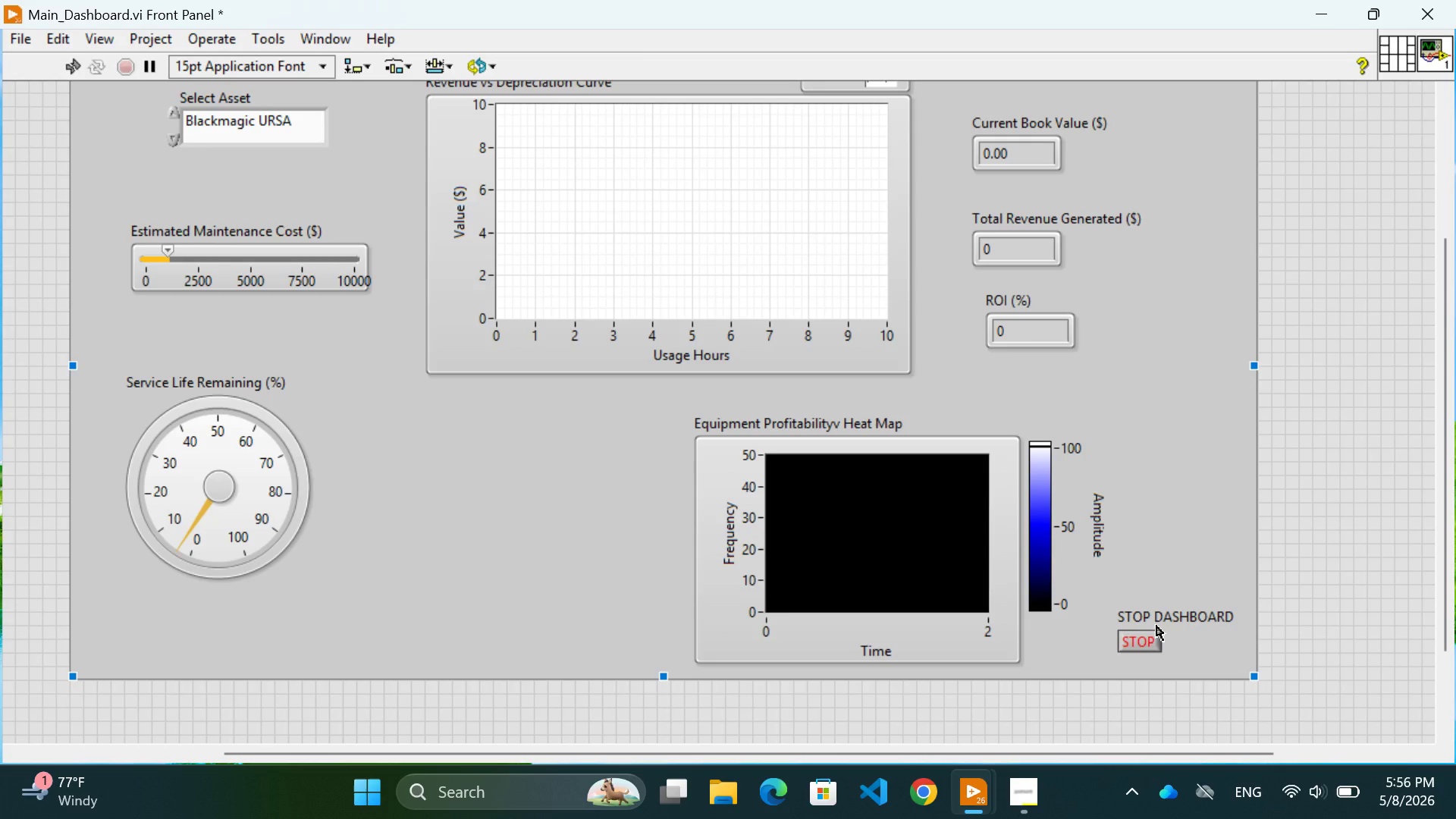 
left_click_drag(start_coordinate=[1156, 626], to_coordinate=[1173, 632])
 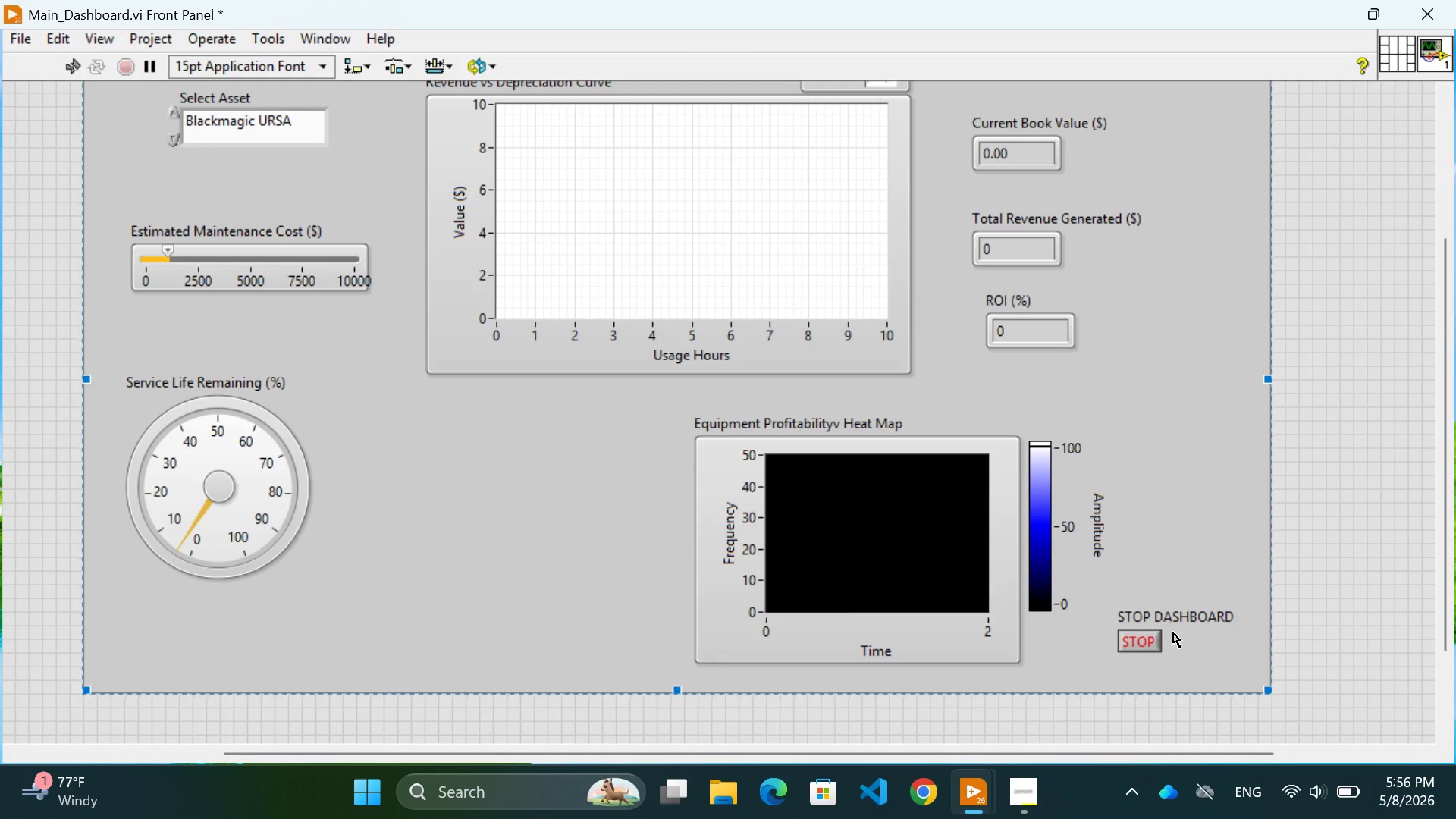 
key(Control+Z)
 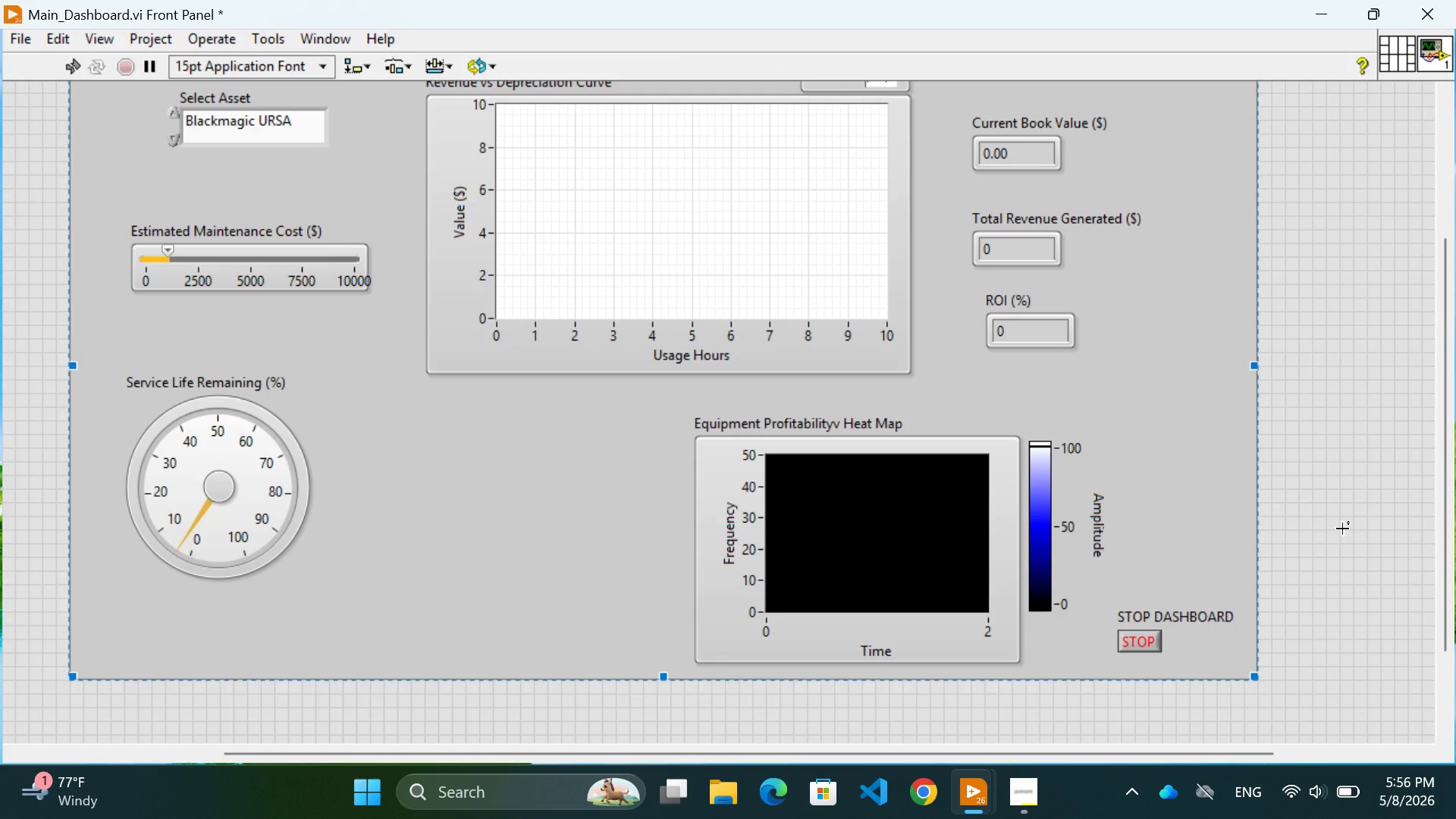 
left_click([1335, 520])
 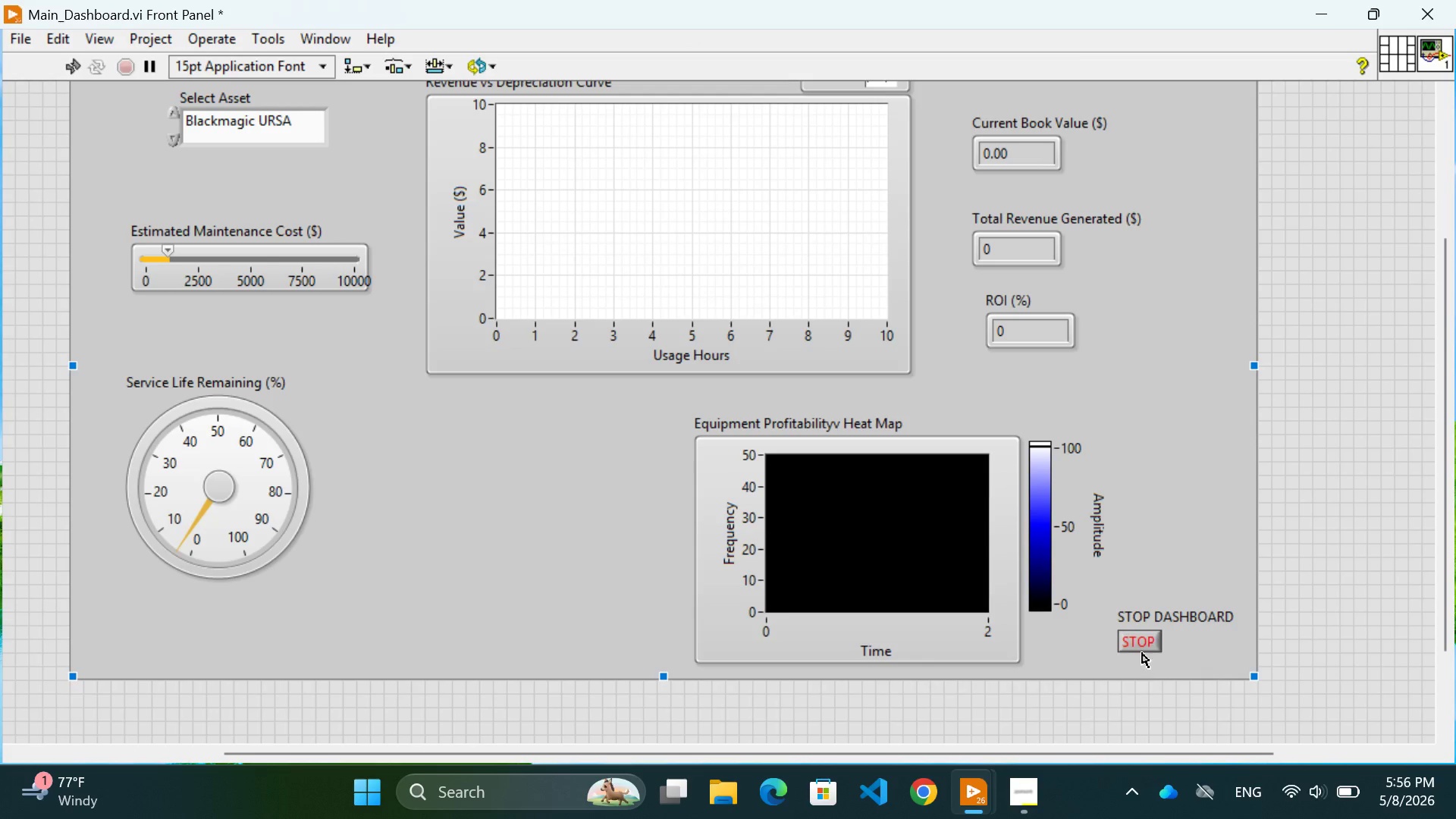 
left_click([1142, 649])
 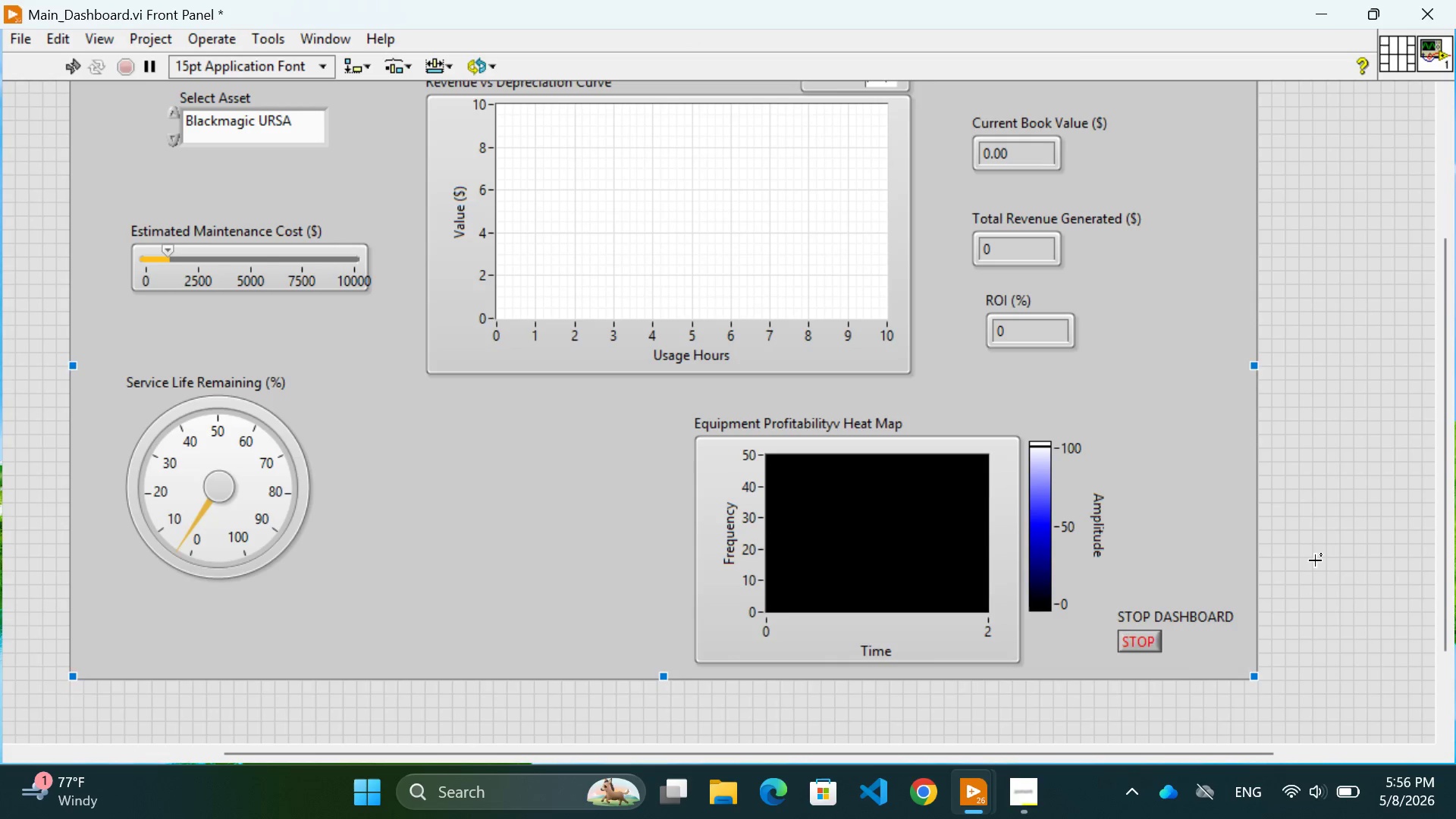 
left_click([1316, 551])
 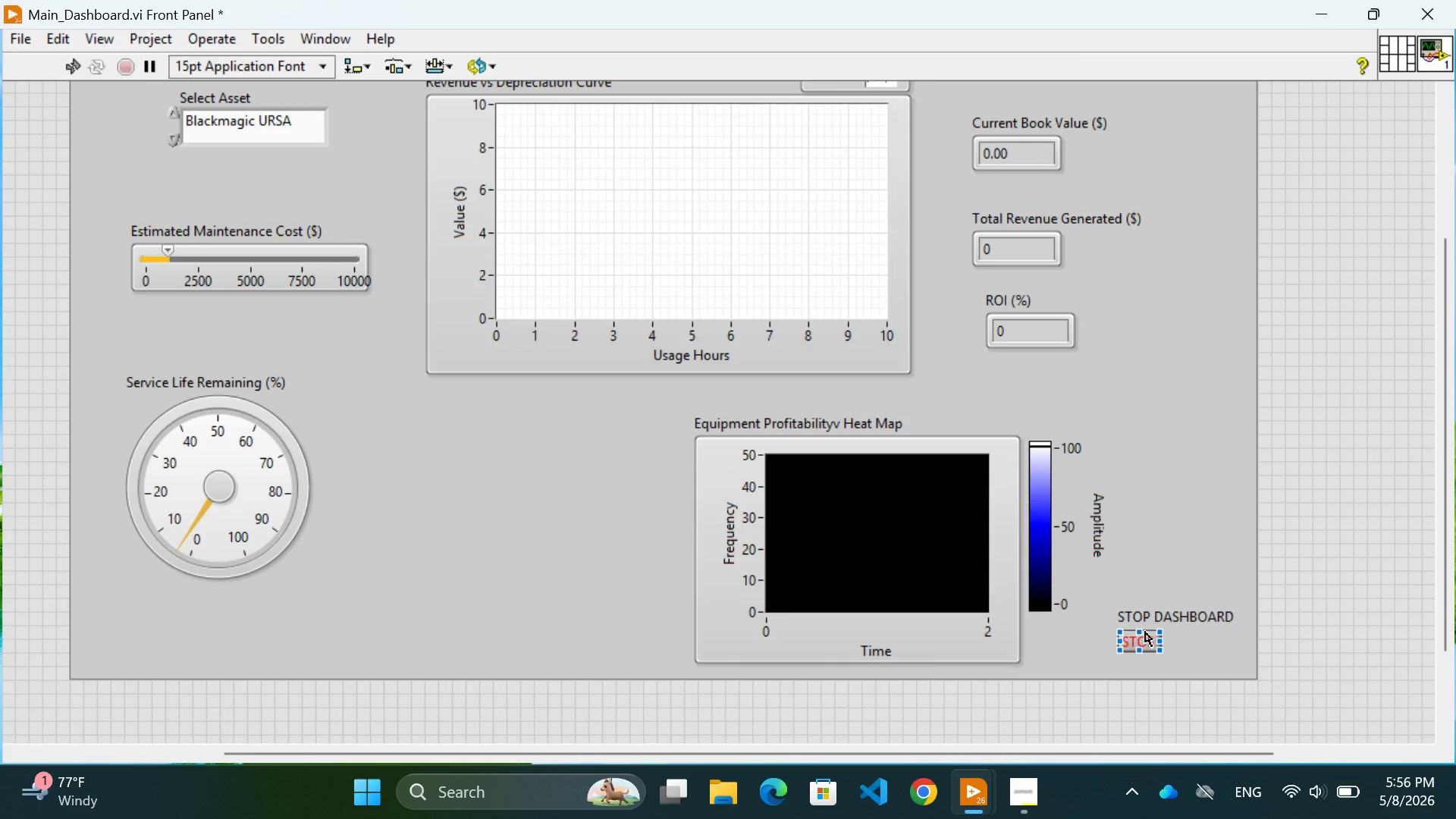 
left_click_drag(start_coordinate=[1145, 632], to_coordinate=[1156, 644])
 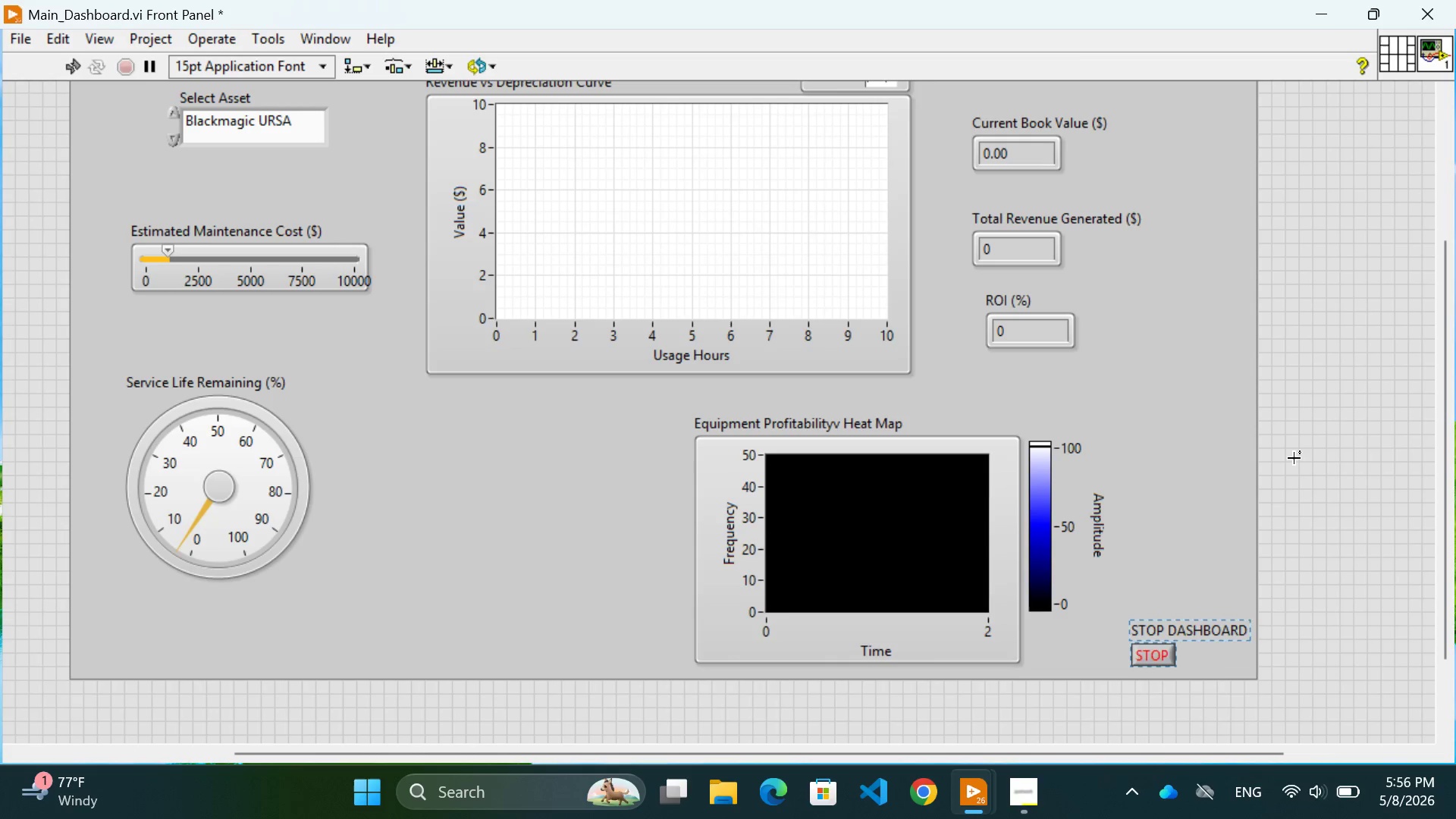 
left_click([1294, 458])
 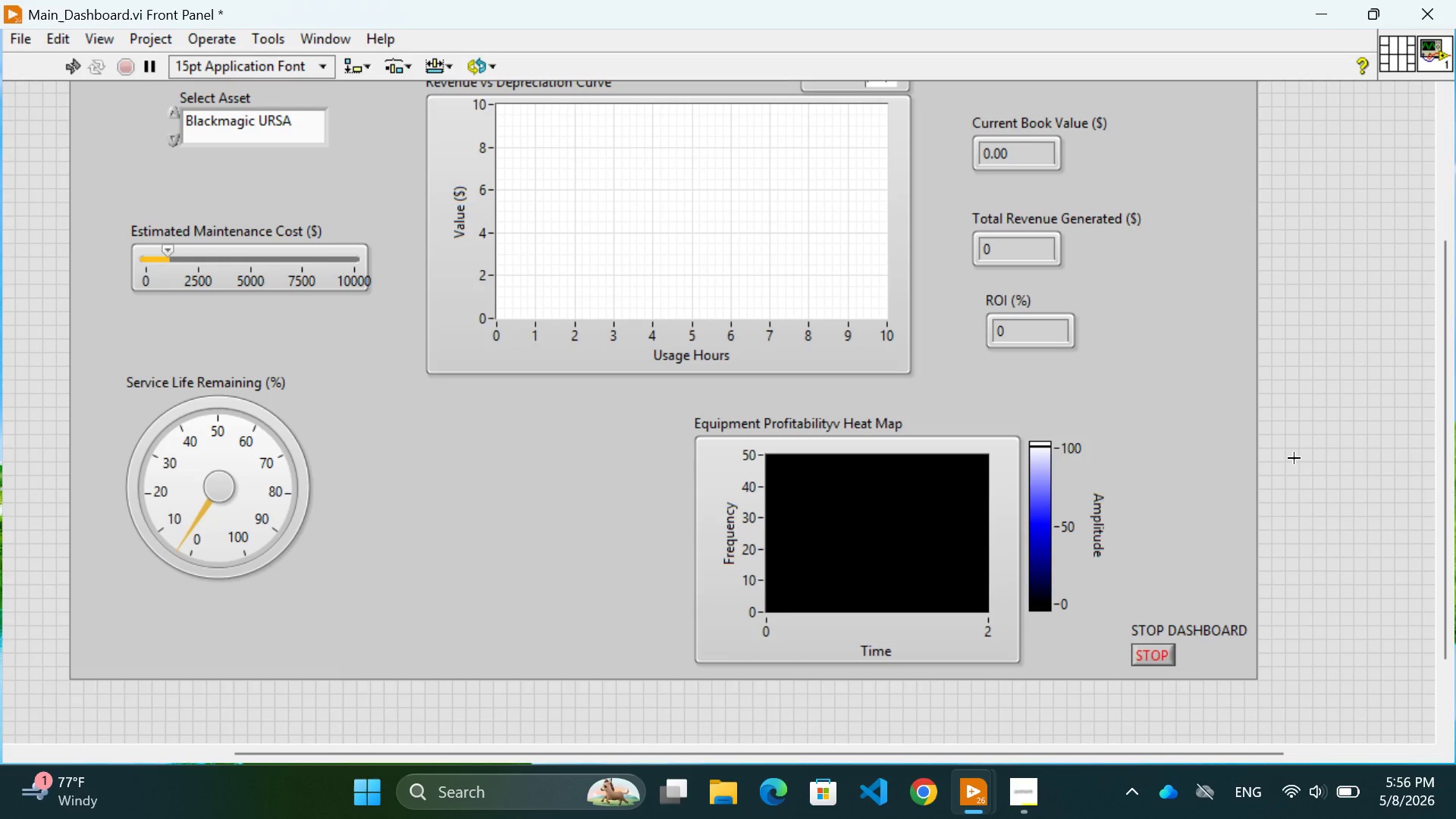 
wait(18.19)
 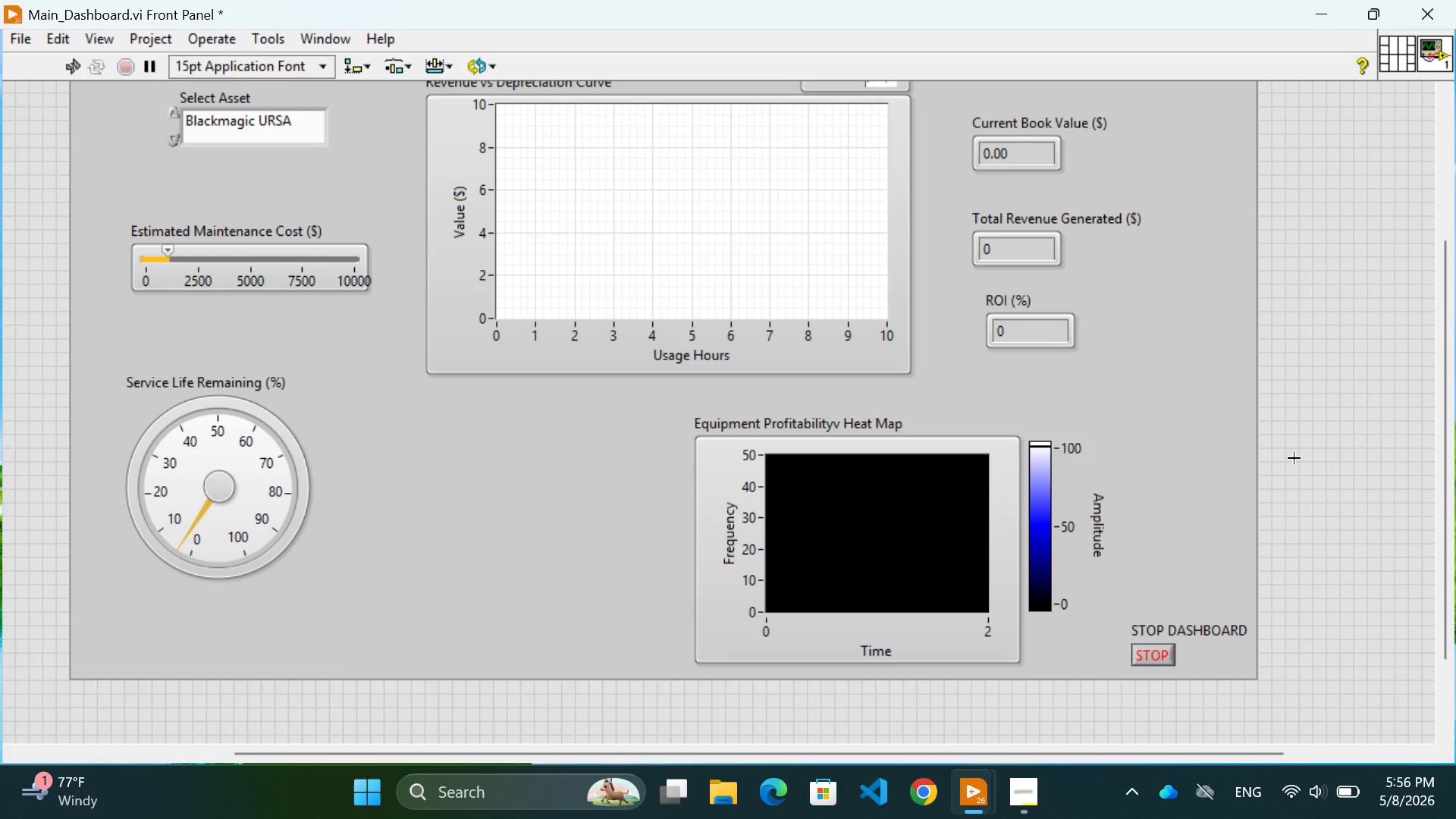 
left_click([827, 663])
 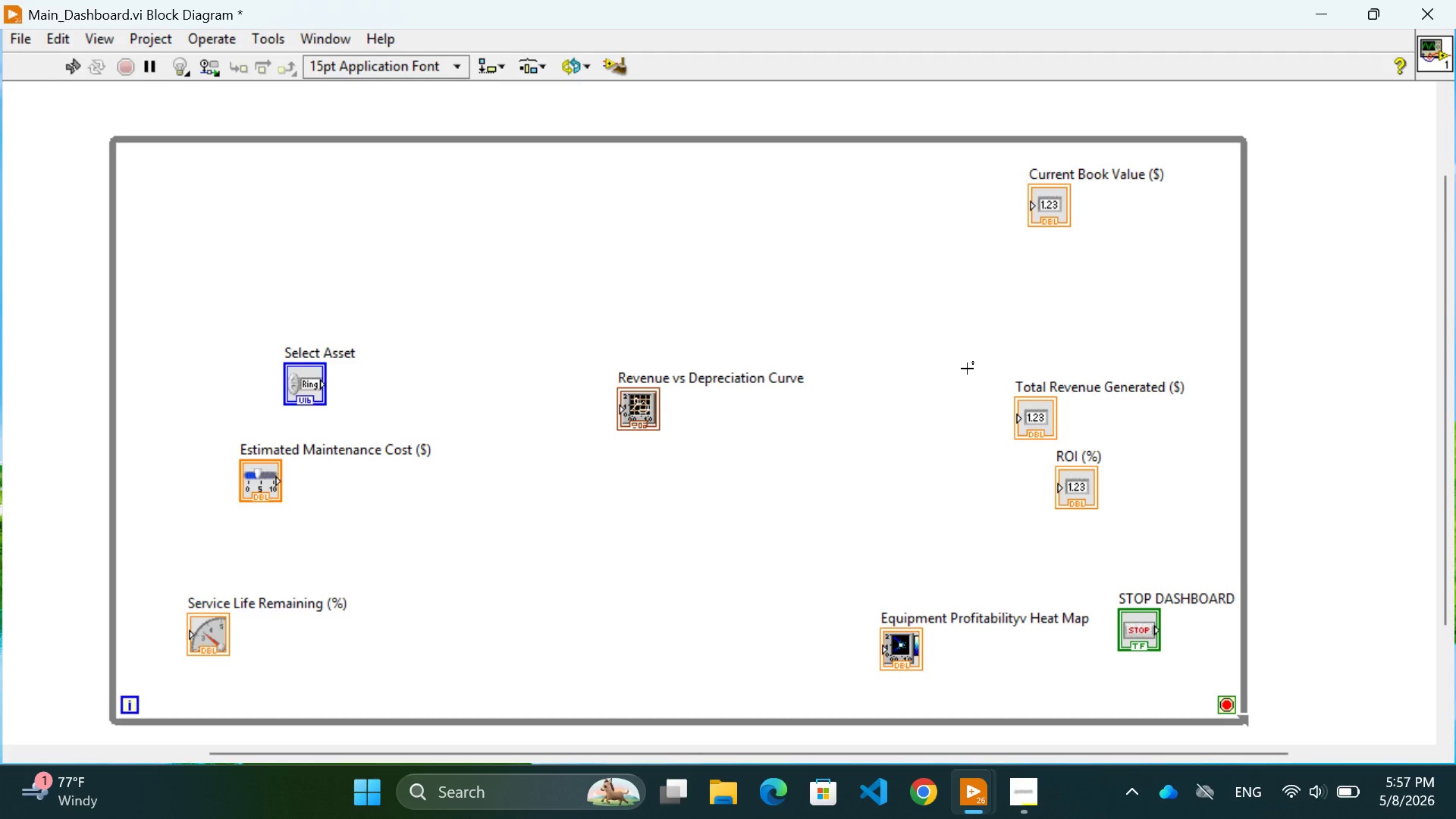 
wait(69.95)
 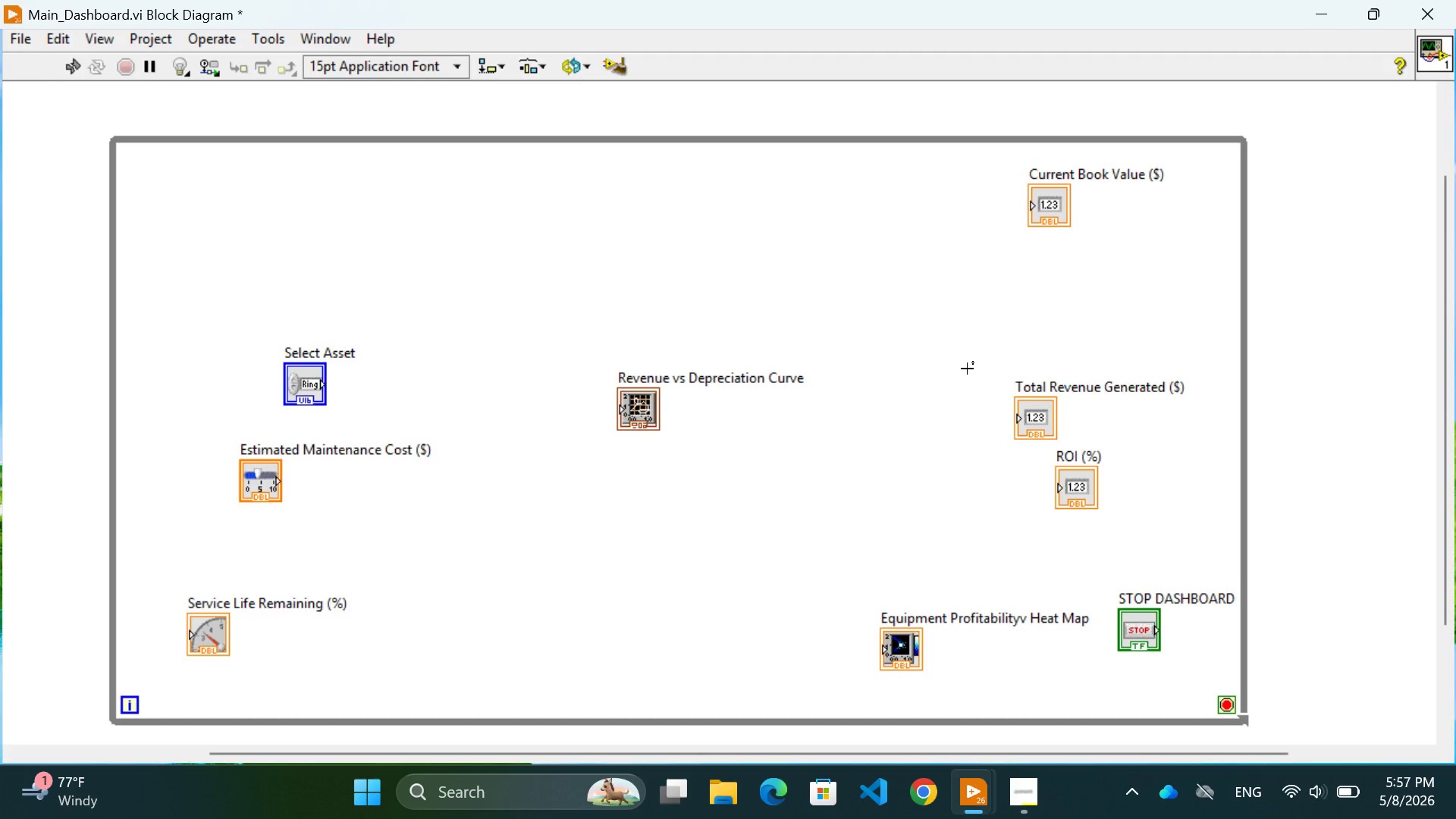 
left_click([1364, 391])
 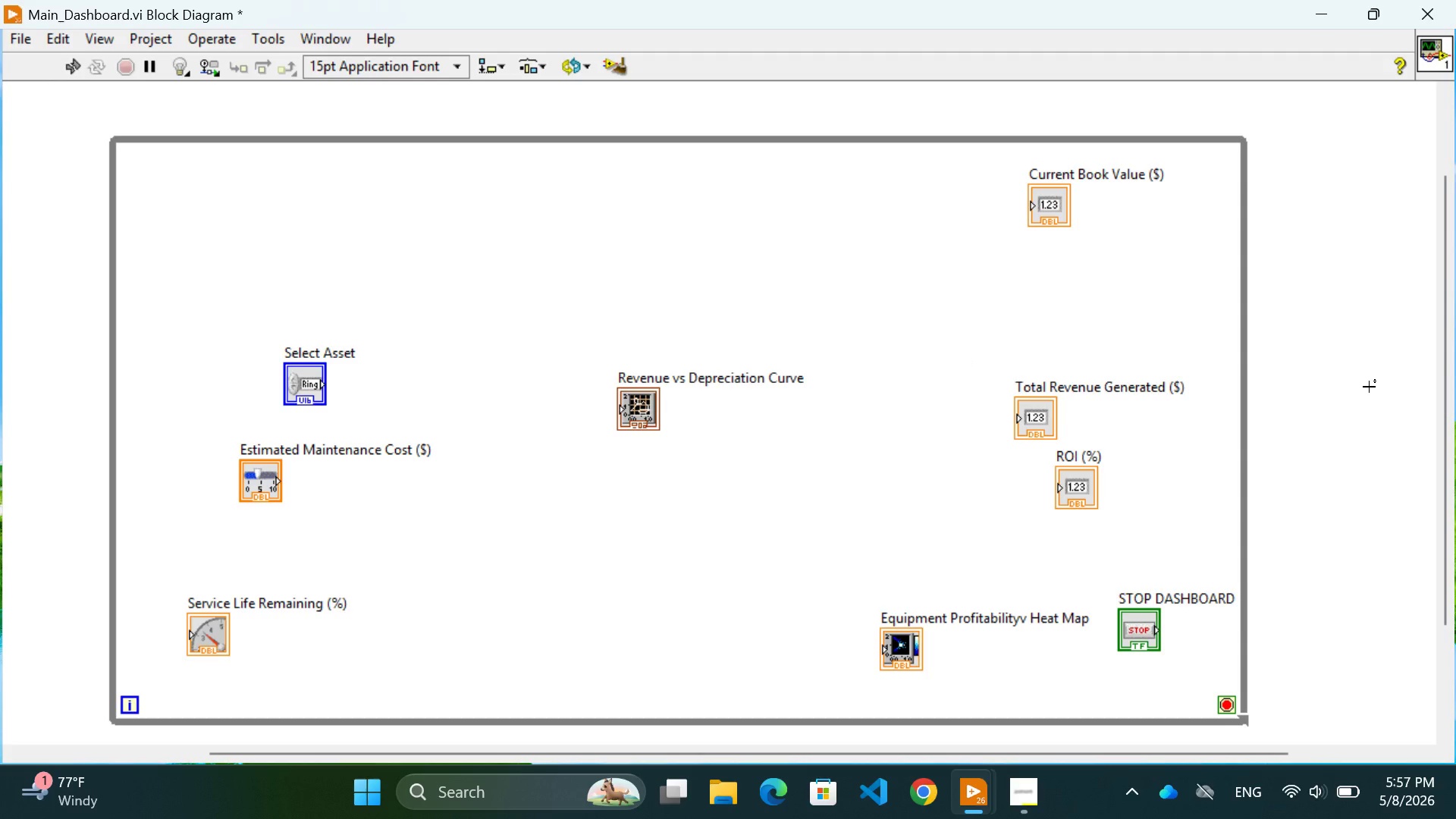 
left_click([1369, 387])
 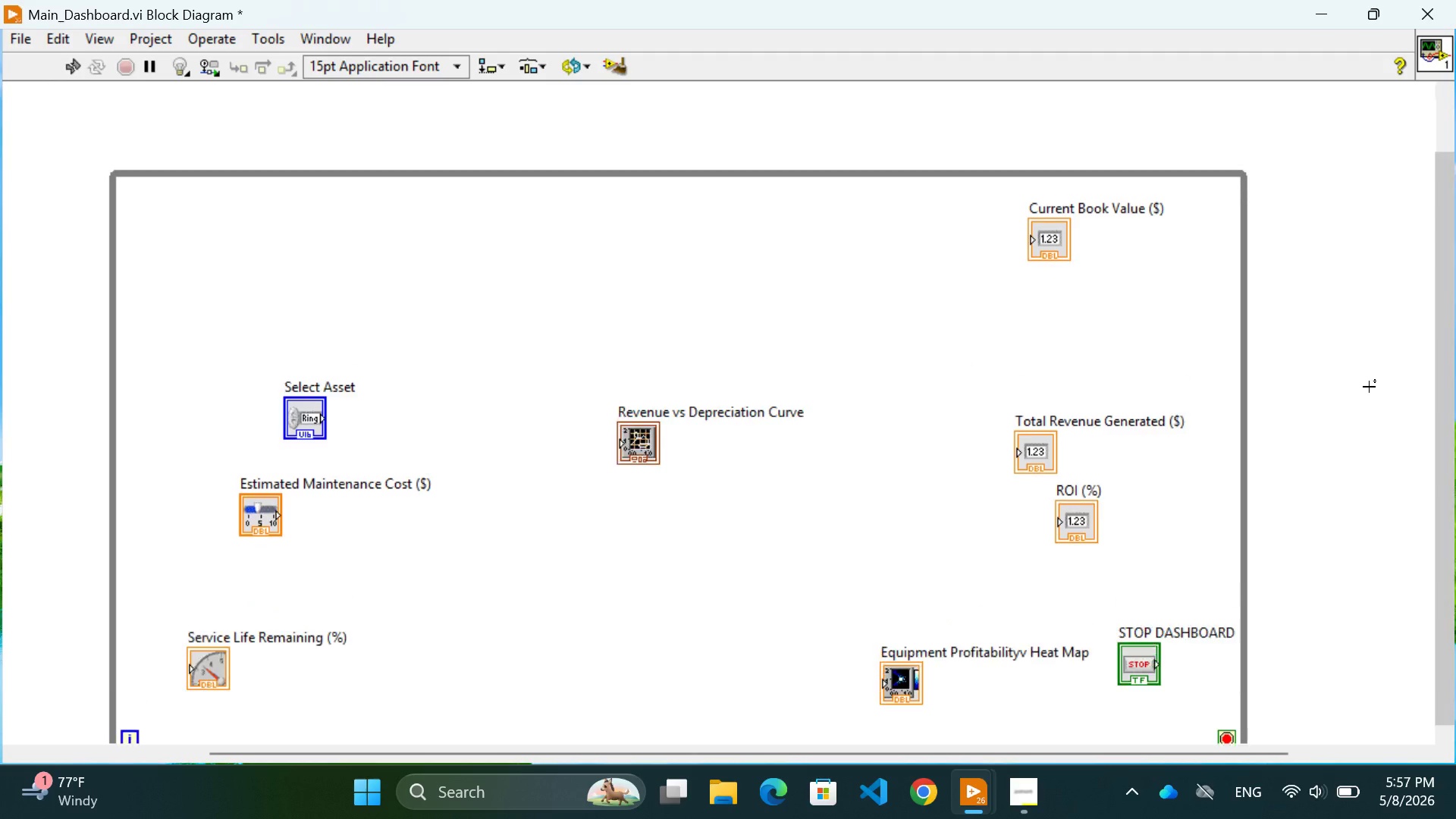 
scroll: coordinate [1369, 387], scroll_direction: up, amount: 6.0
 